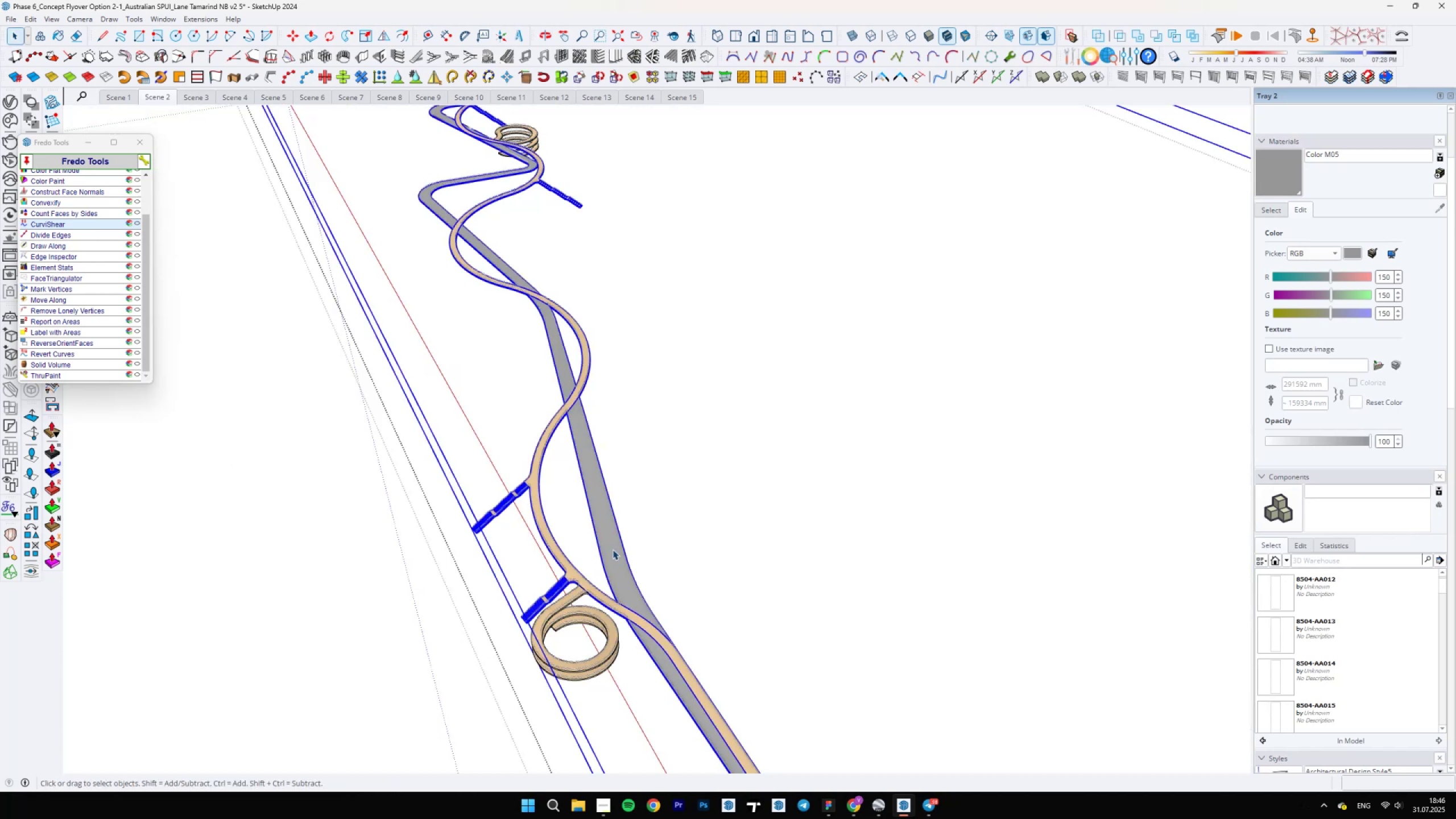 
triple_click([613, 549])
 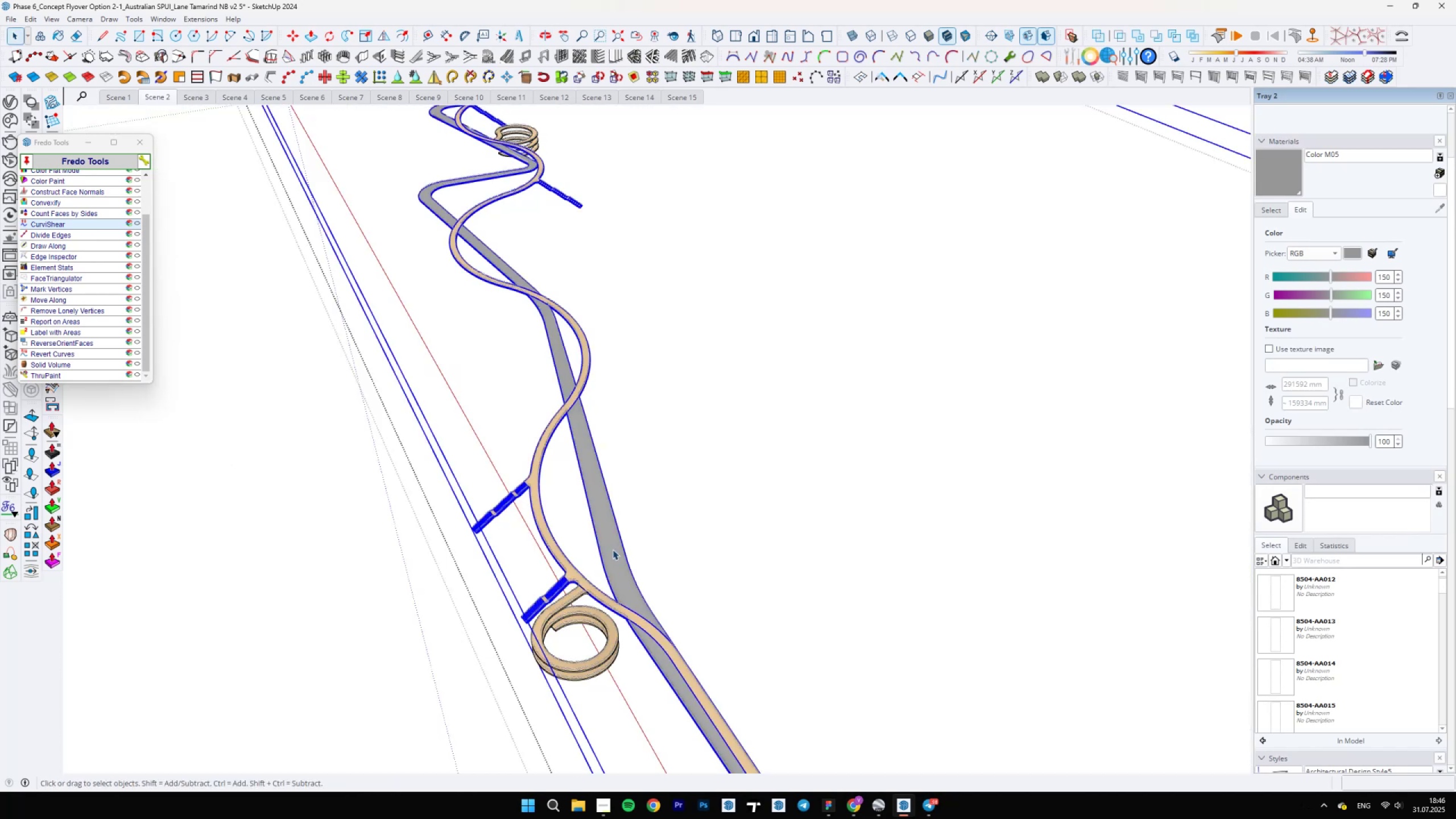 
triple_click([613, 549])
 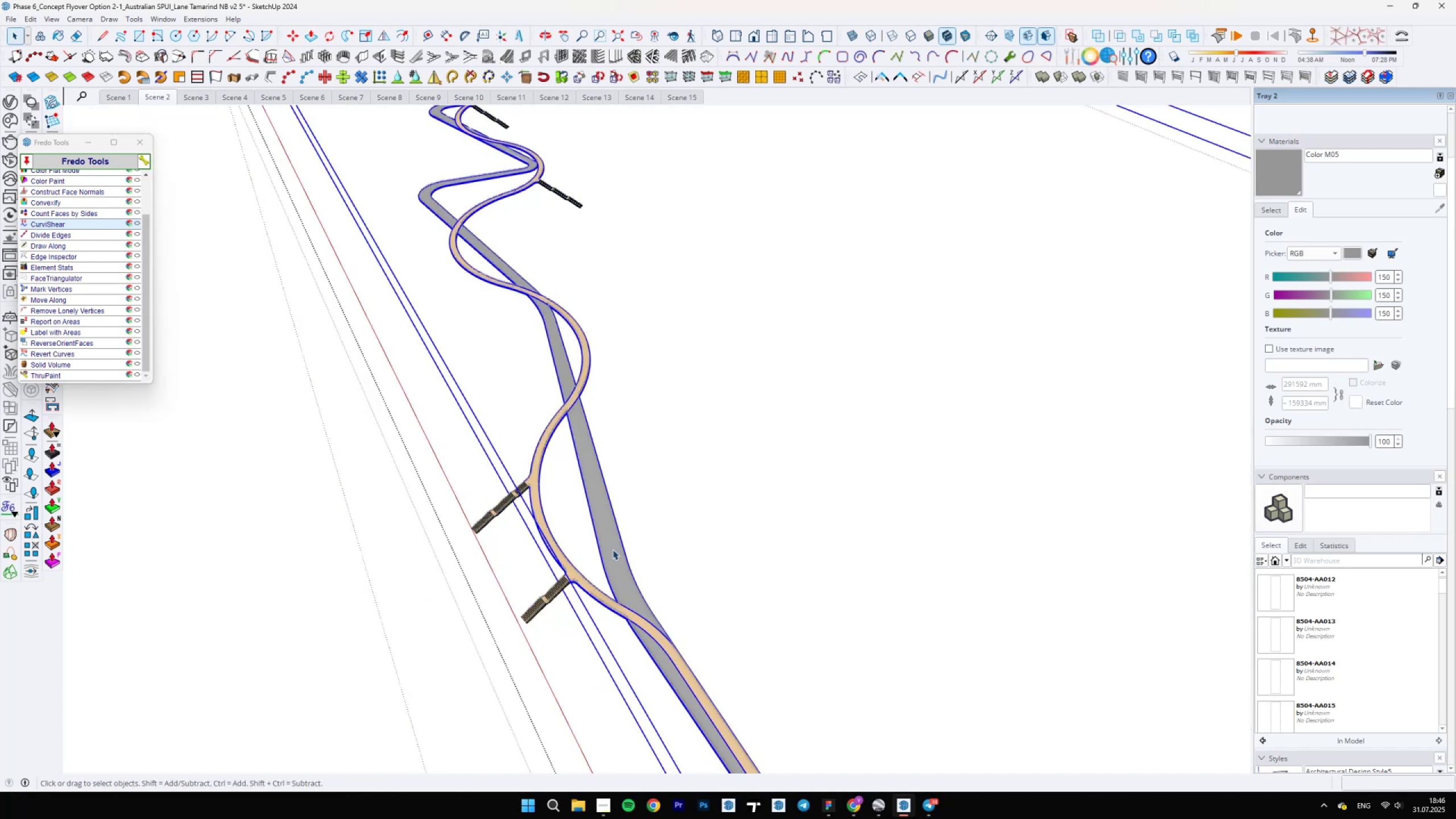 
triple_click([613, 549])
 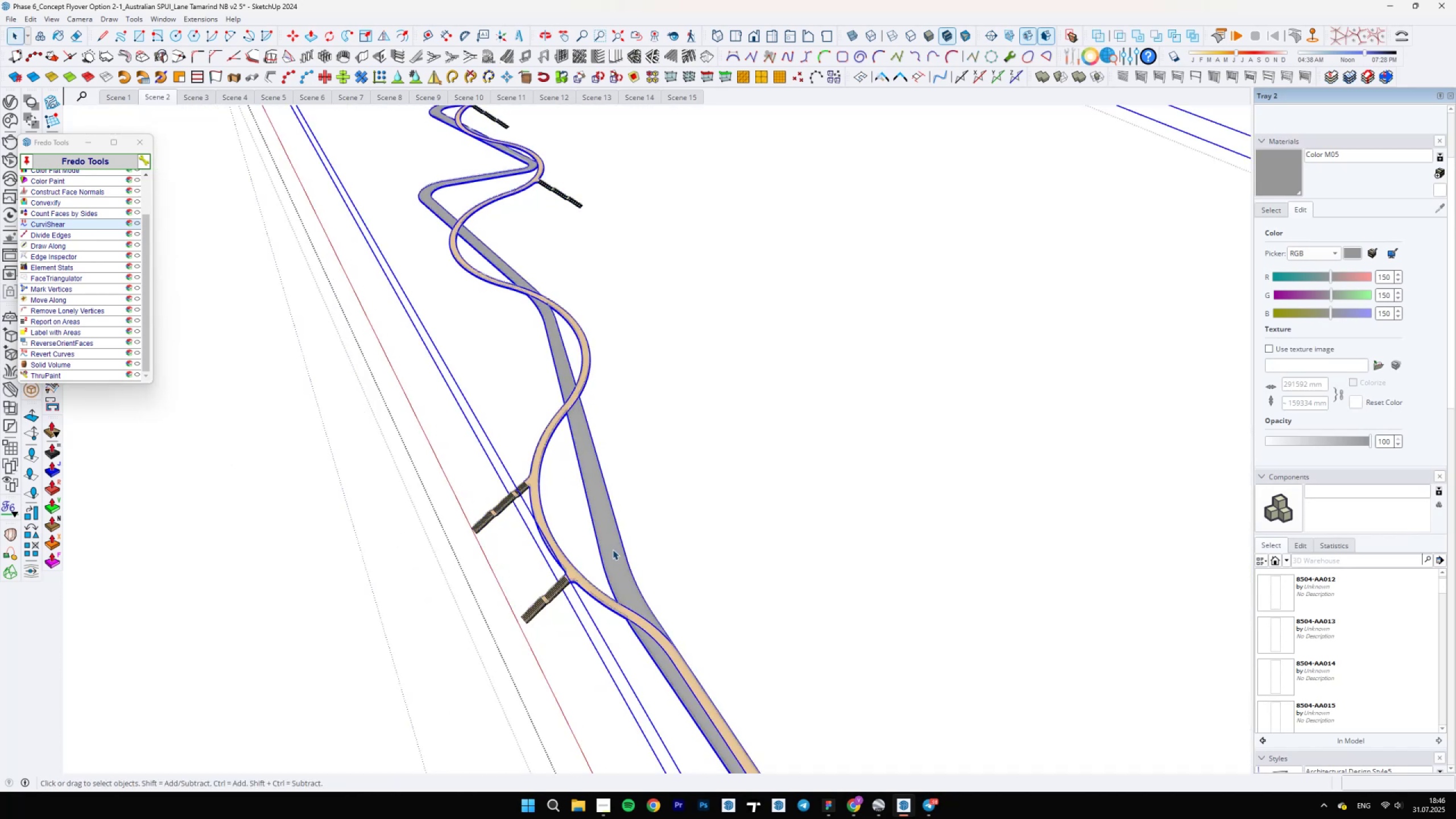 
triple_click([613, 549])
 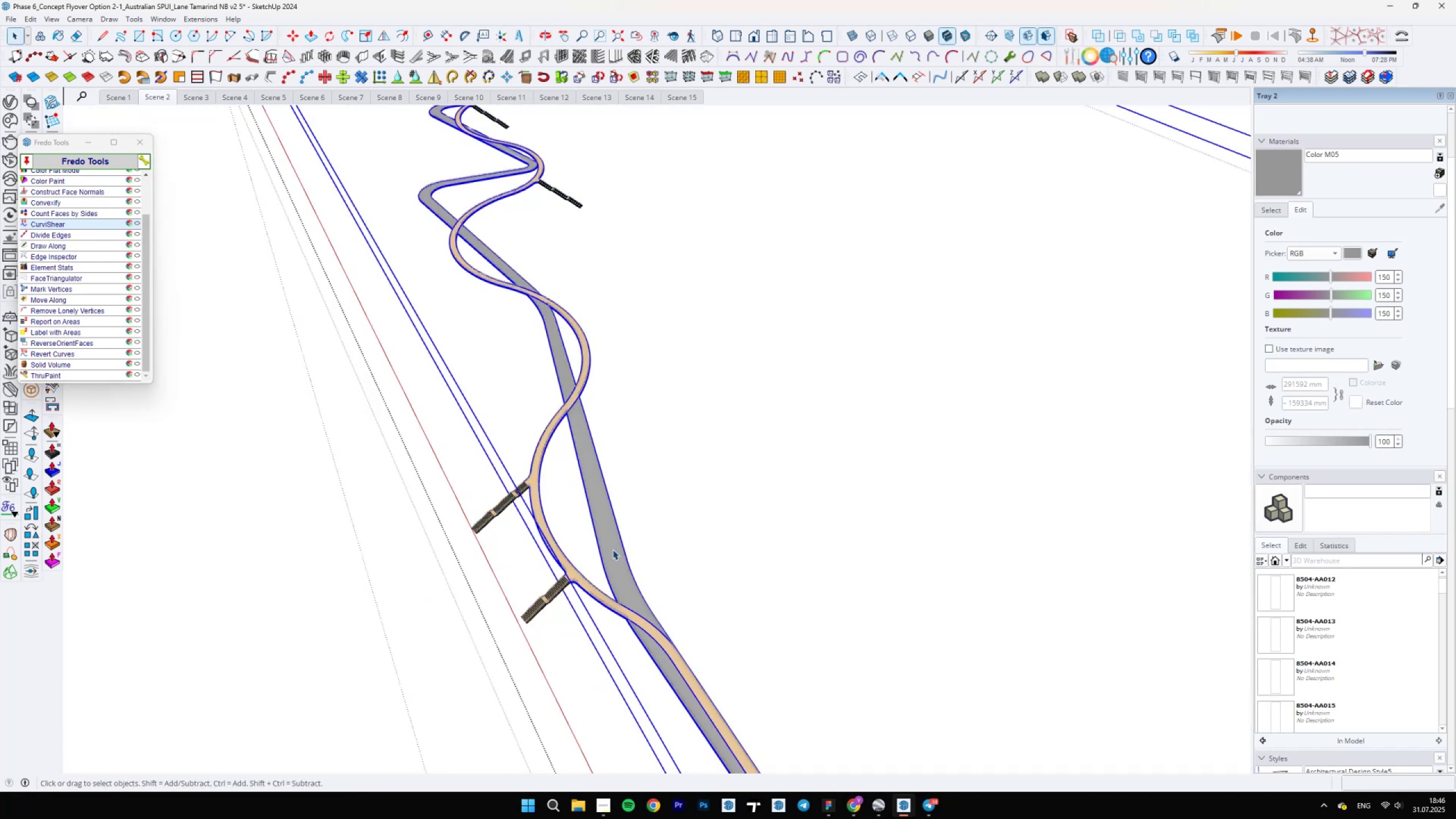 
triple_click([613, 549])
 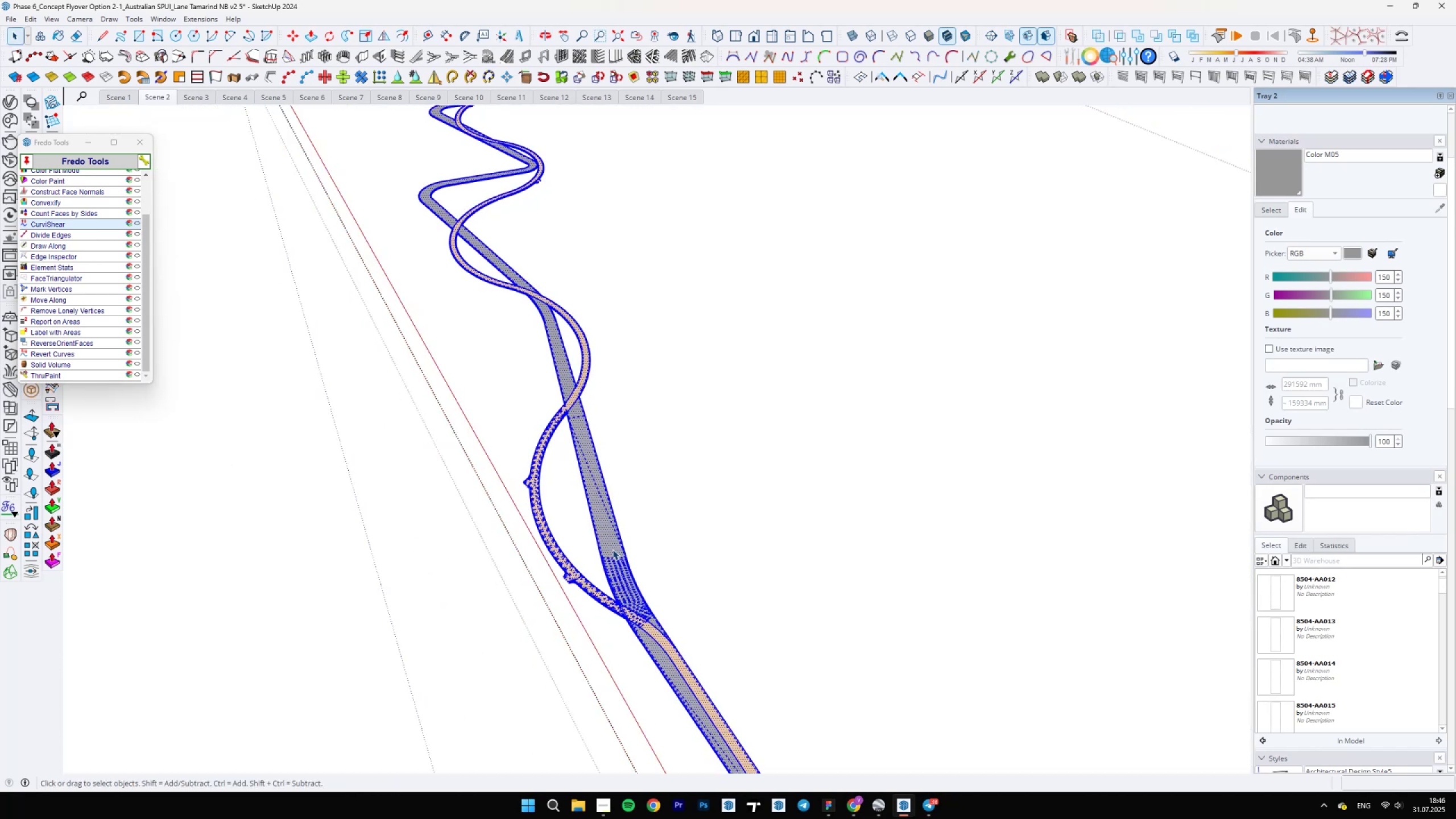 
triple_click([613, 549])
 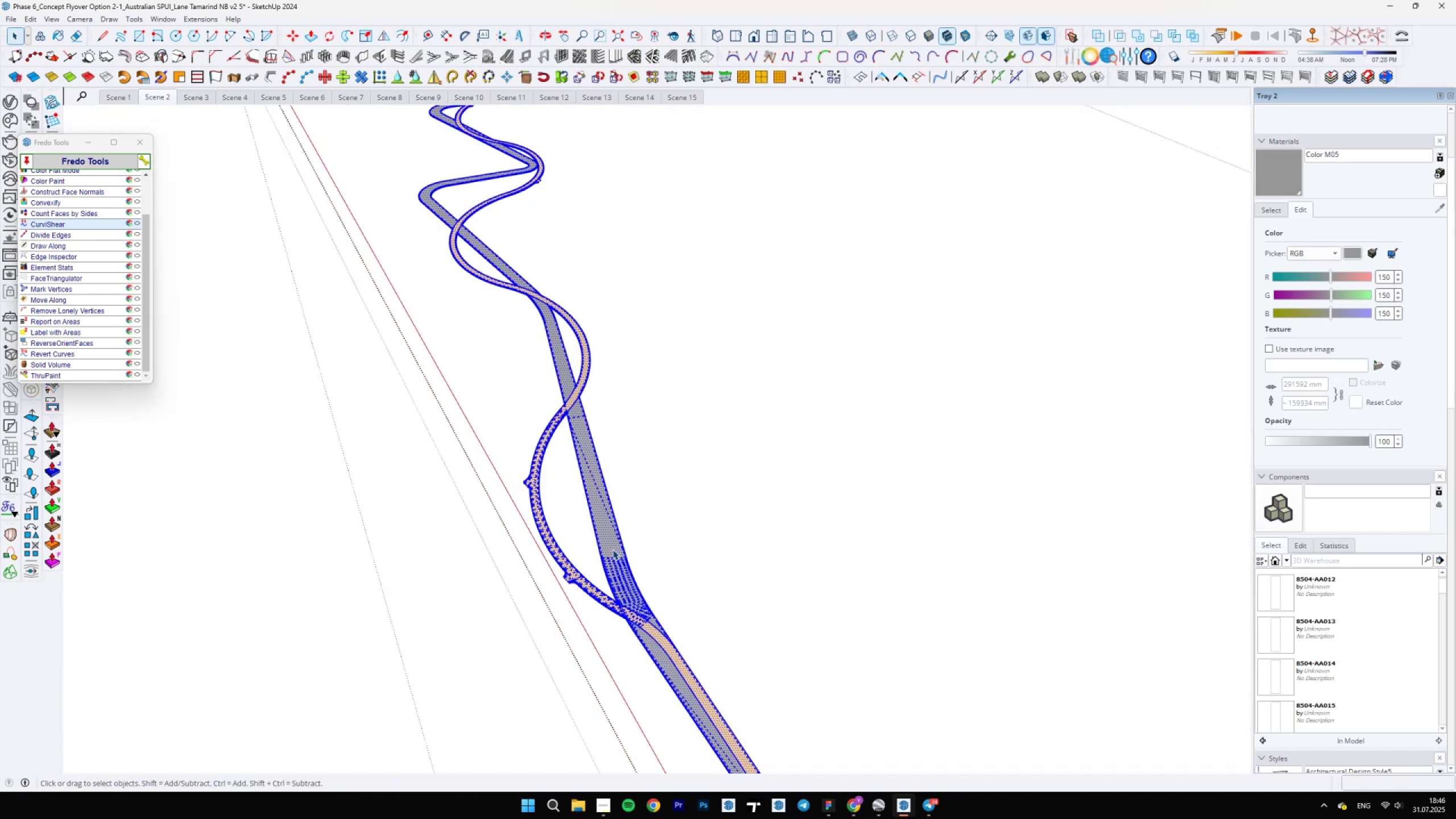 
triple_click([613, 549])
 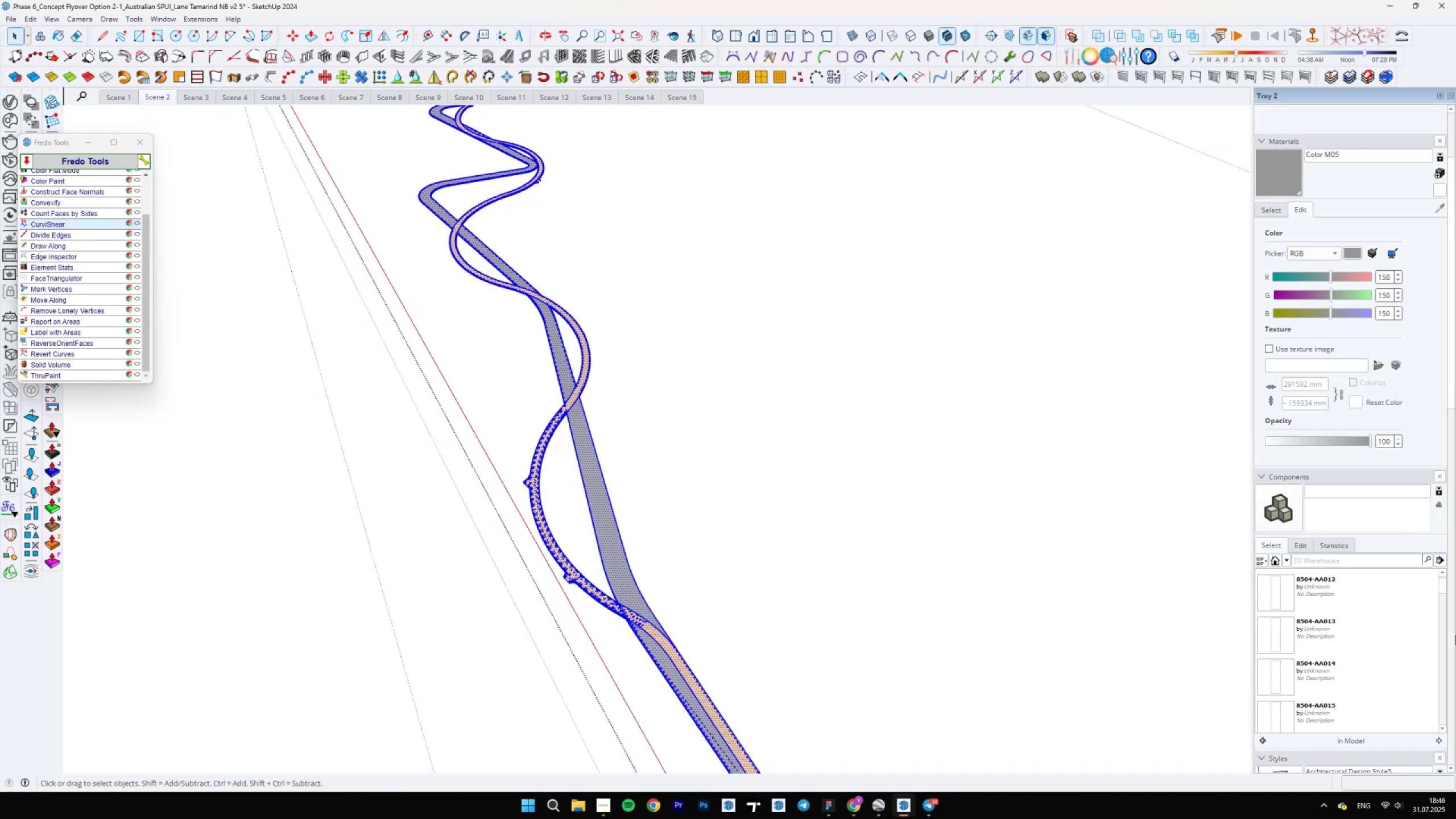 
scroll: coordinate [1448, 592], scroll_direction: down, amount: 55.0
 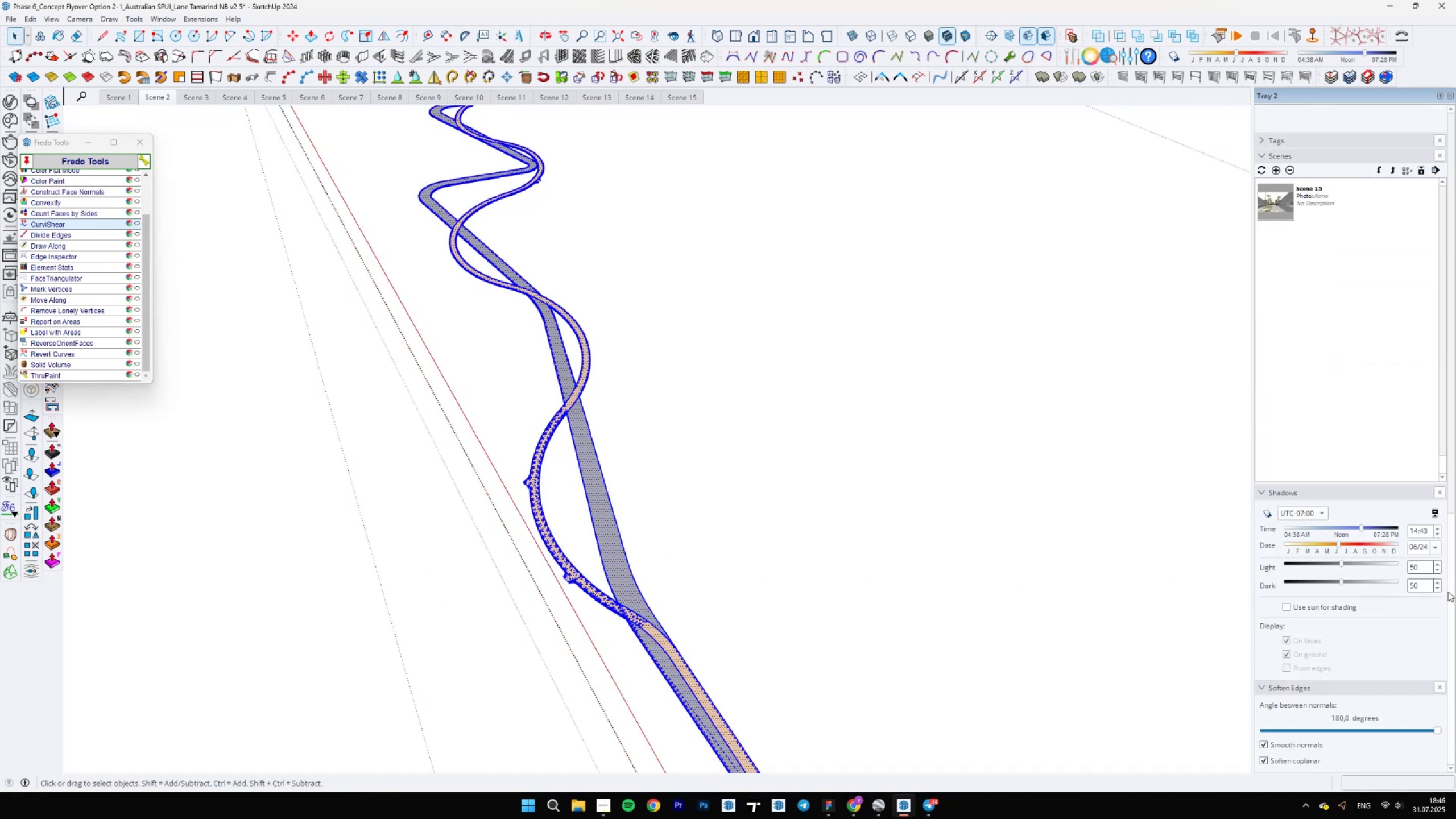 
key(Control+ControlLeft)
 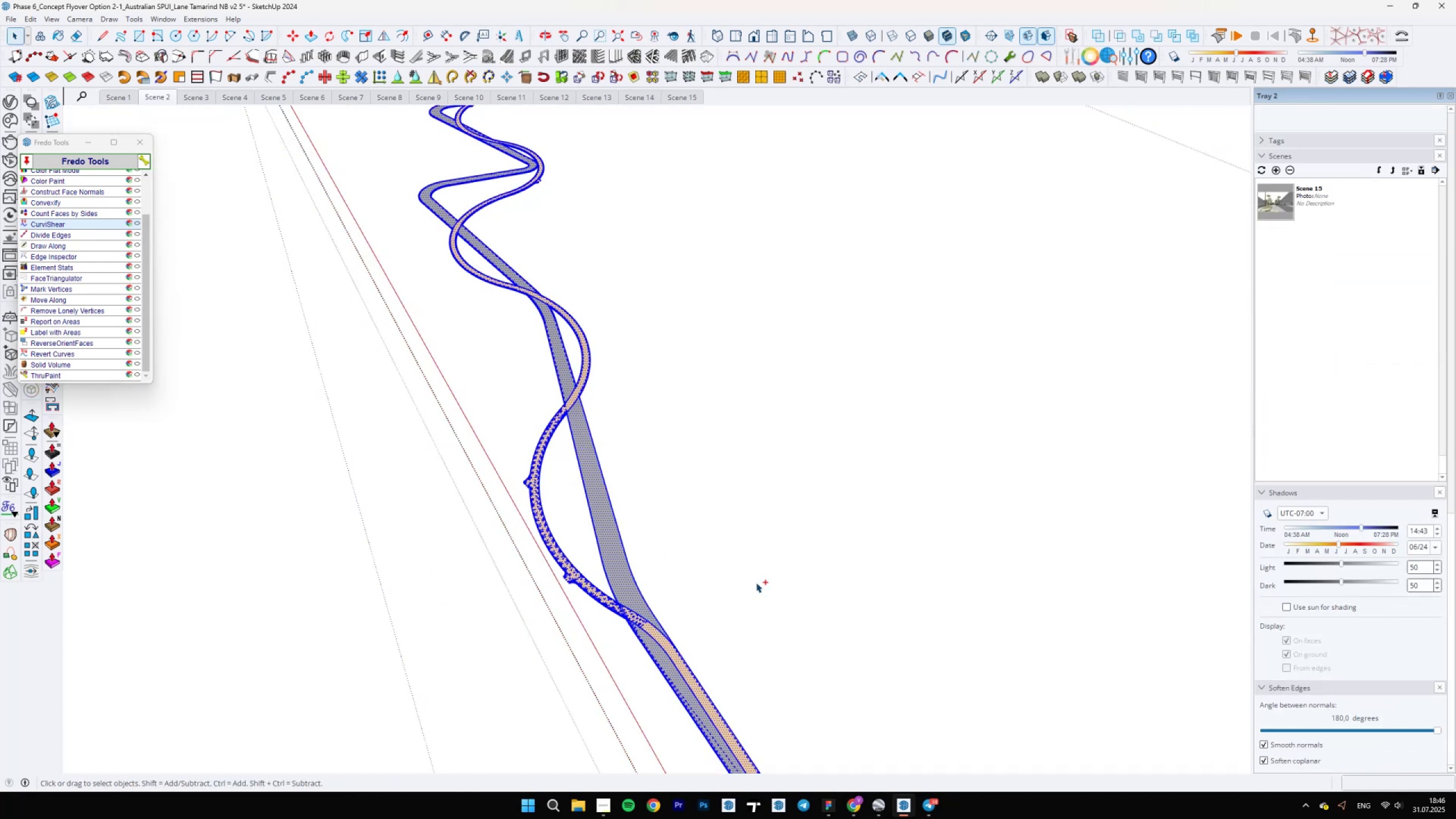 
hold_key(key=ShiftLeft, duration=0.33)
 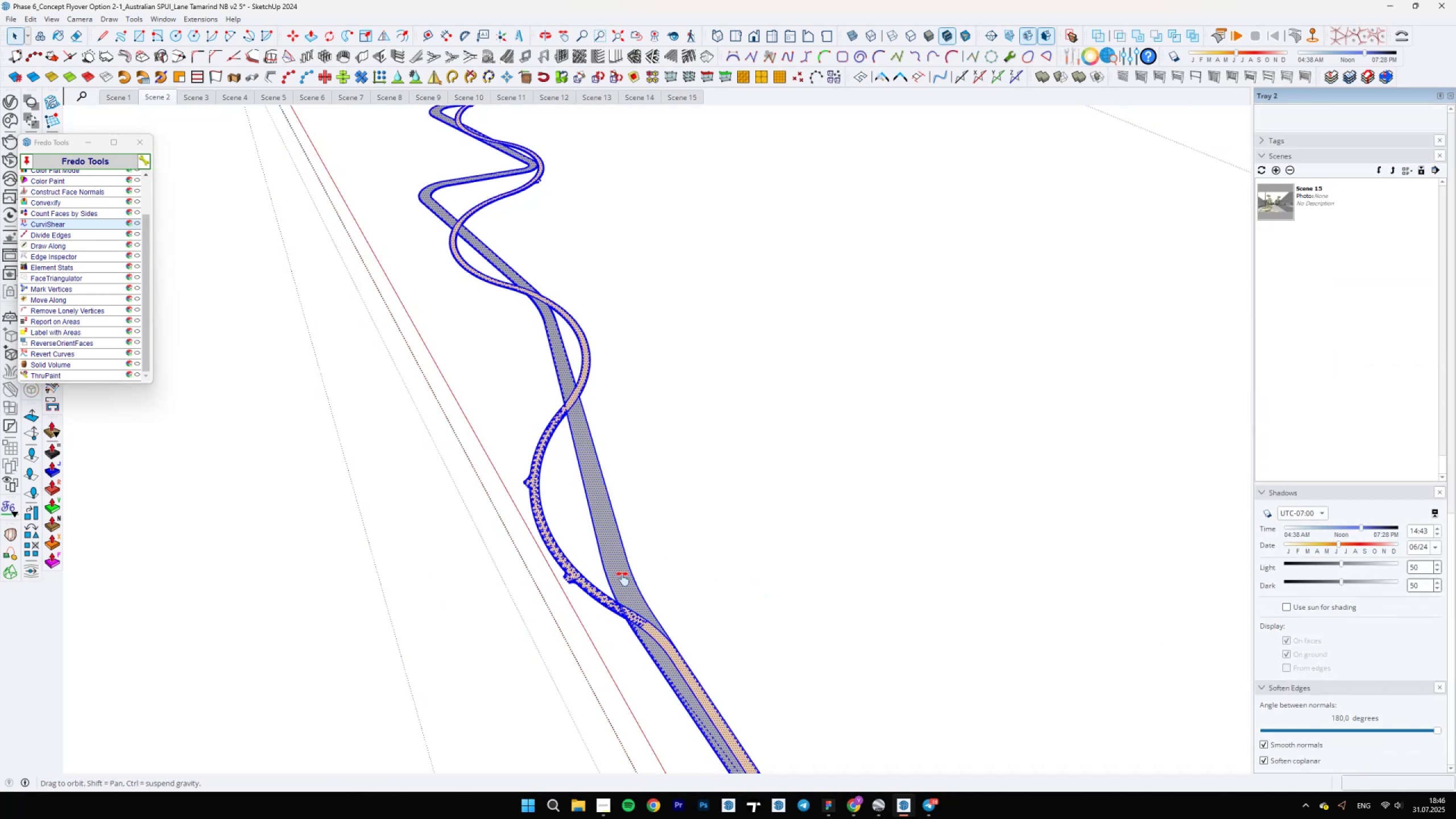 
key(Control+A)
 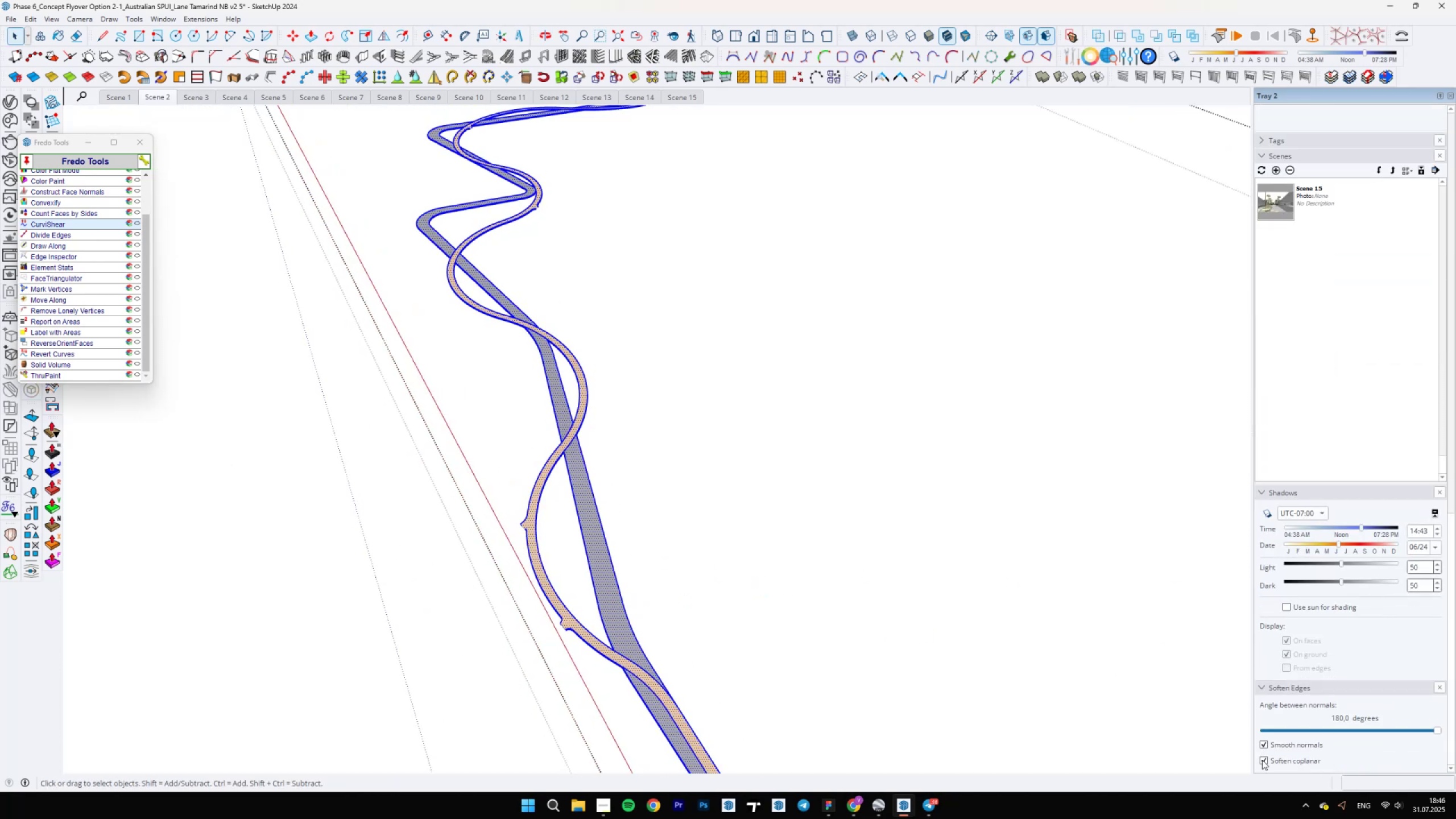 
double_click([1262, 762])
 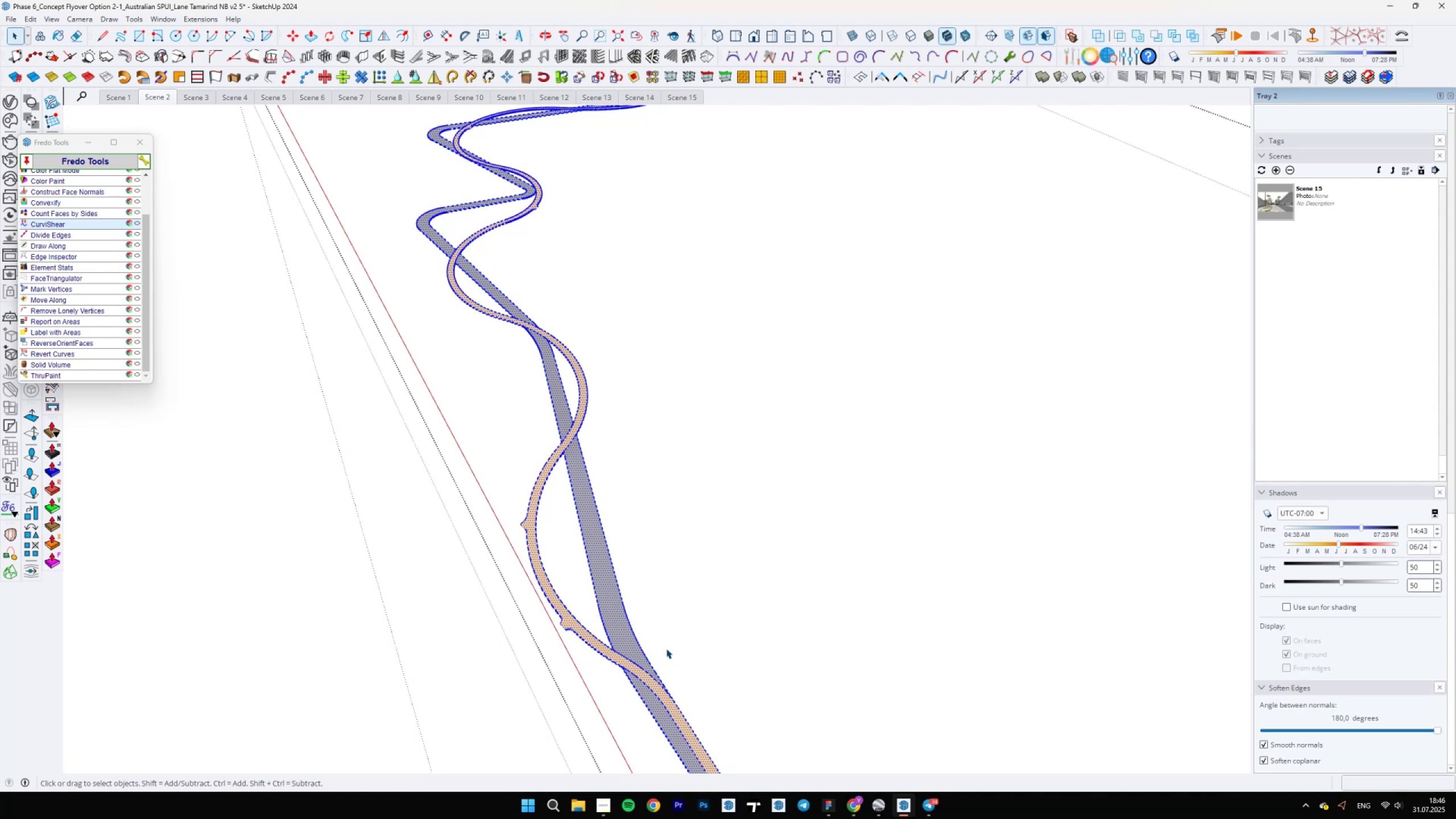 
scroll: coordinate [644, 677], scroll_direction: up, amount: 16.0
 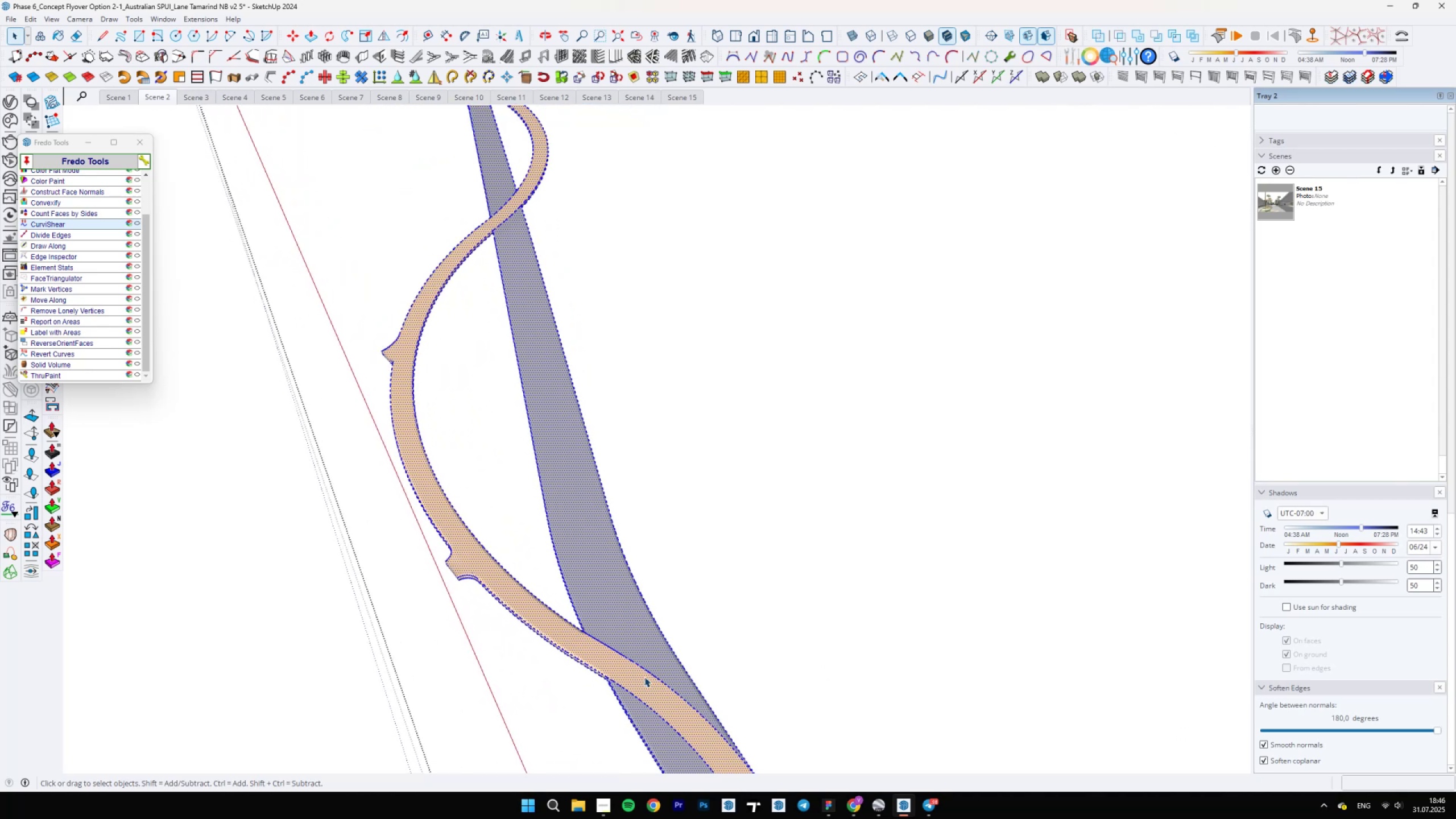 
key(Escape)
 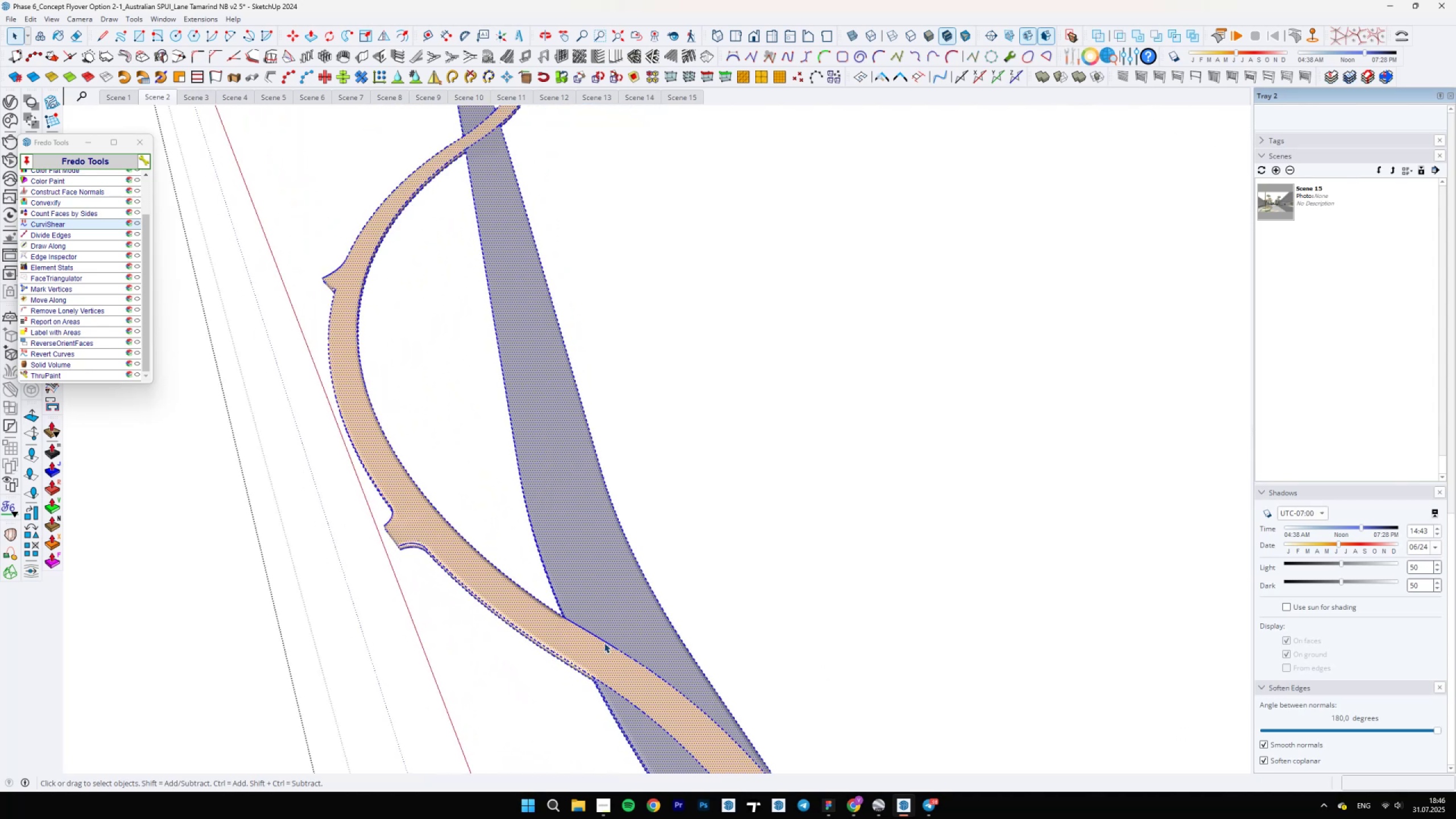 
key(Escape)
 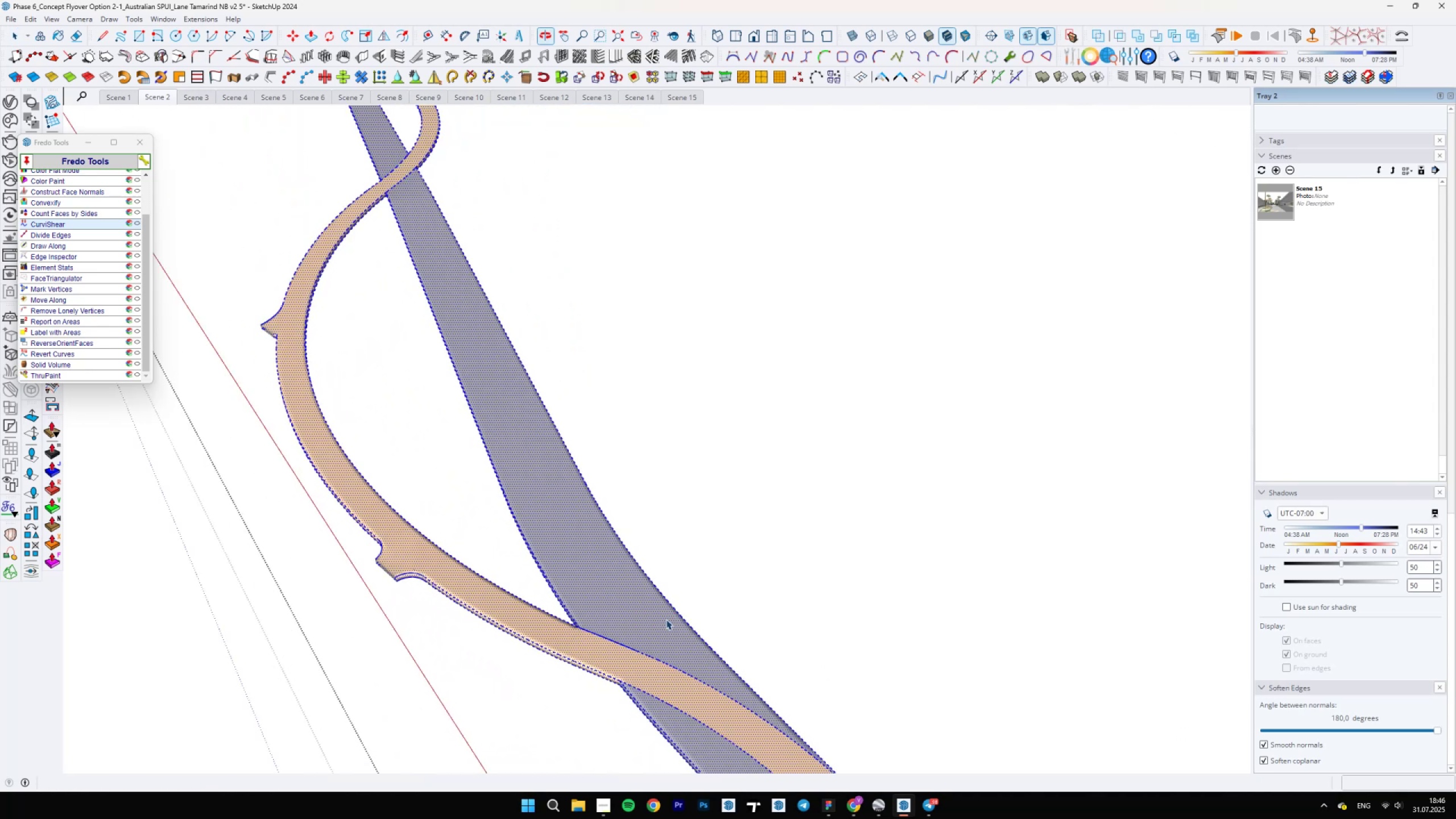 
scroll: coordinate [658, 619], scroll_direction: down, amount: 5.0
 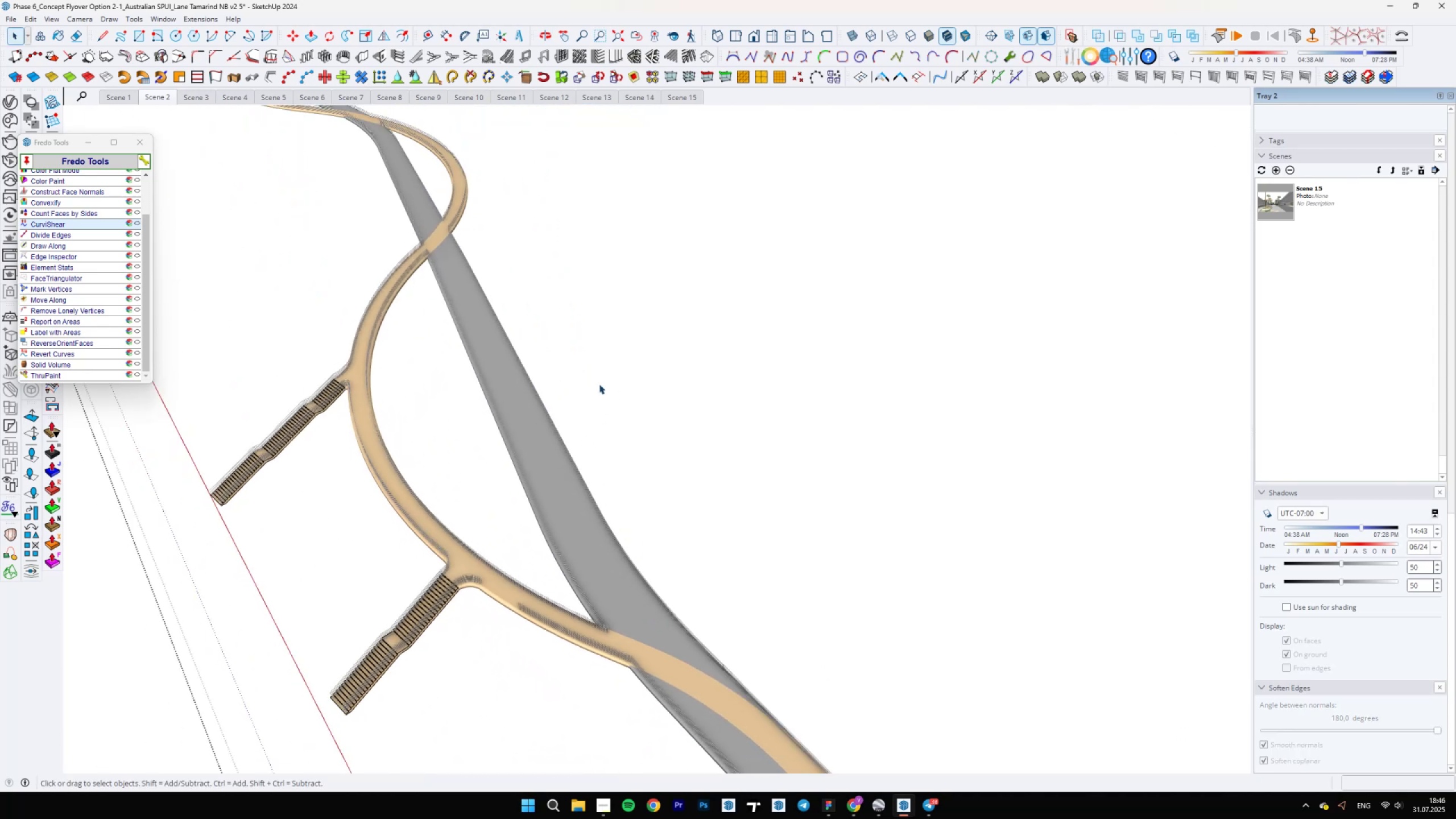 
scroll: coordinate [593, 490], scroll_direction: up, amount: 8.0
 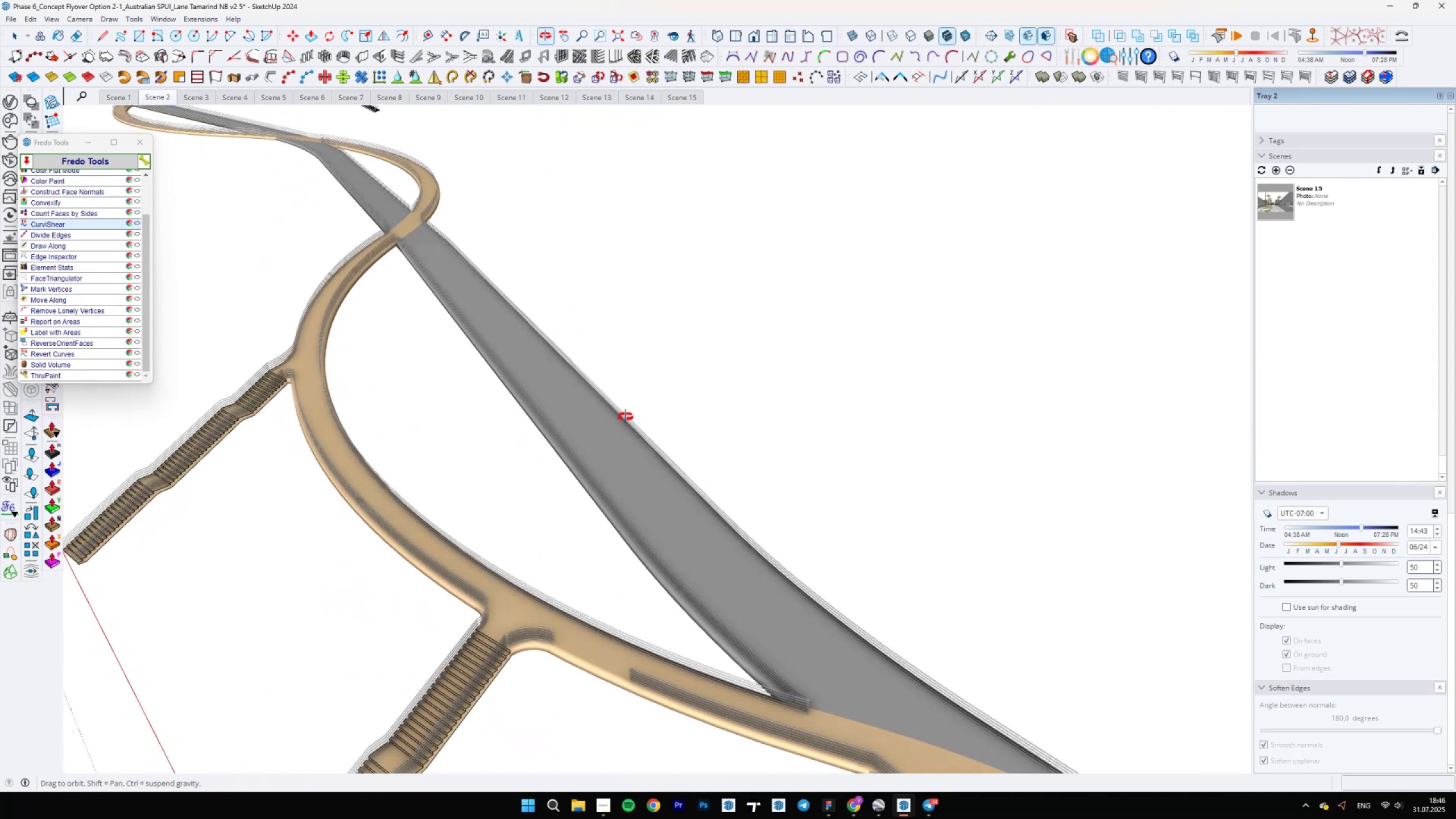 
key(Escape)
 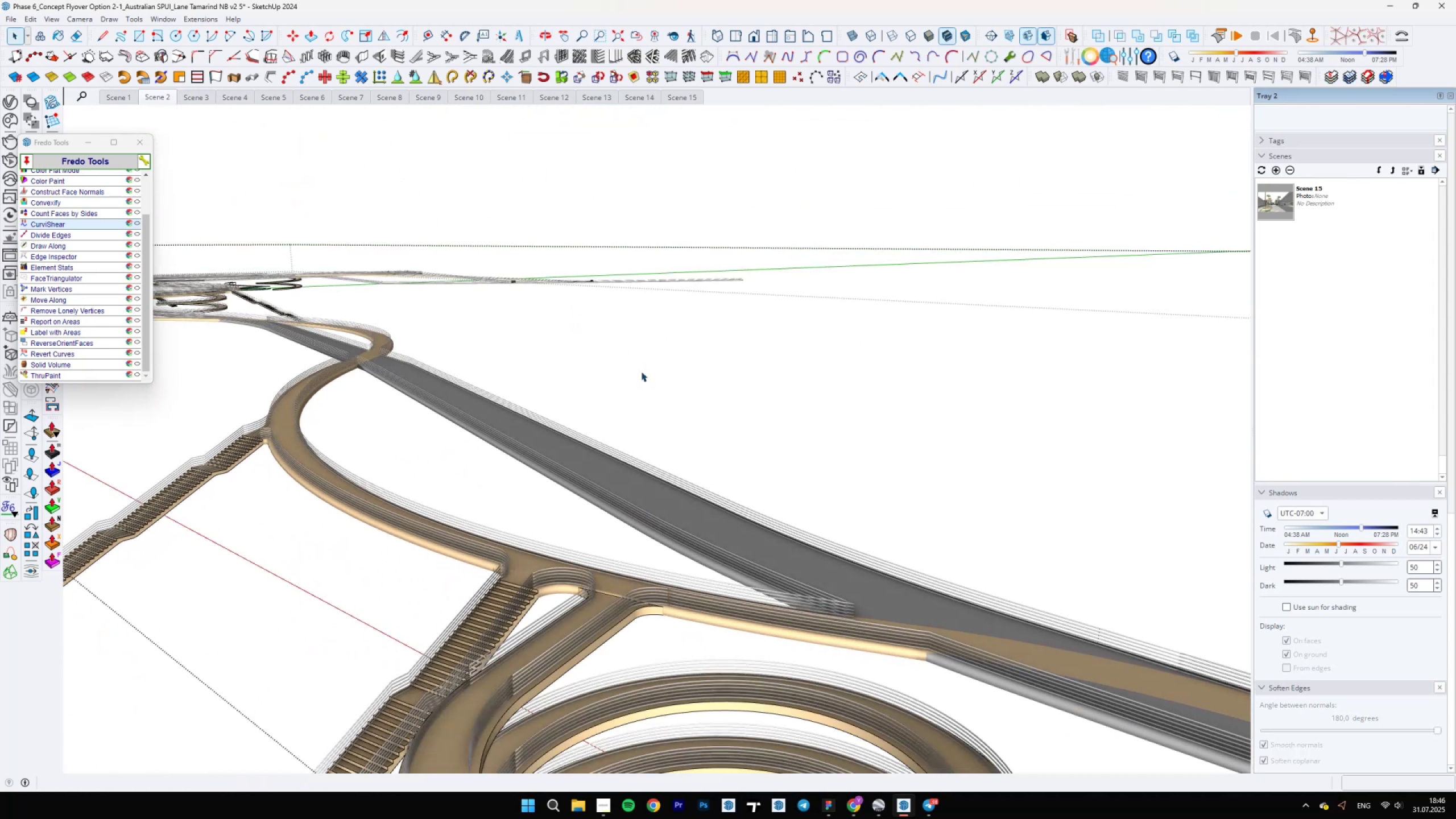 
key(Escape)
 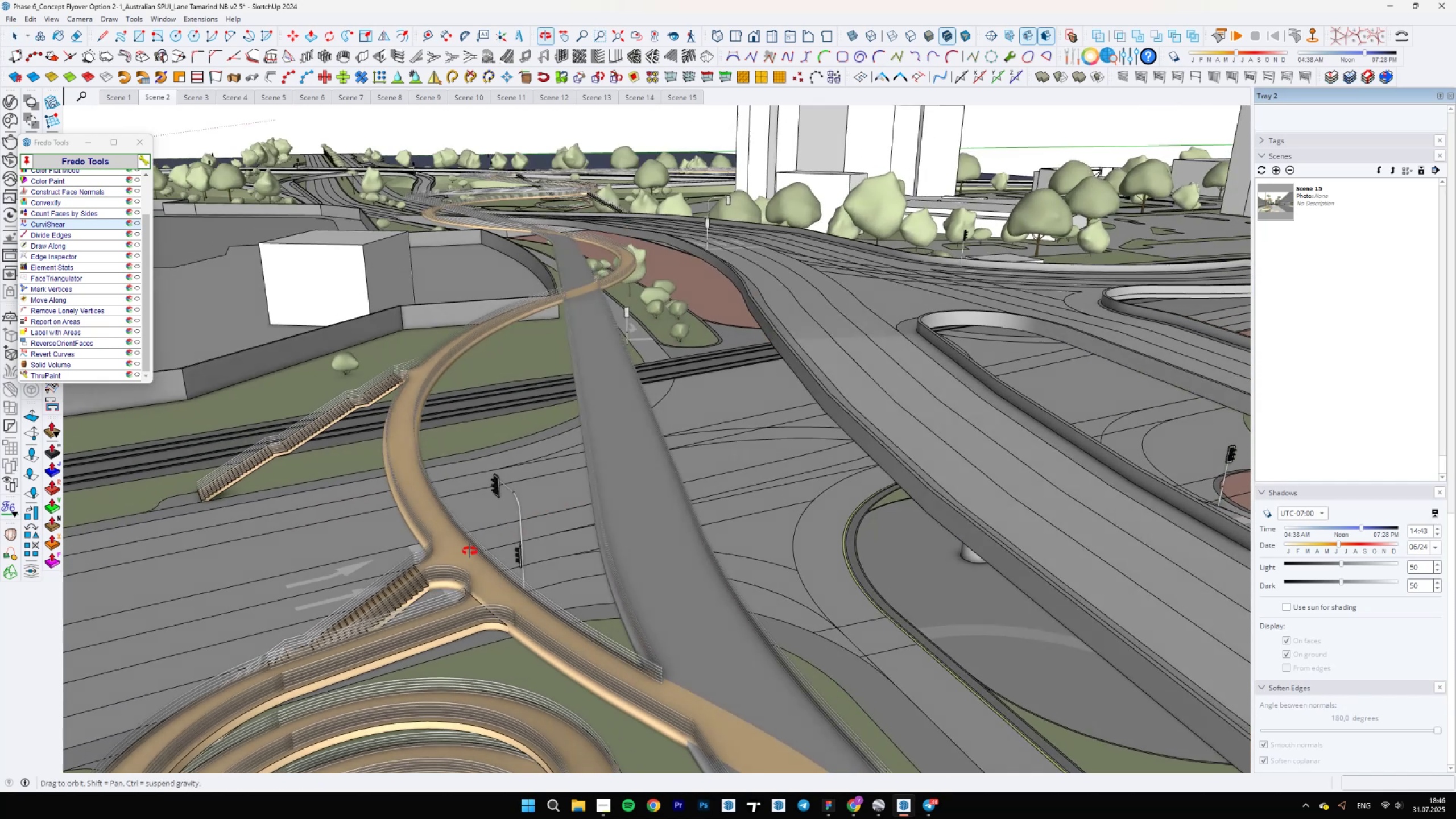 
scroll: coordinate [563, 534], scroll_direction: down, amount: 5.0
 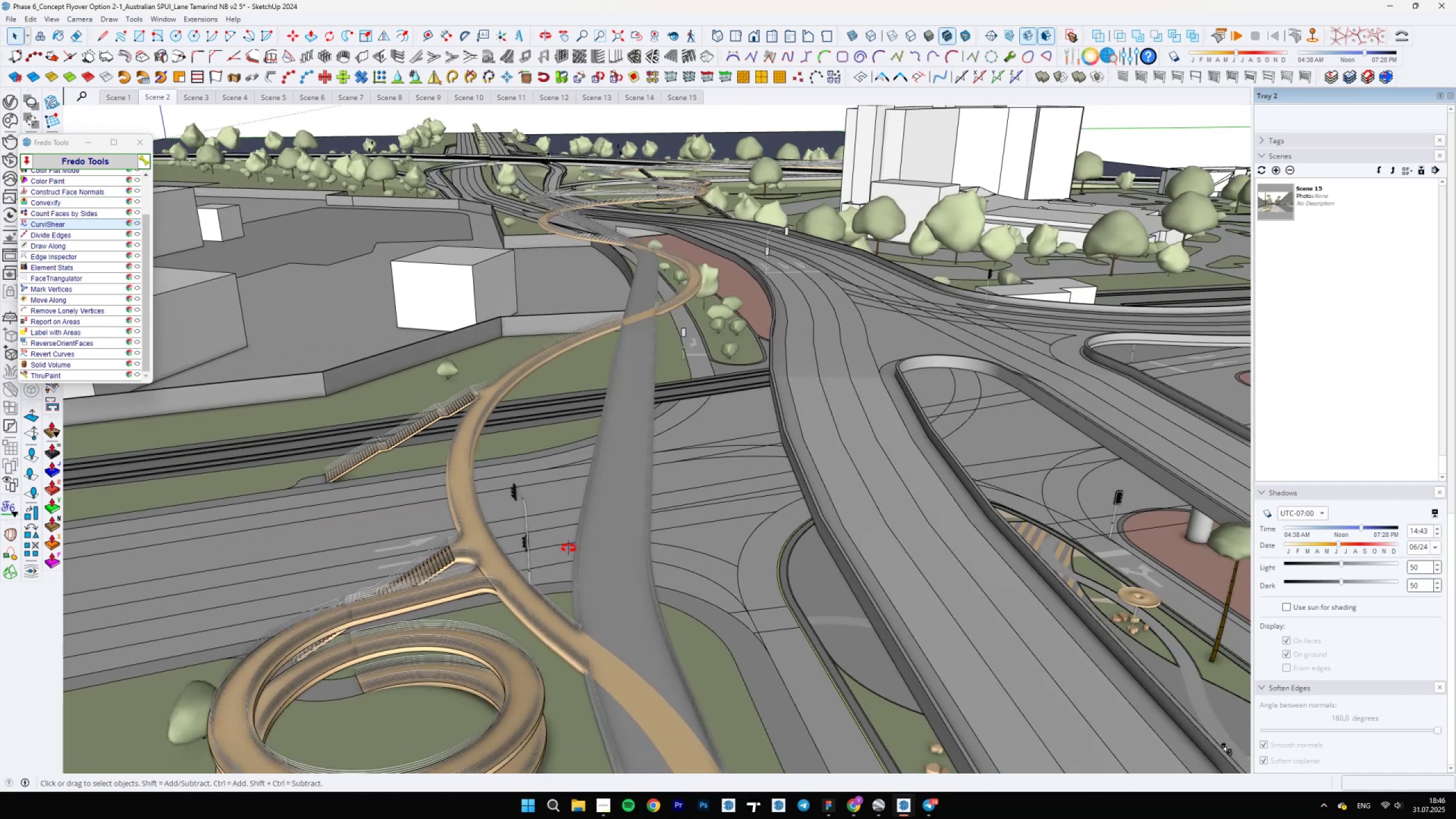 
key(Control+Z)
 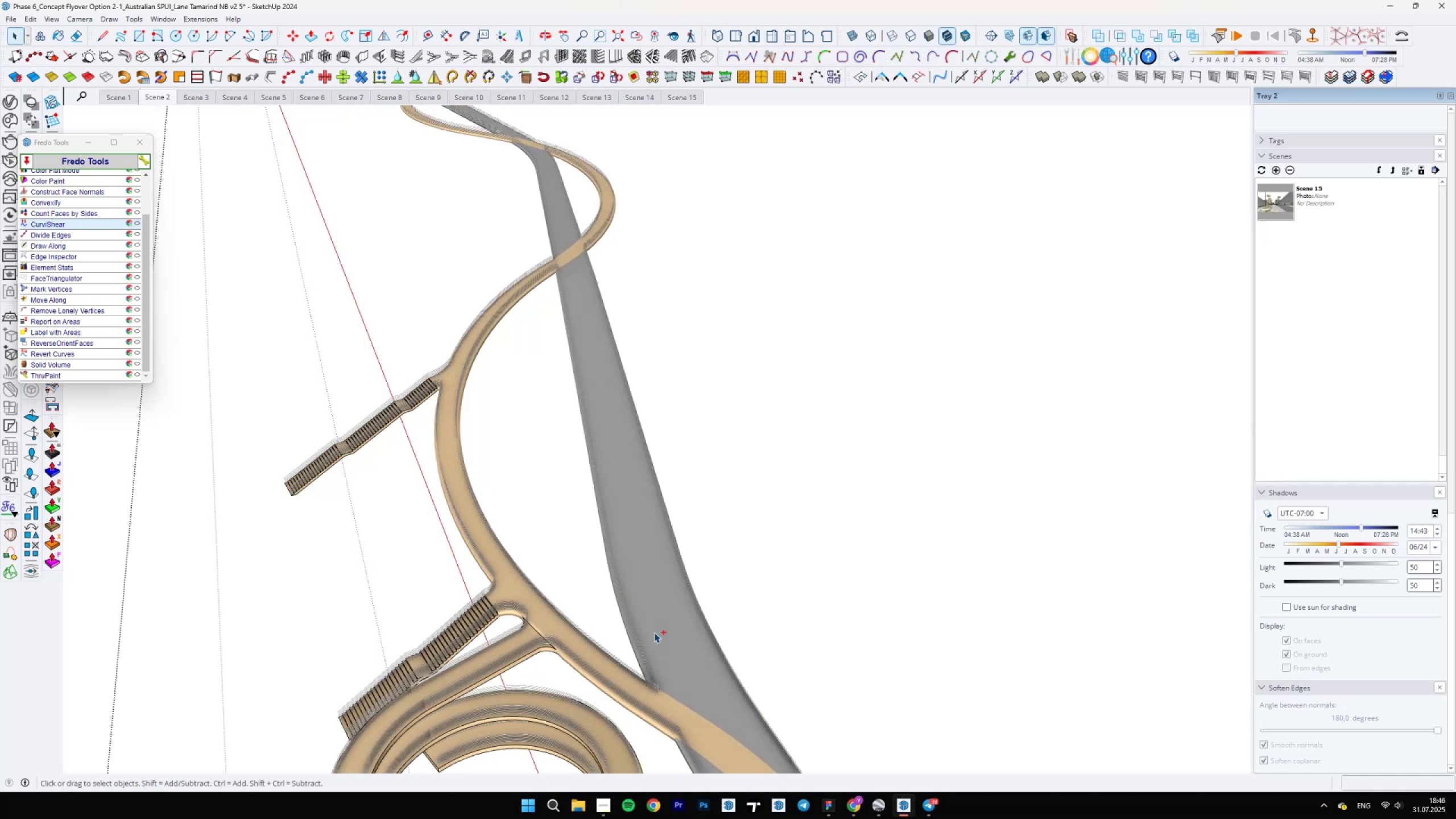 
key(Control+Z)
 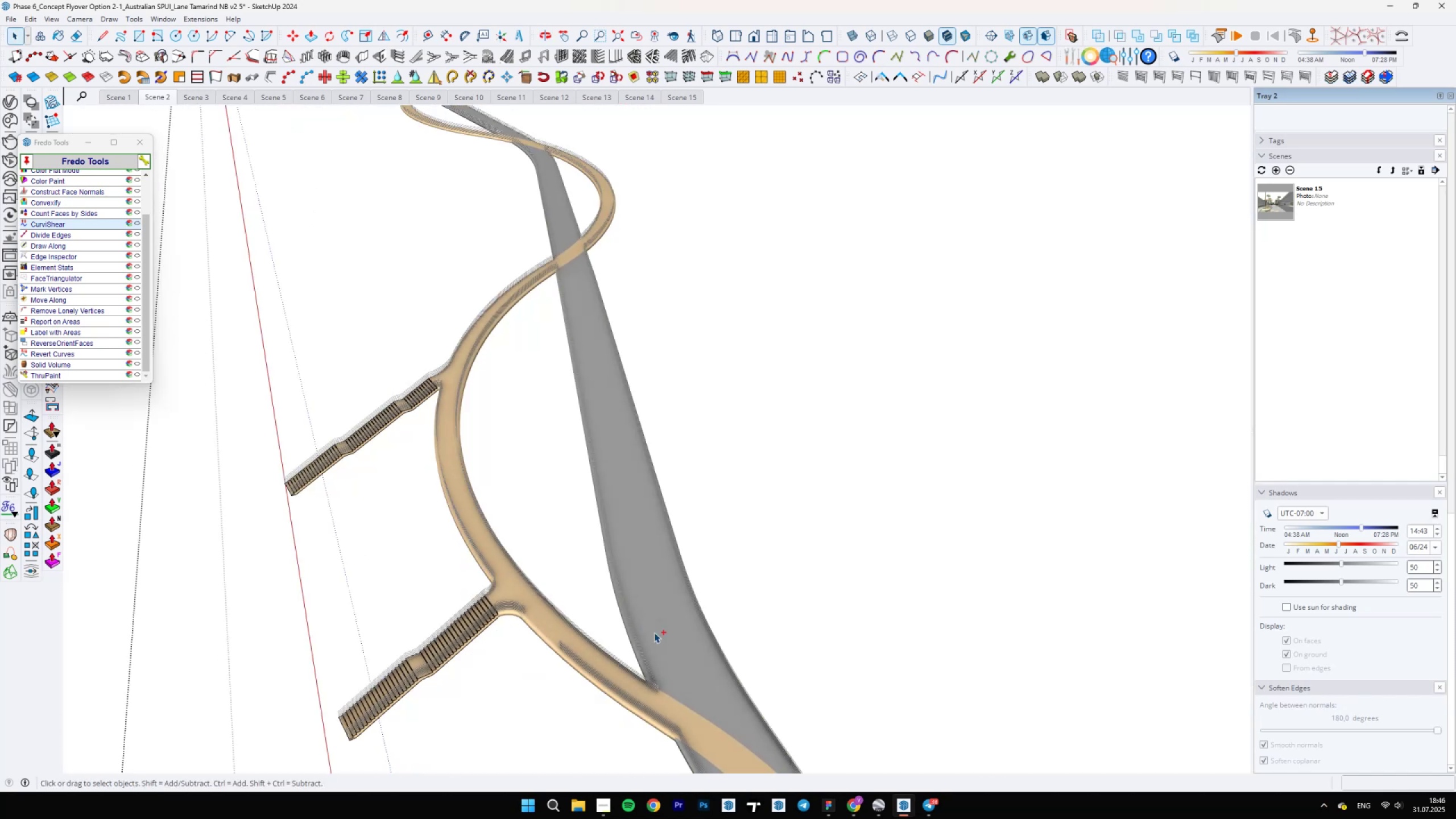 
key(Control+Z)
 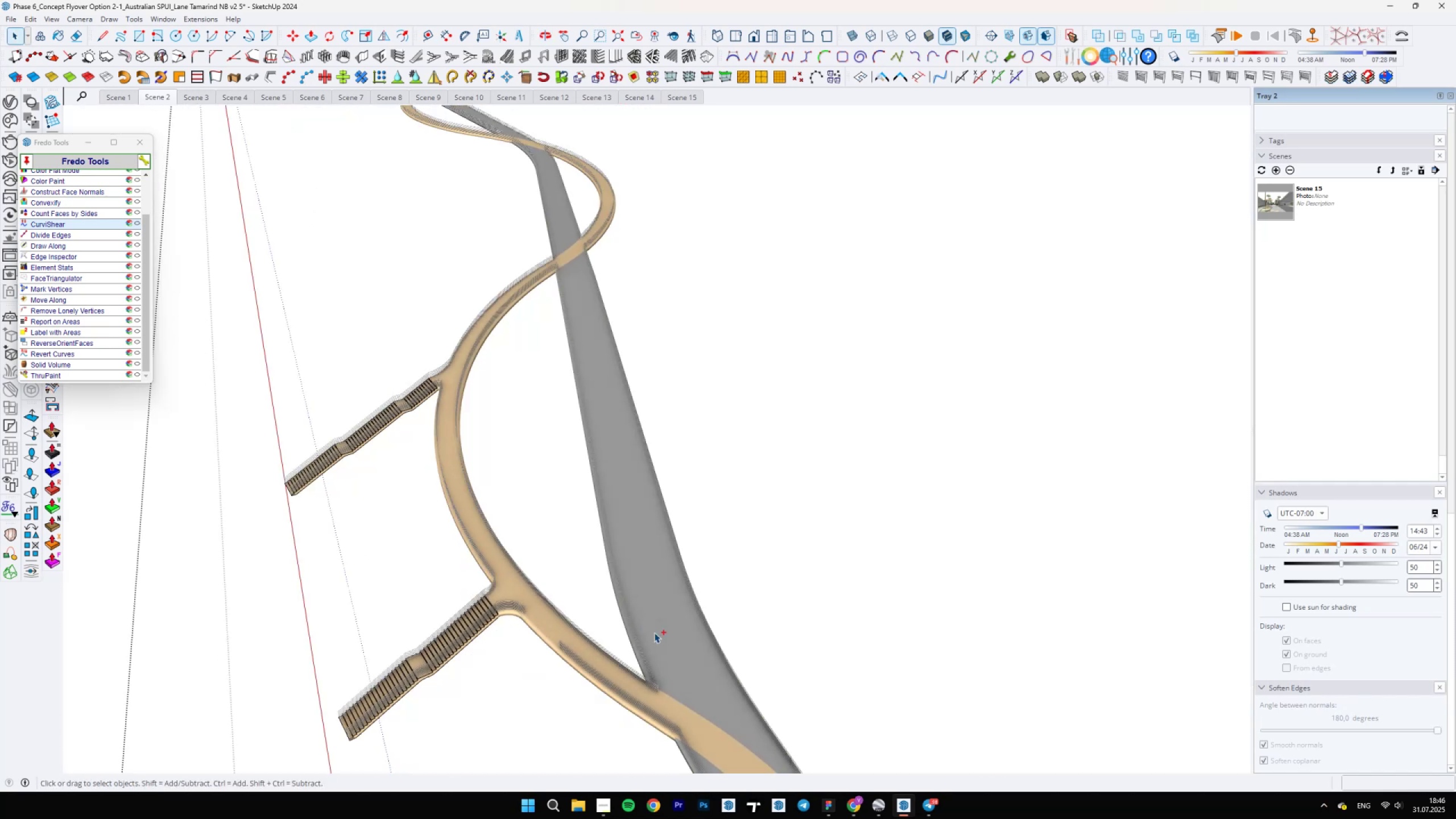 
key(Control+Z)
 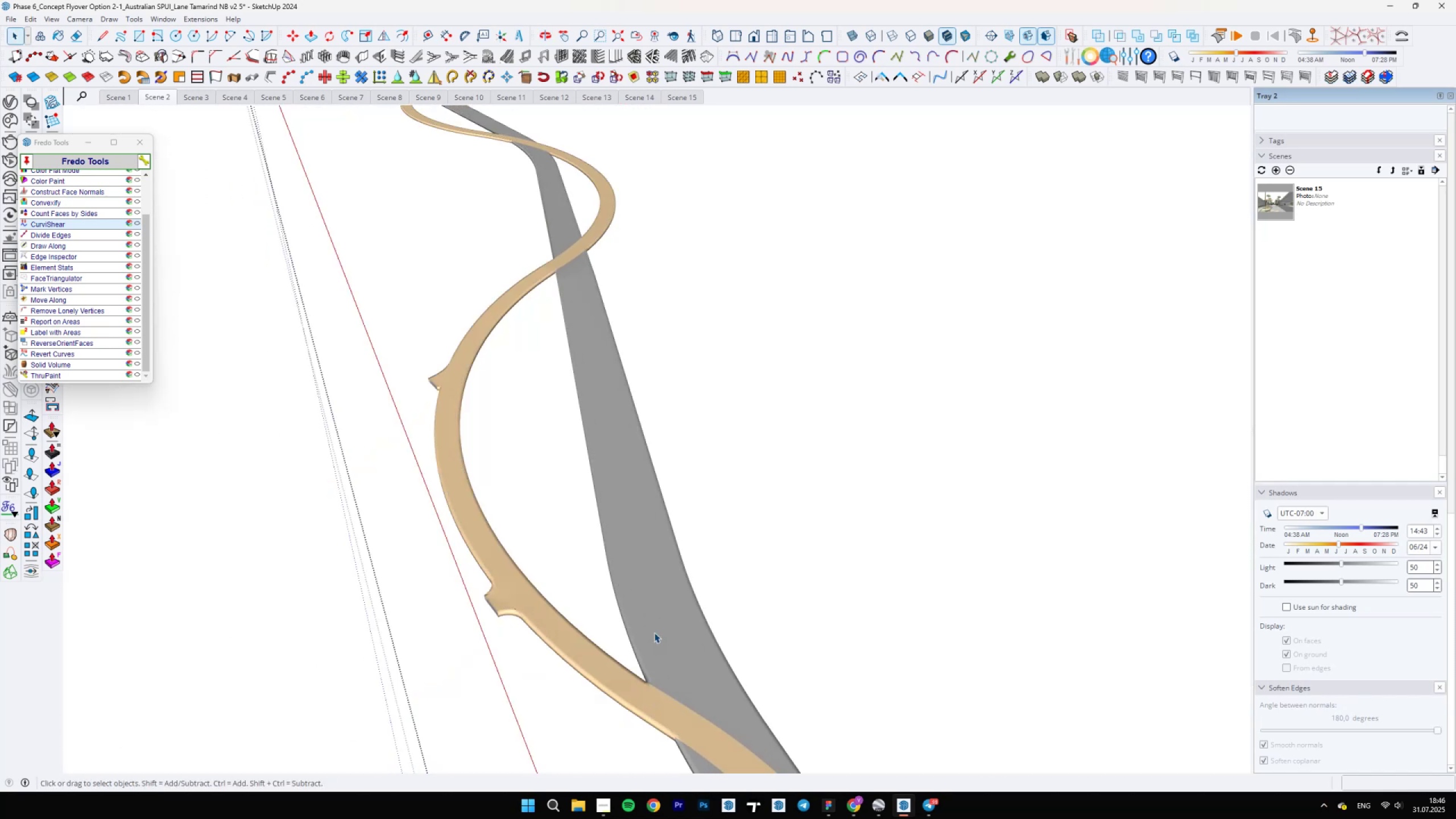 
scroll: coordinate [654, 617], scroll_direction: down, amount: 2.0
 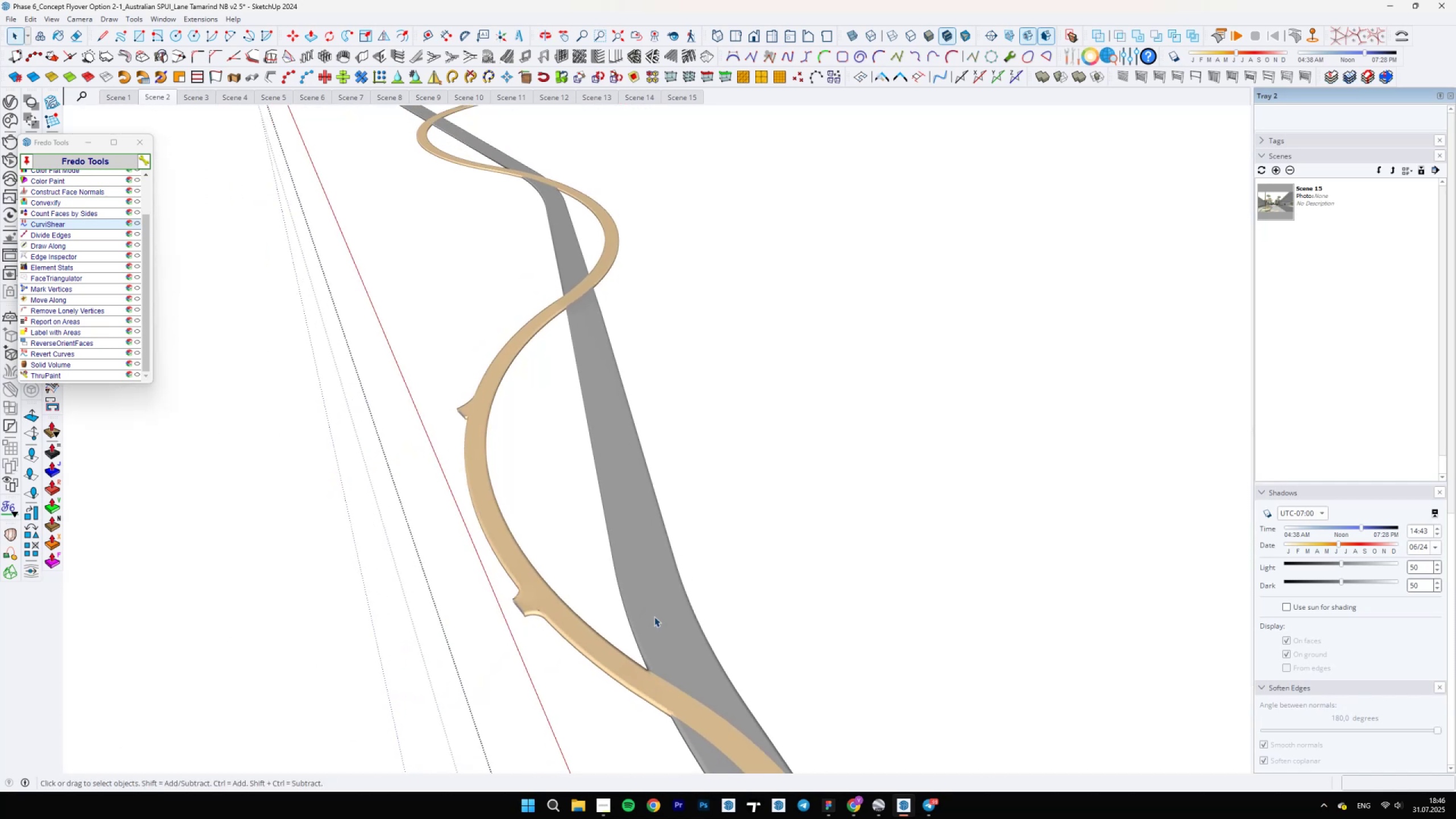 
key(Control+Z)
 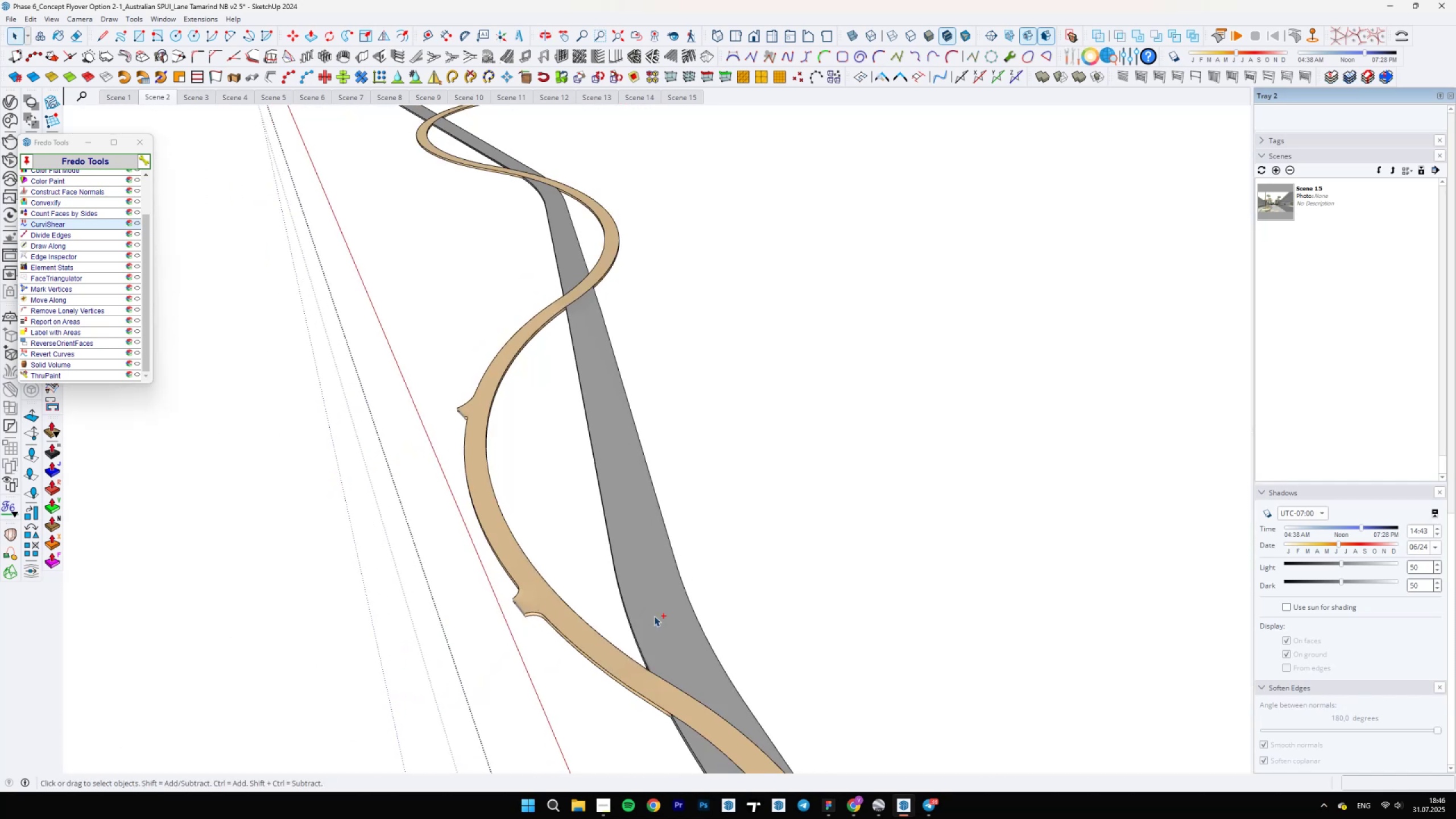 
scroll: coordinate [669, 663], scroll_direction: down, amount: 6.0
 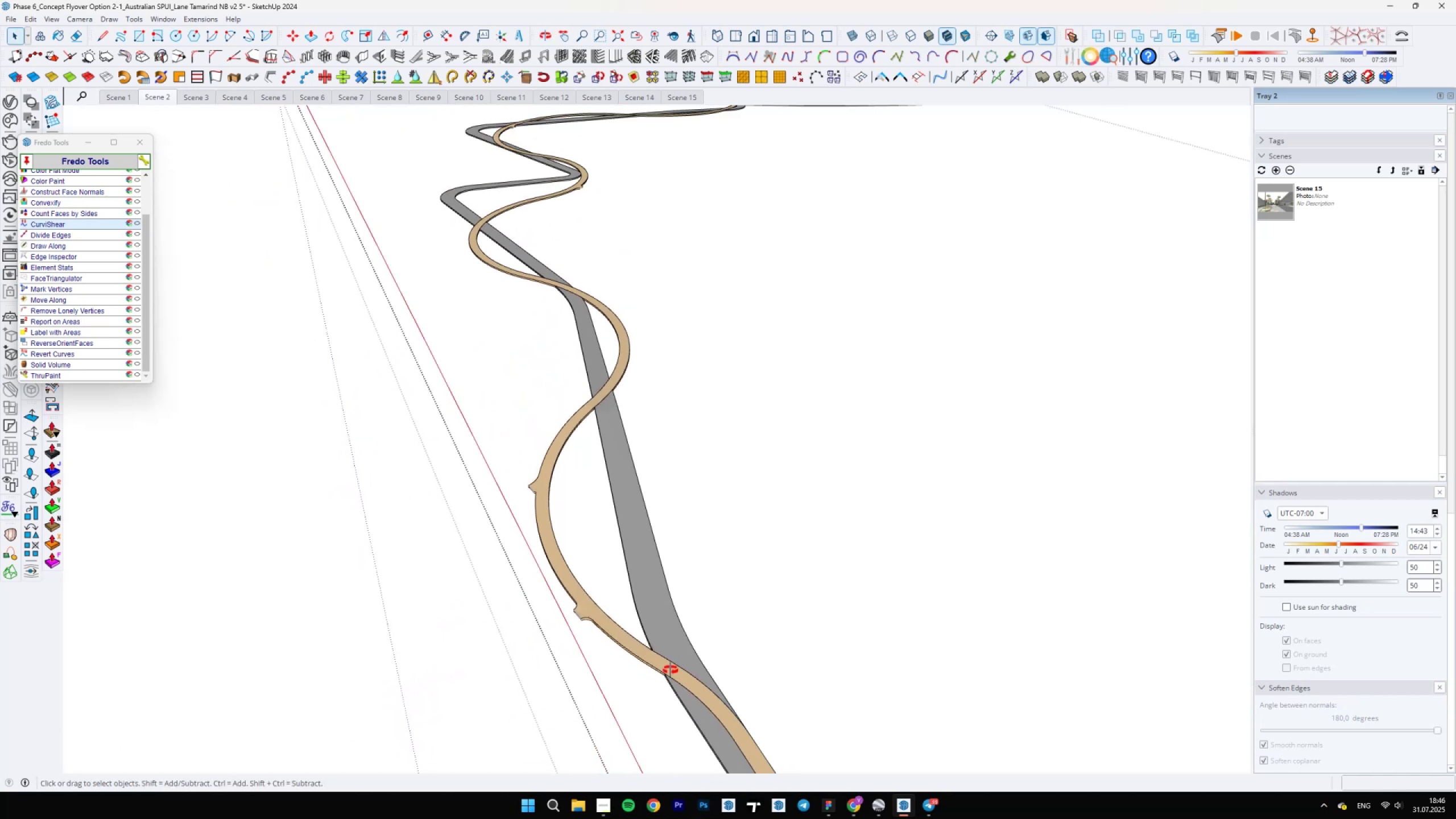 
key(E)
 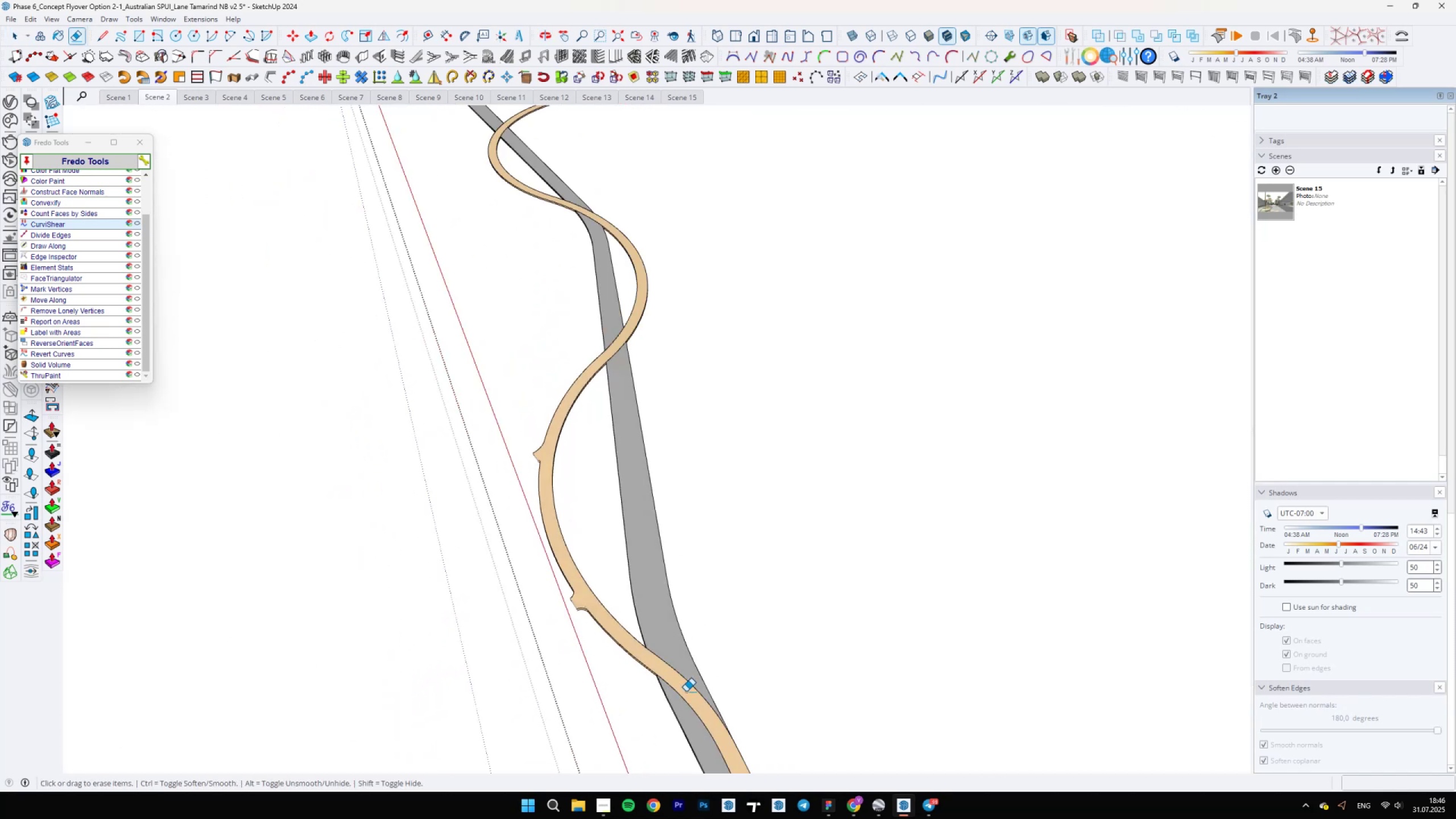 
key(Control+ControlLeft)
 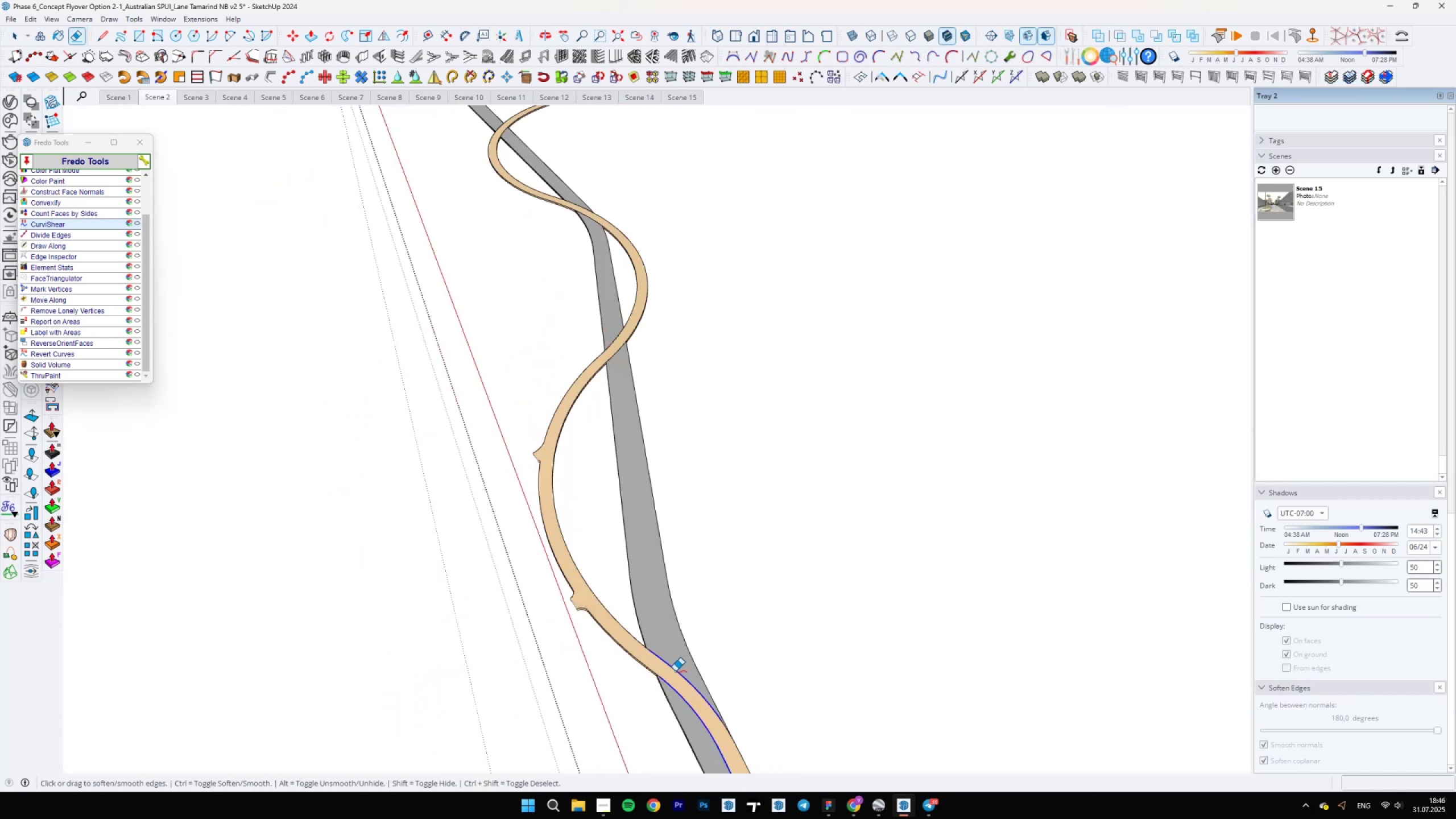 
scroll: coordinate [648, 691], scroll_direction: up, amount: 17.0
 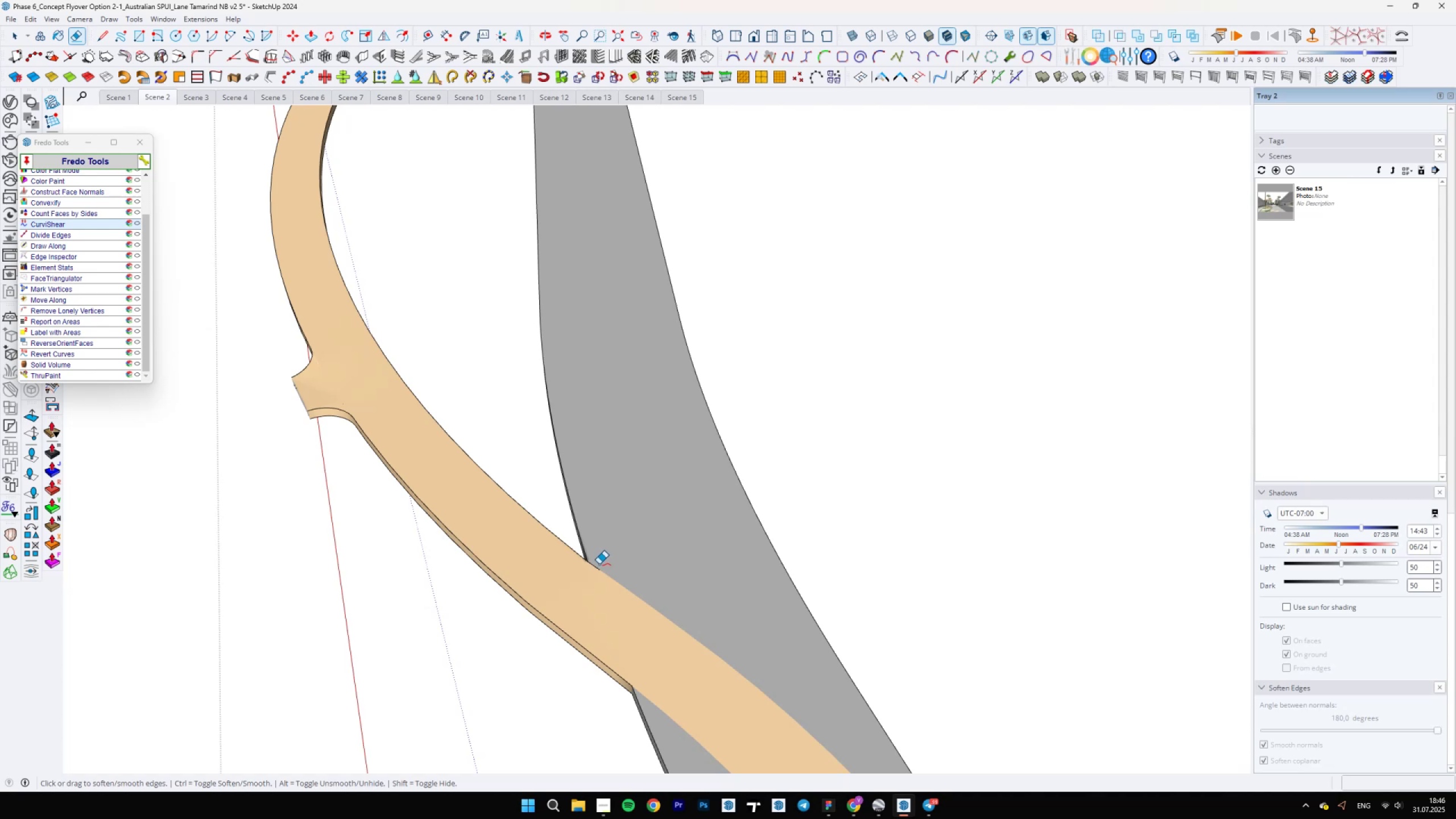 
scroll: coordinate [584, 501], scroll_direction: down, amount: 19.0
 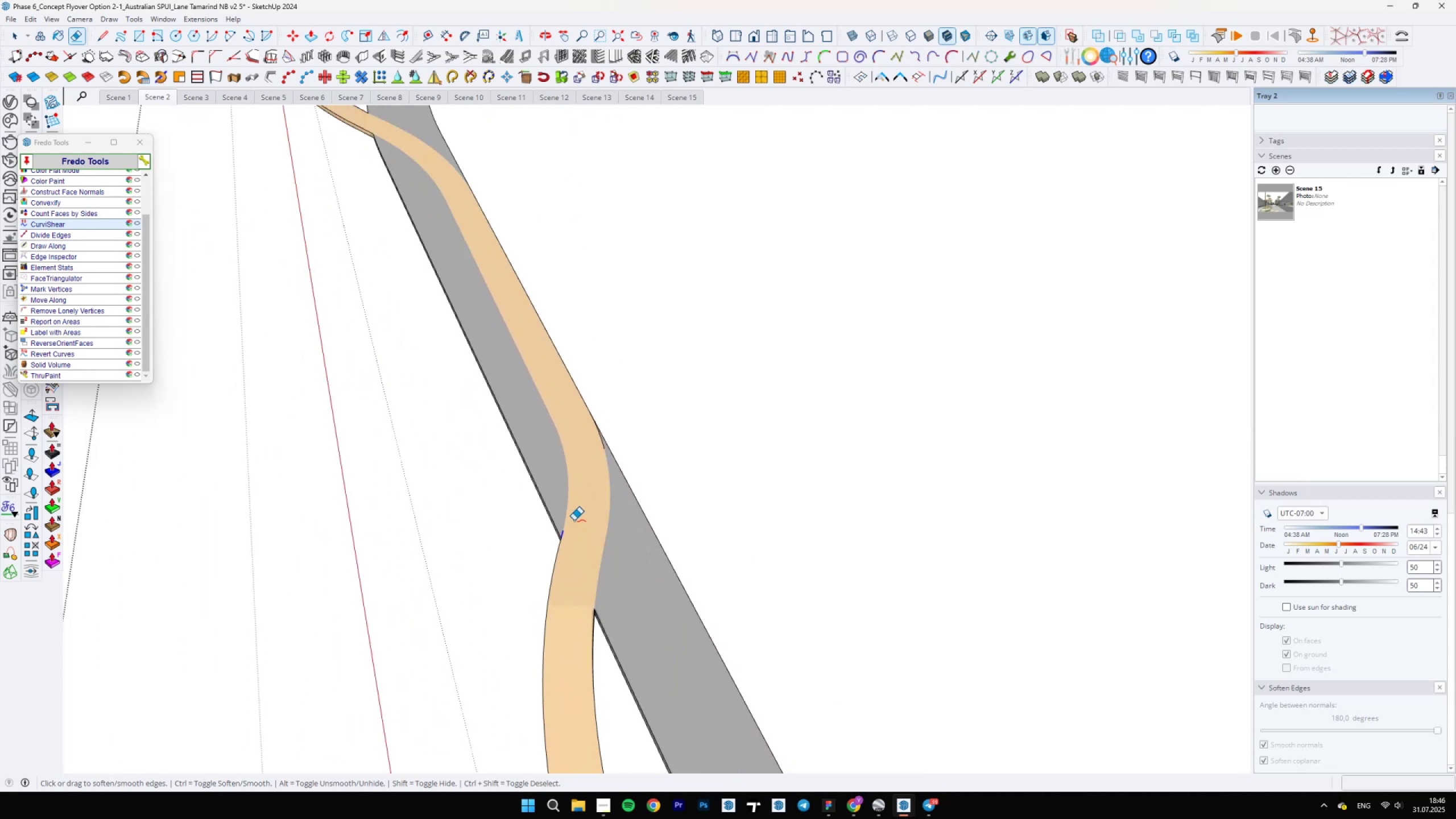 
left_click([601, 445])
 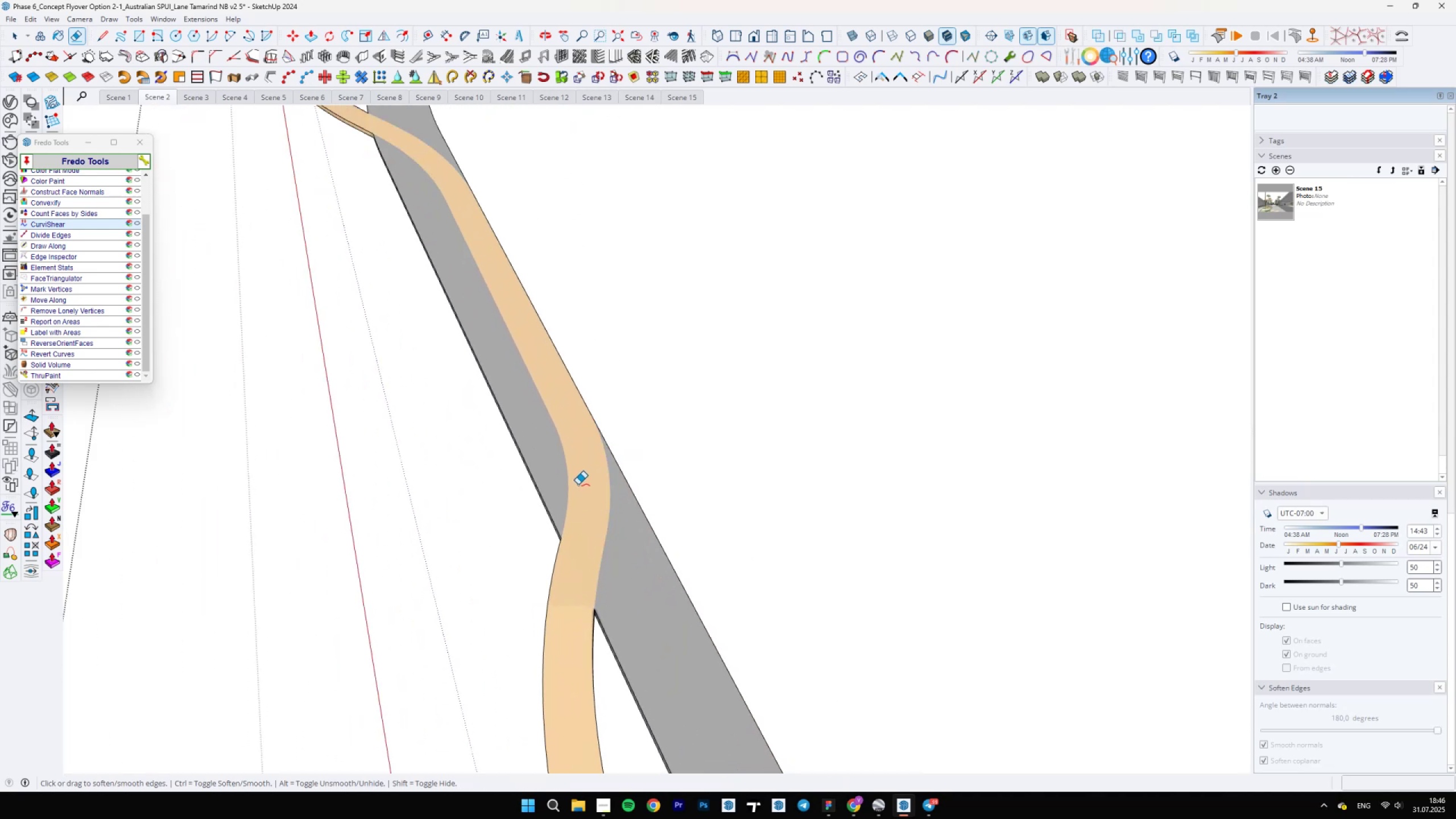 
scroll: coordinate [483, 411], scroll_direction: down, amount: 10.0
 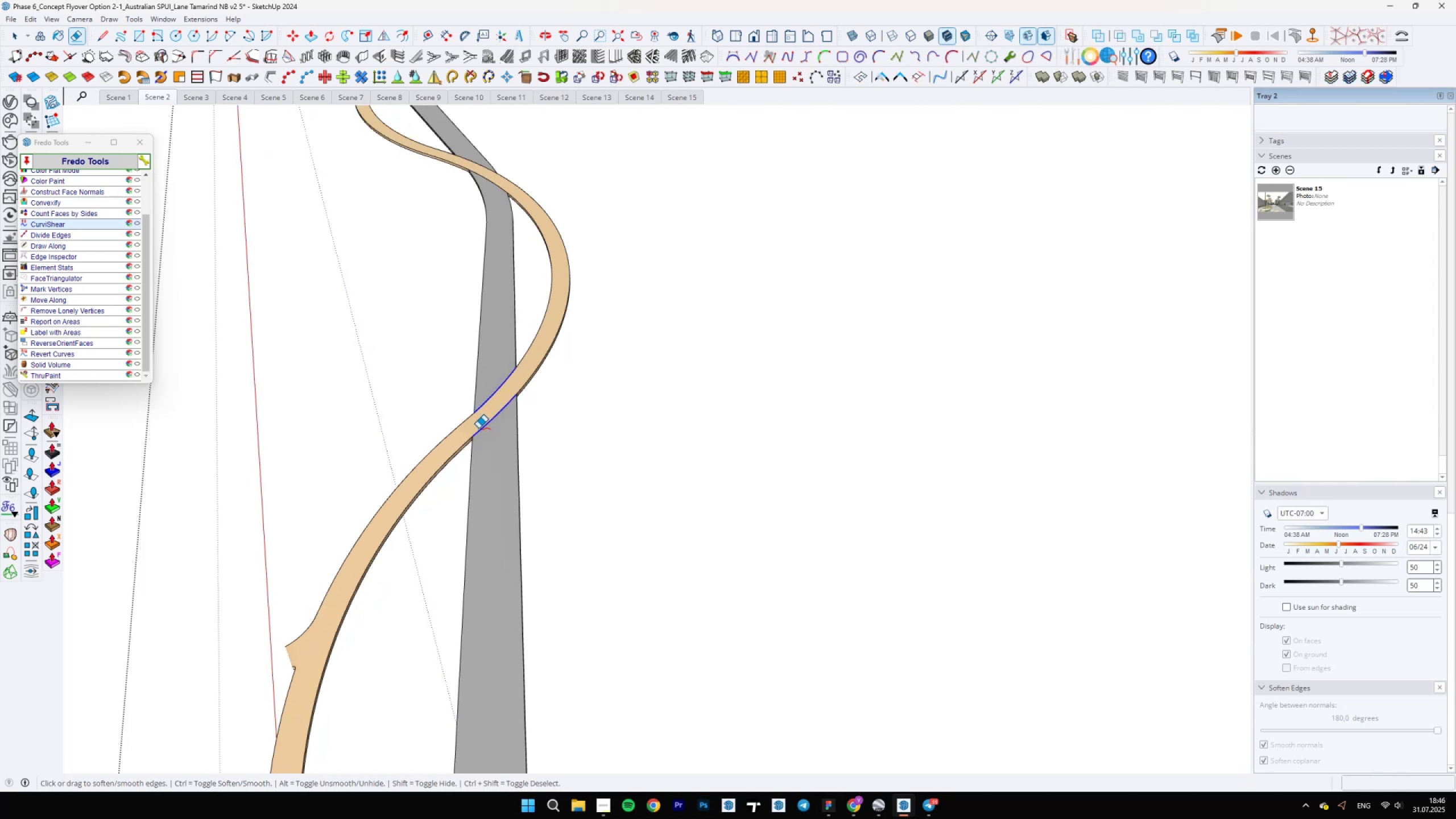 
scroll: coordinate [538, 522], scroll_direction: up, amount: 4.0
 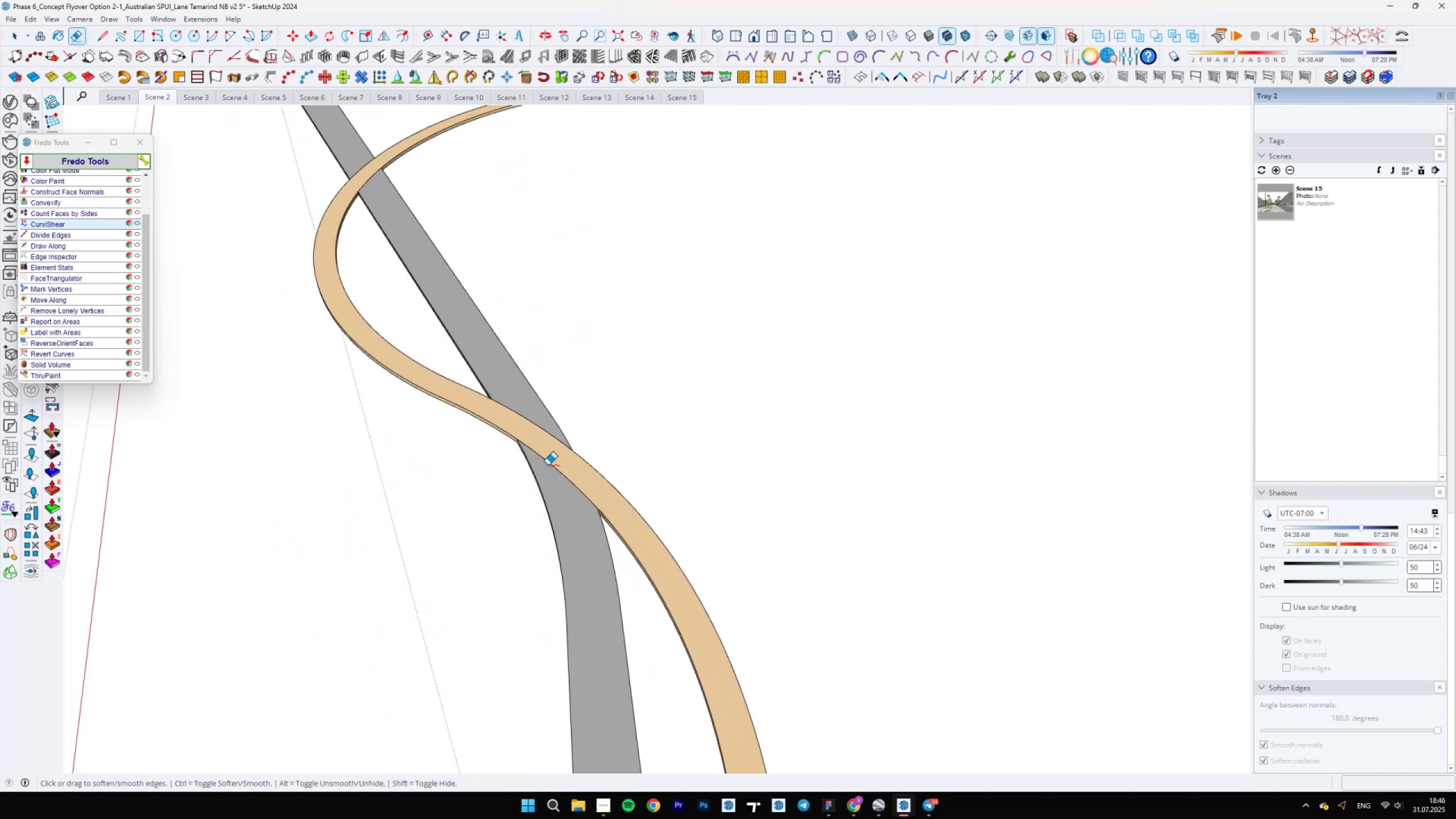 
hold_key(key=ShiftLeft, duration=0.39)
 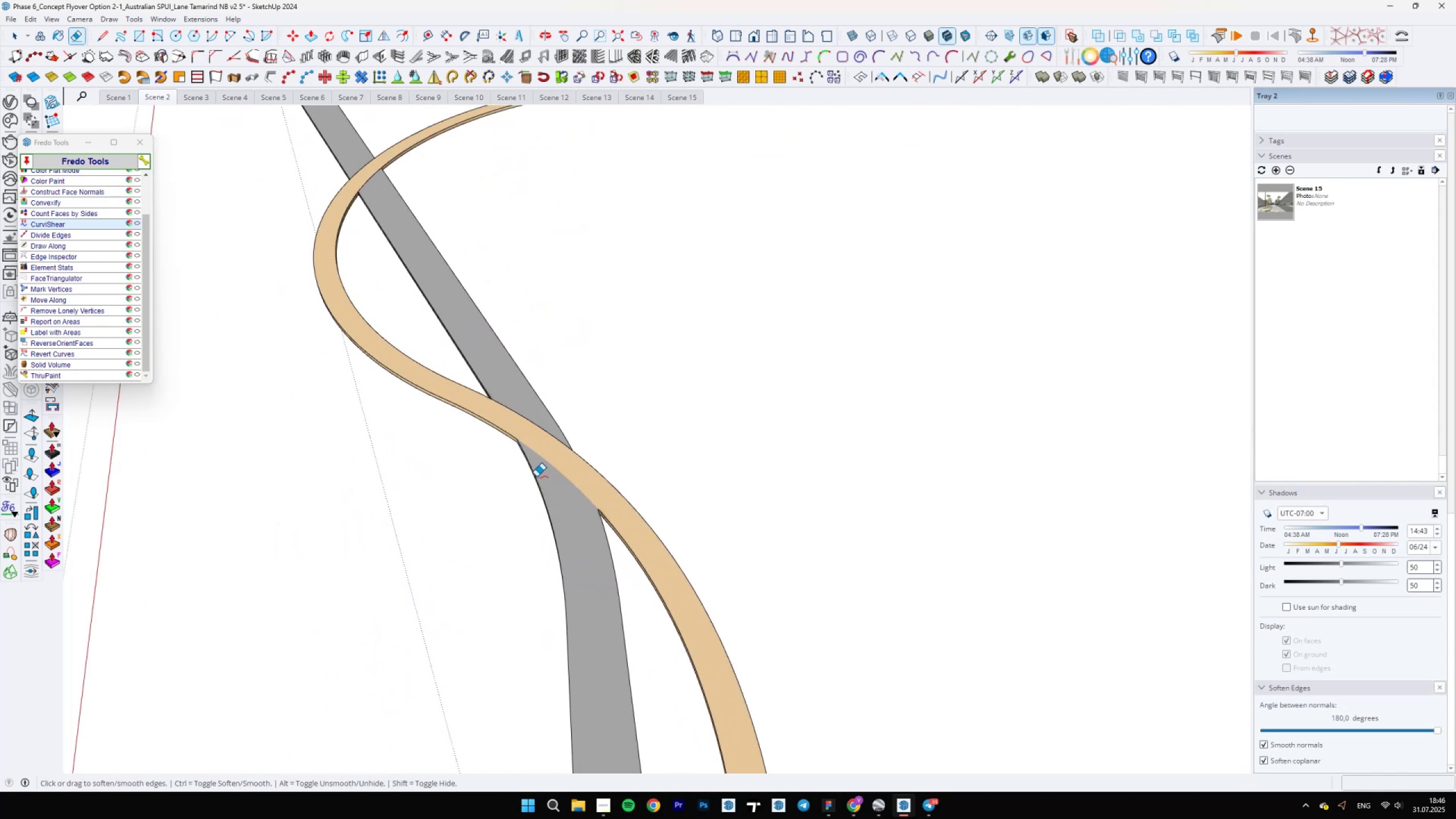 
scroll: coordinate [527, 399], scroll_direction: up, amount: 10.0
 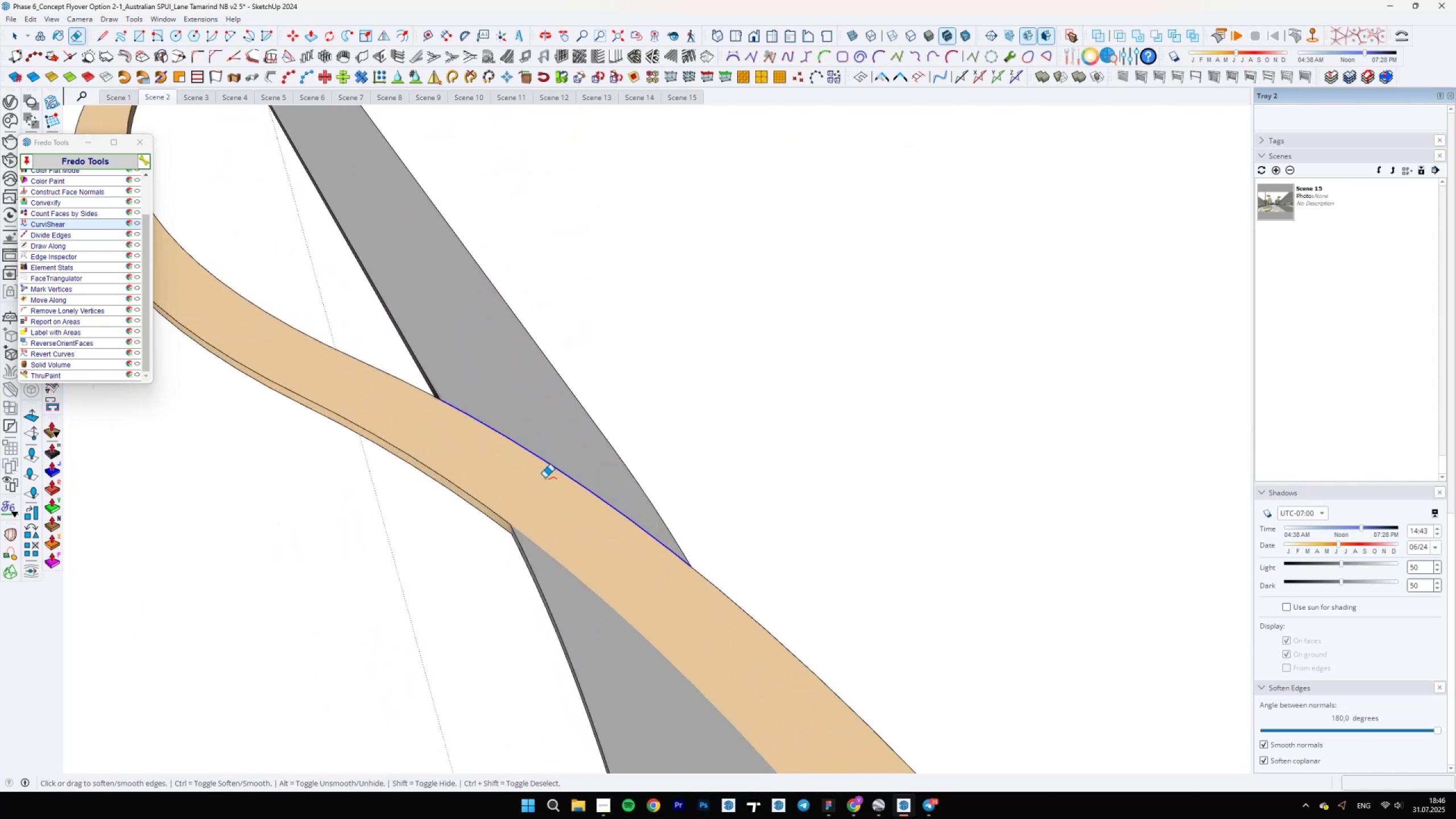 
scroll: coordinate [549, 508], scroll_direction: down, amount: 20.0
 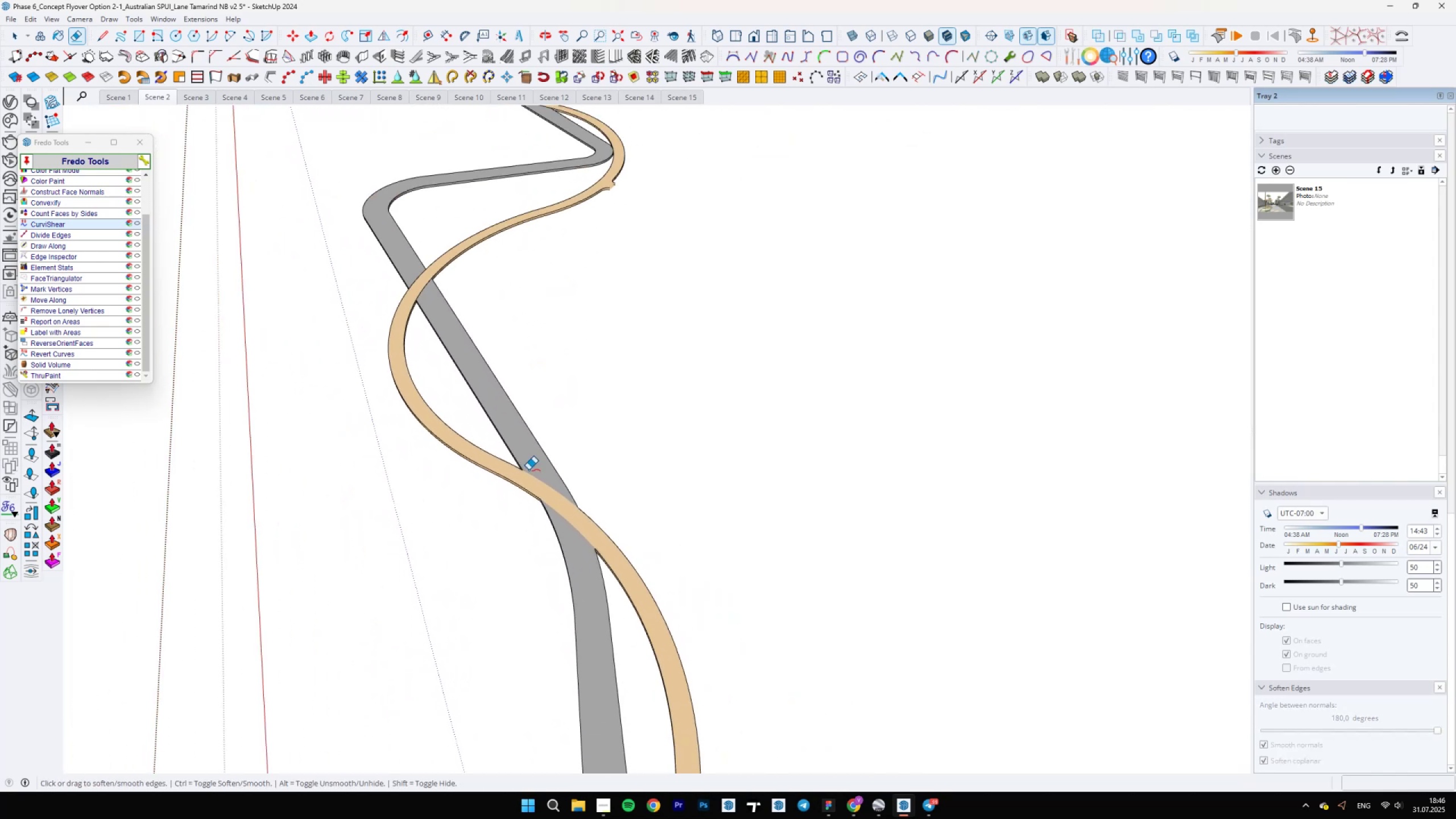 
hold_key(key=ShiftLeft, duration=0.36)
scroll: coordinate [552, 582], scroll_direction: up, amount: 11.0
 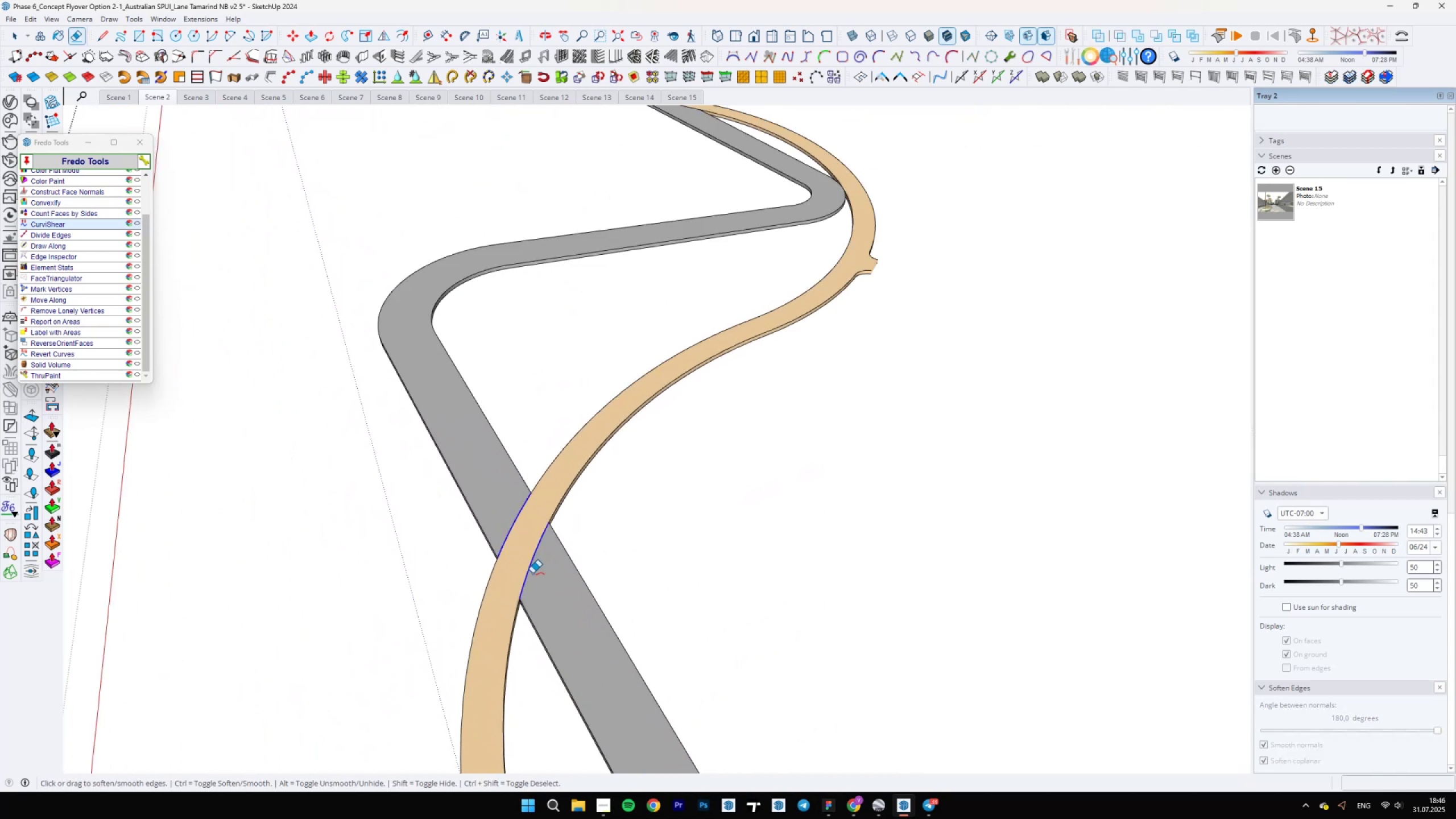 
scroll: coordinate [681, 383], scroll_direction: none, amount: 0.0
 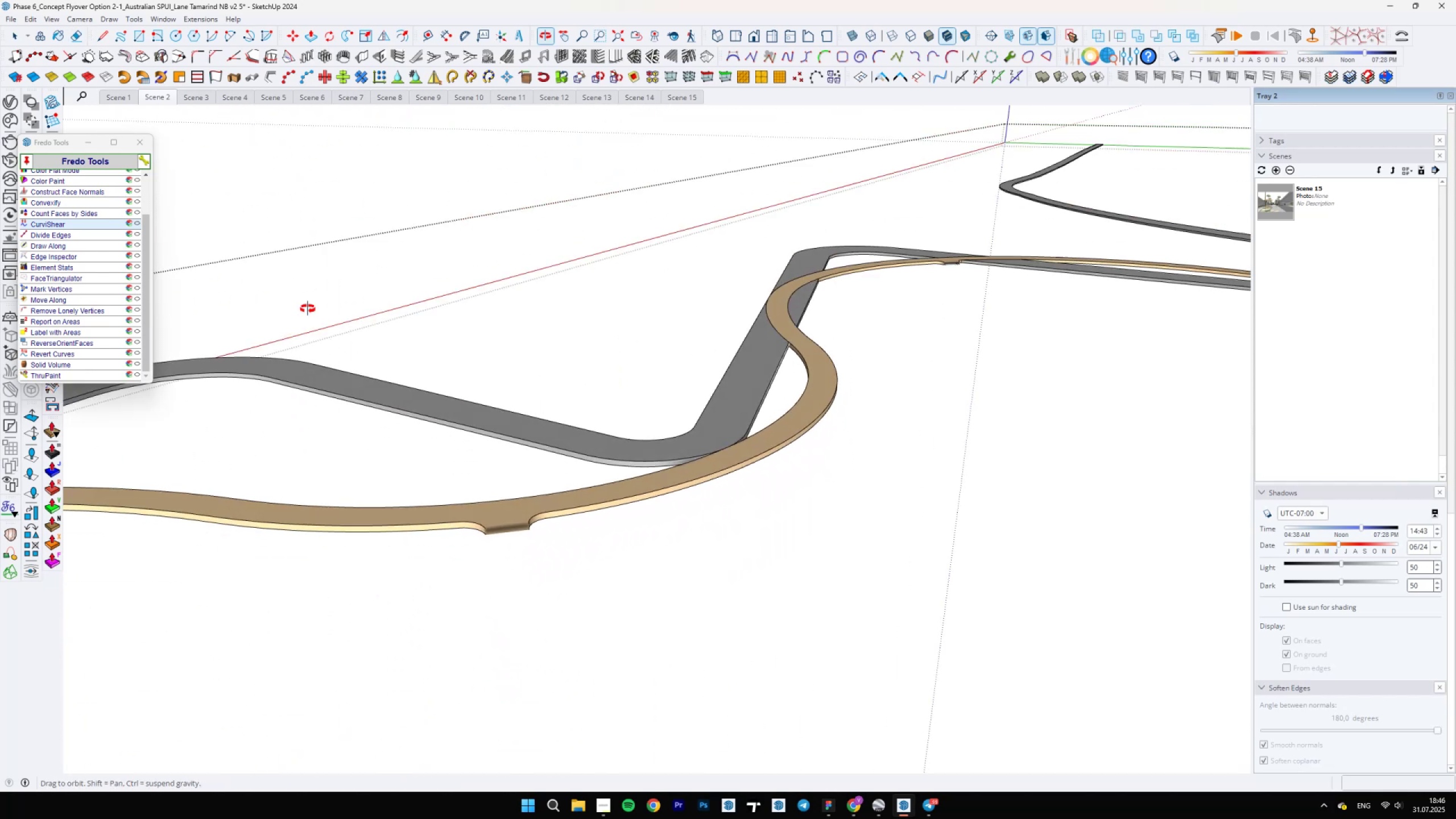 
scroll: coordinate [566, 287], scroll_direction: up, amount: 1.0
 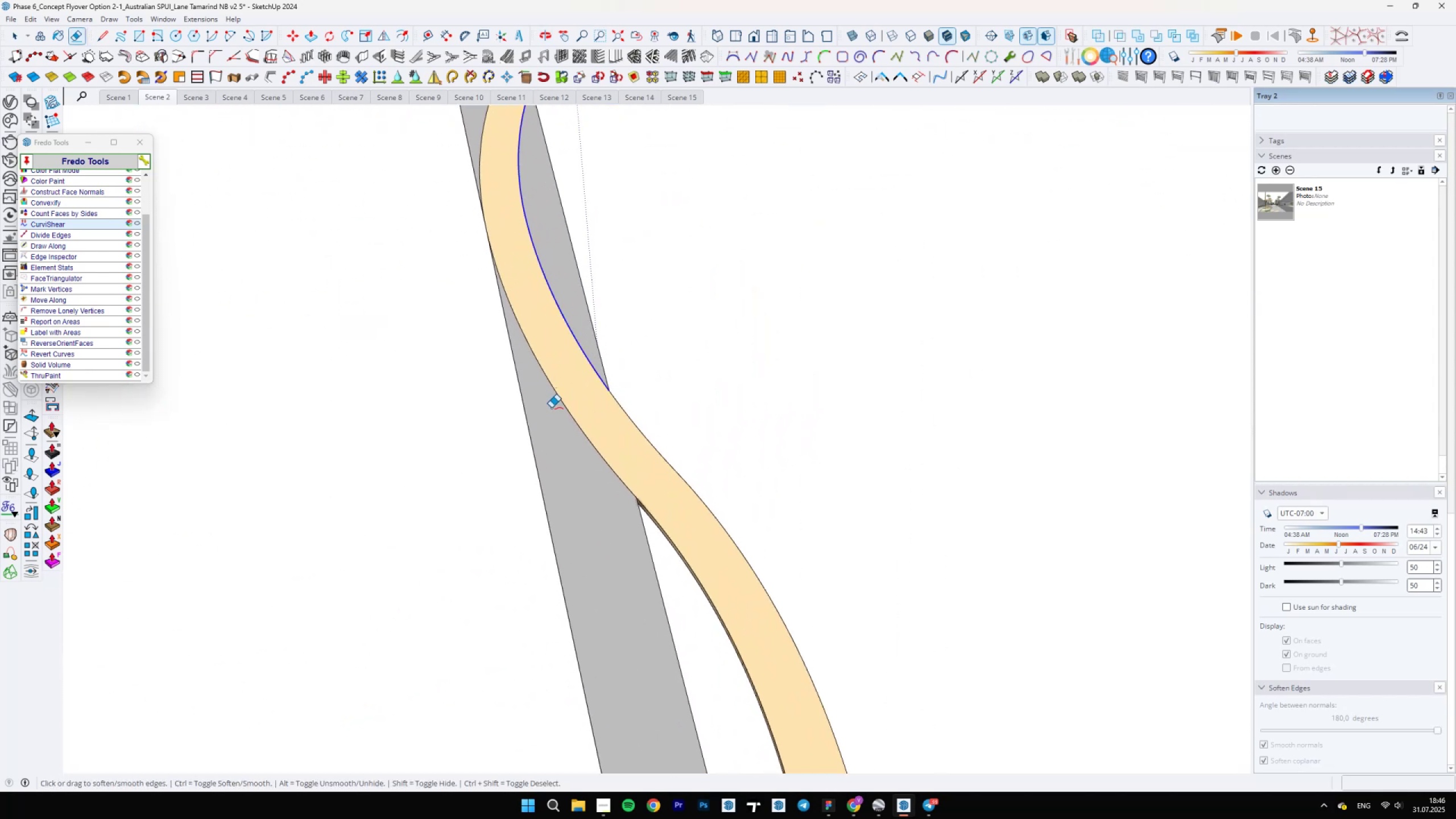 
scroll: coordinate [570, 429], scroll_direction: down, amount: 8.0
 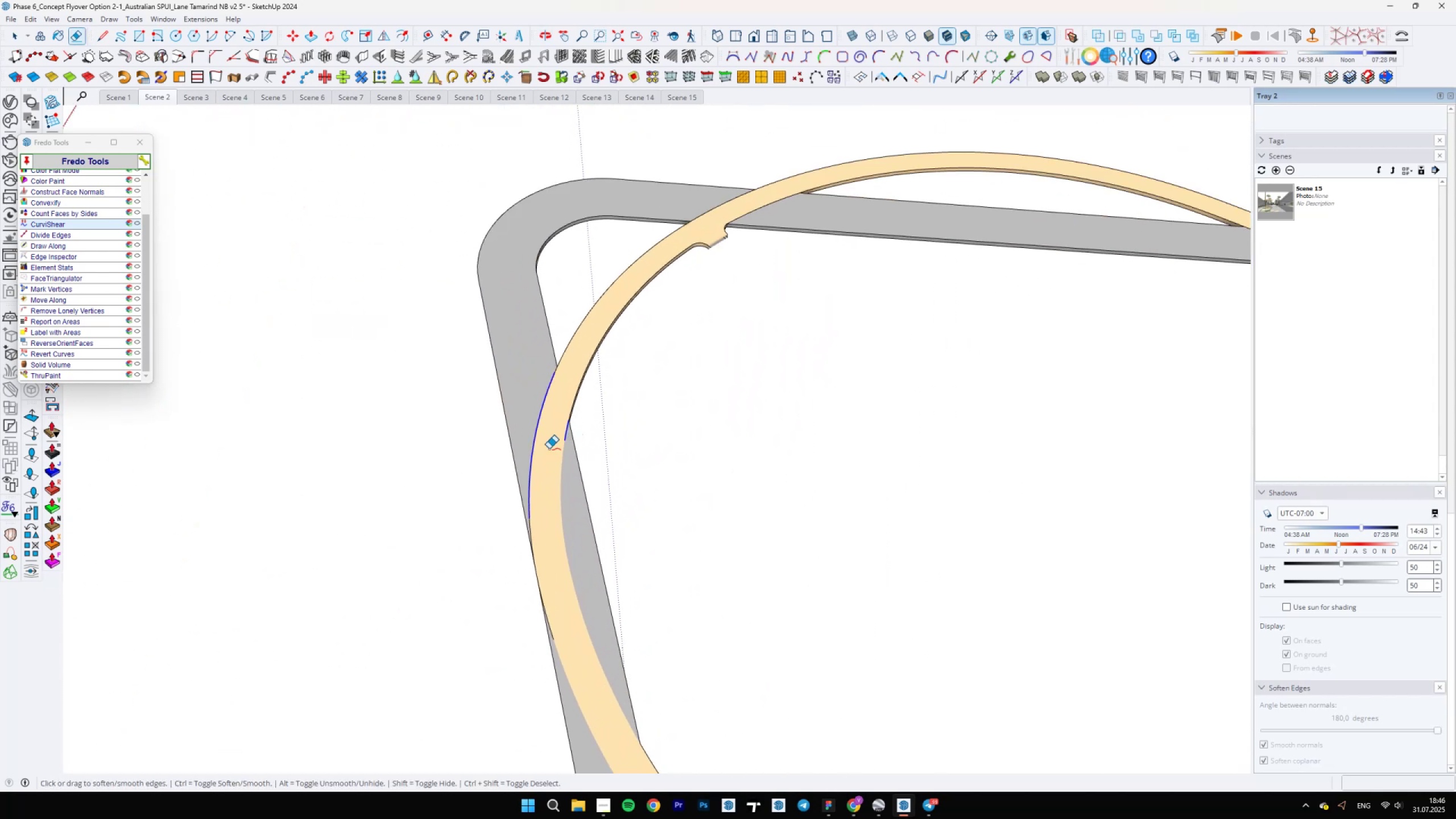 
scroll: coordinate [553, 639], scroll_direction: up, amount: 6.0
 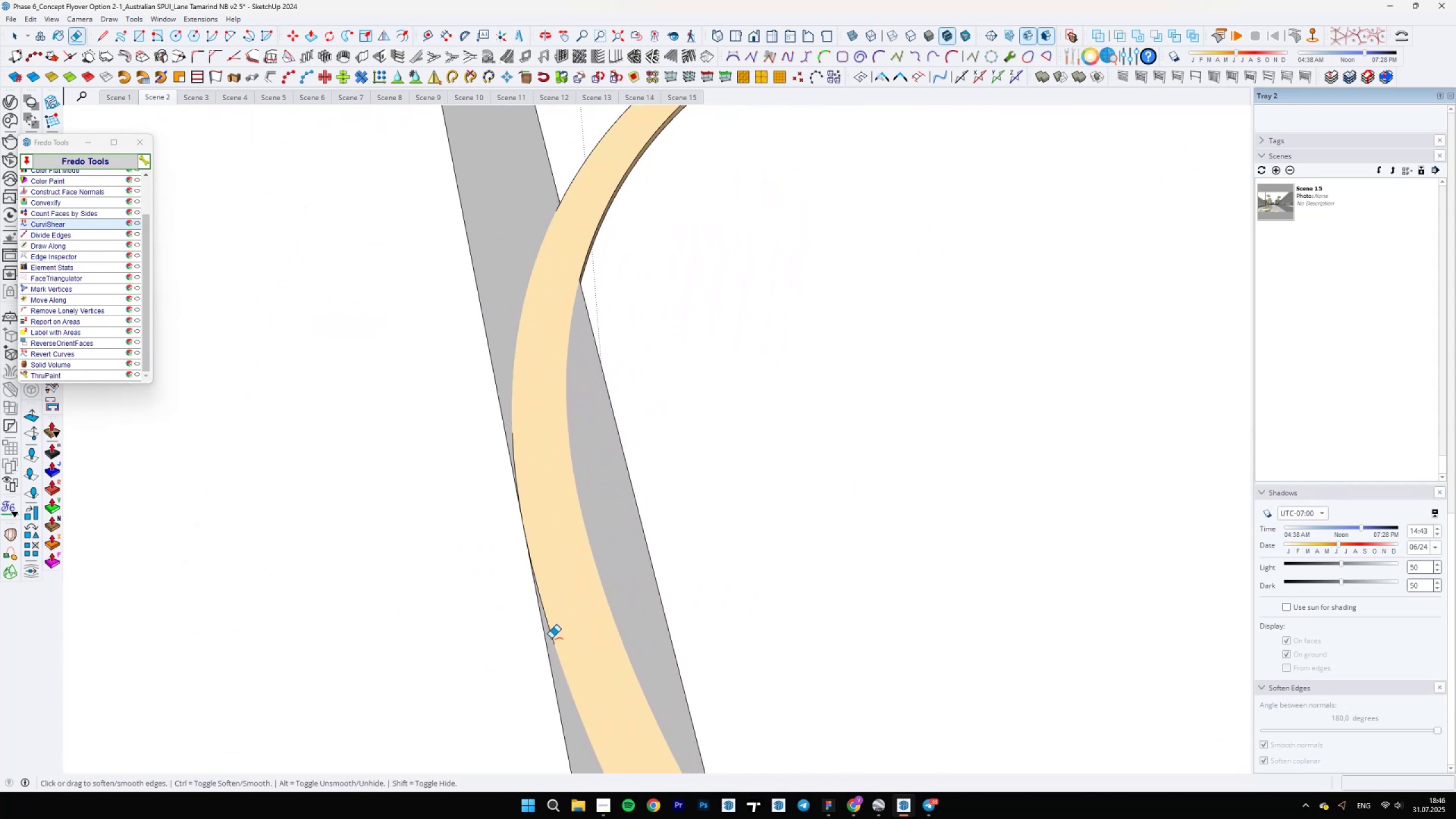 
left_click([551, 638])
 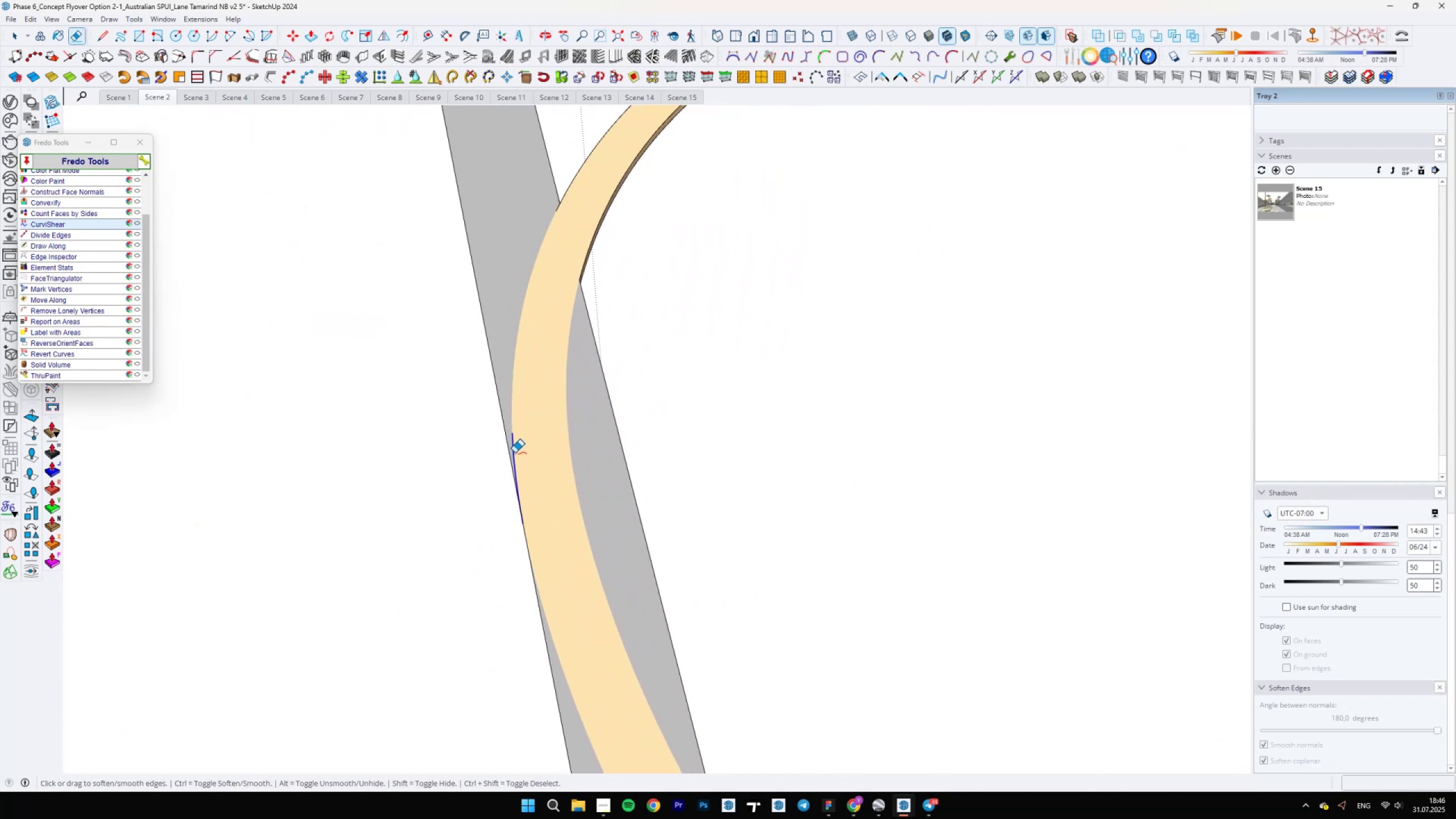 
scroll: coordinate [589, 245], scroll_direction: up, amount: 4.0
 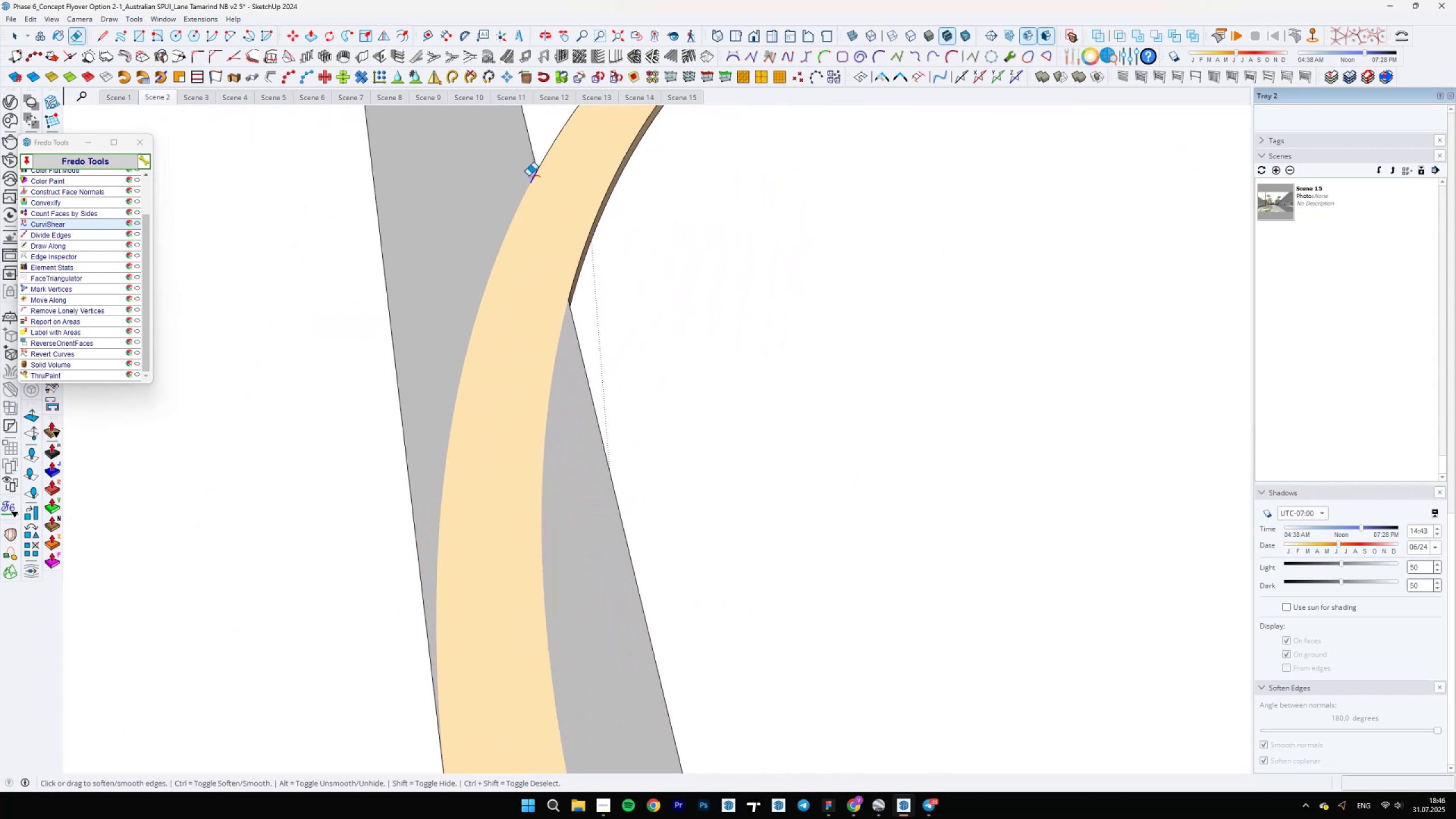 
scroll: coordinate [652, 318], scroll_direction: down, amount: 8.0
 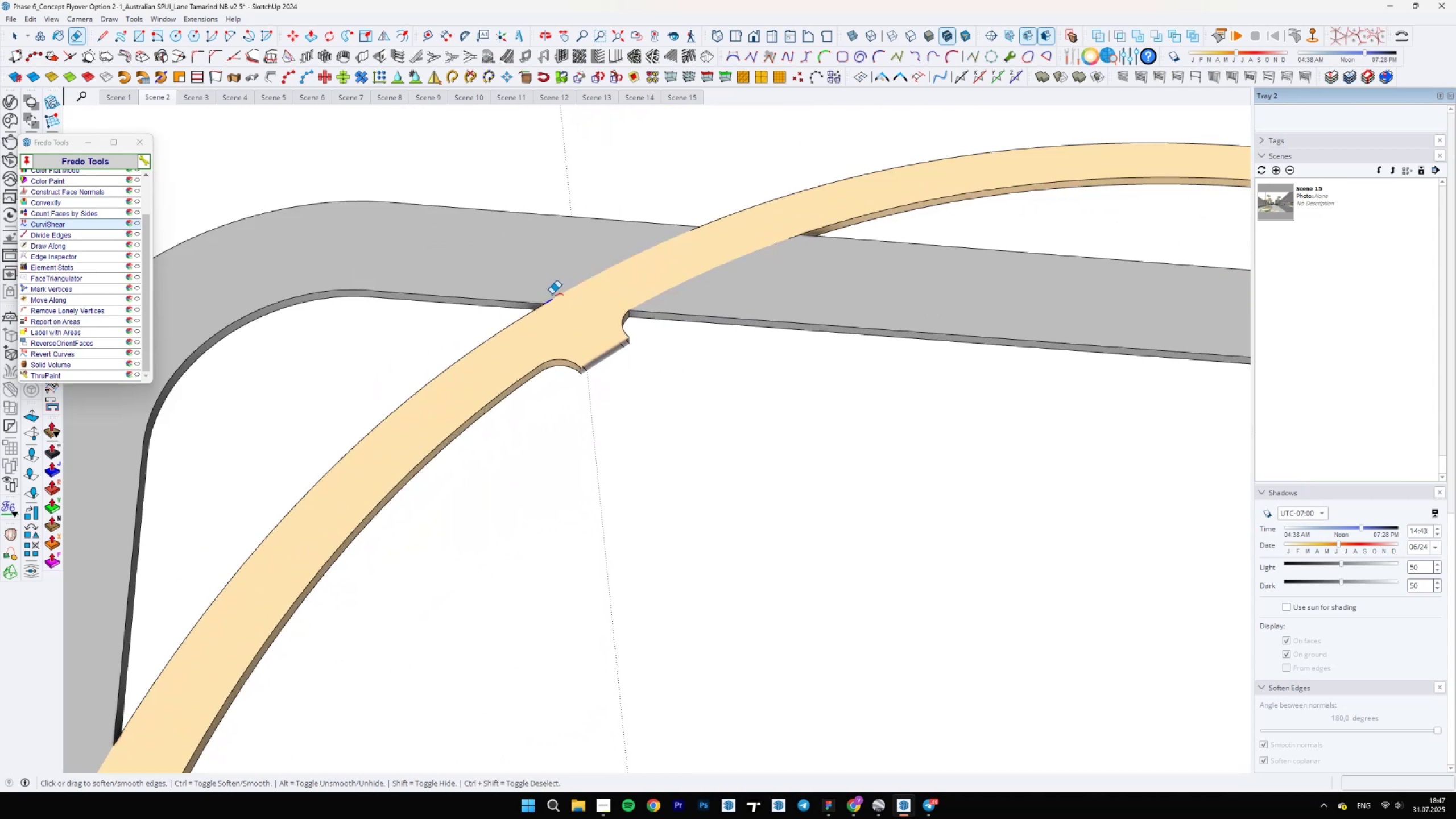 
scroll: coordinate [713, 221], scroll_direction: up, amount: 10.0
 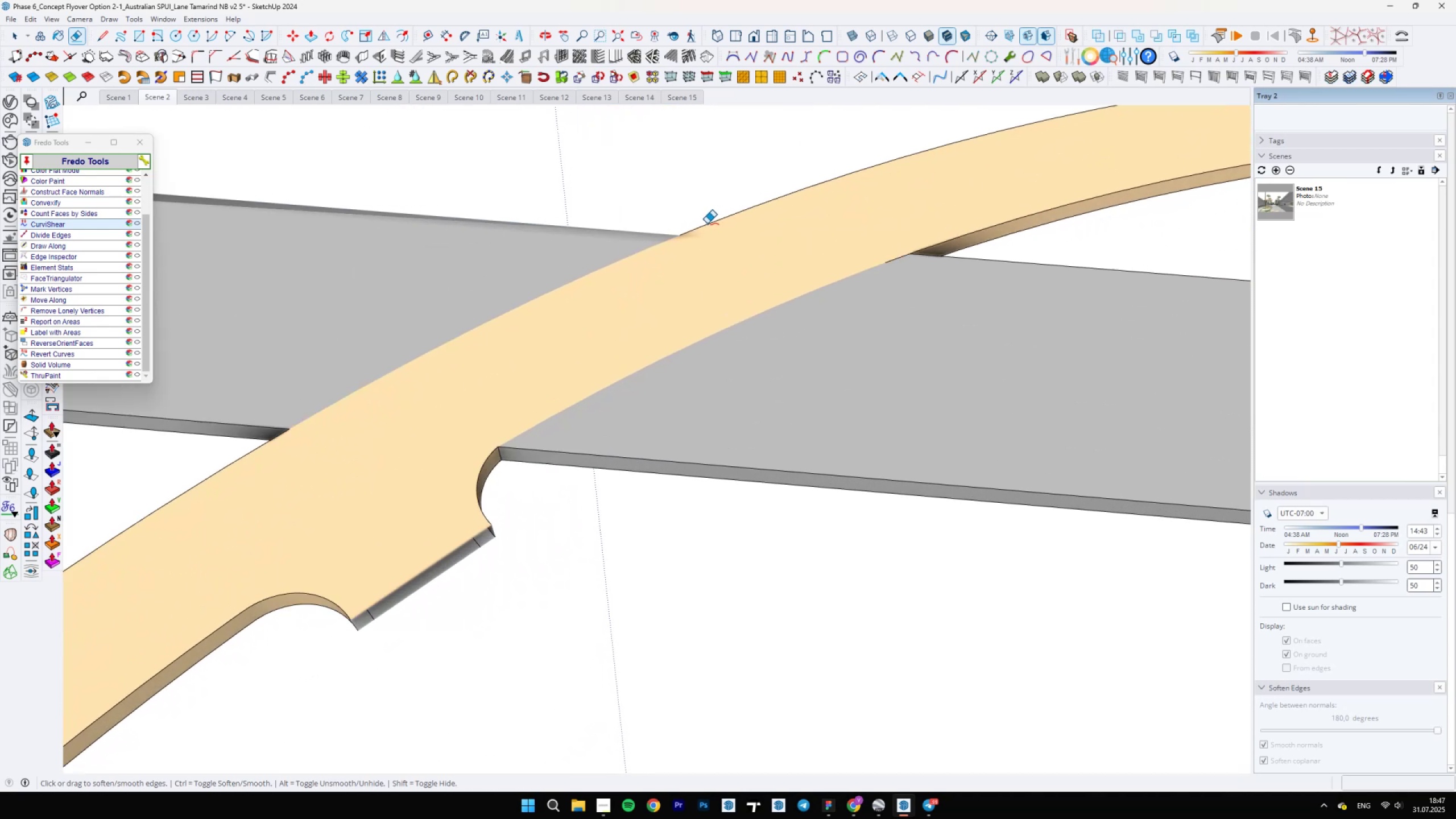 
key(Control+ControlLeft)
 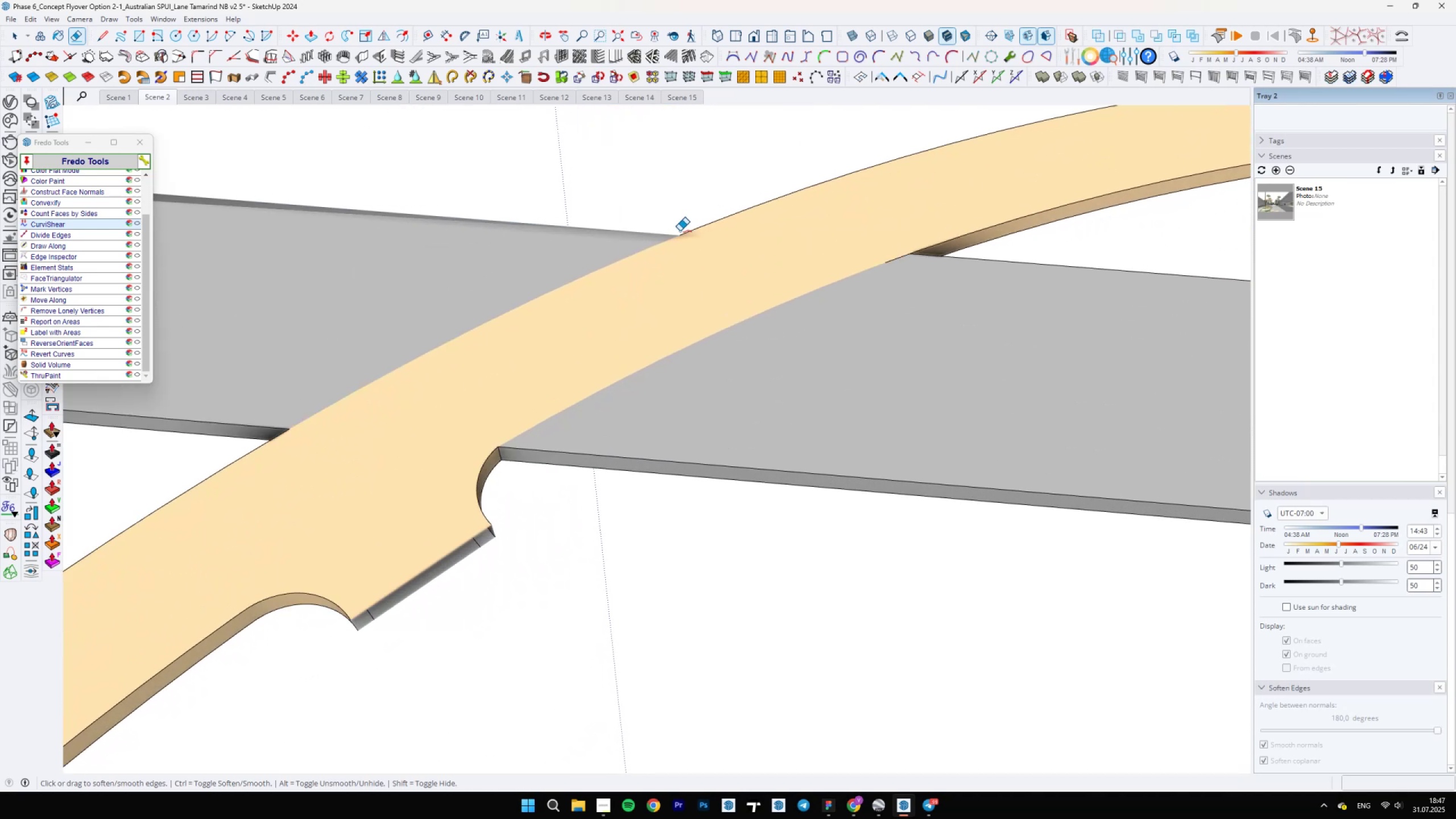 
key(Control+Z)
 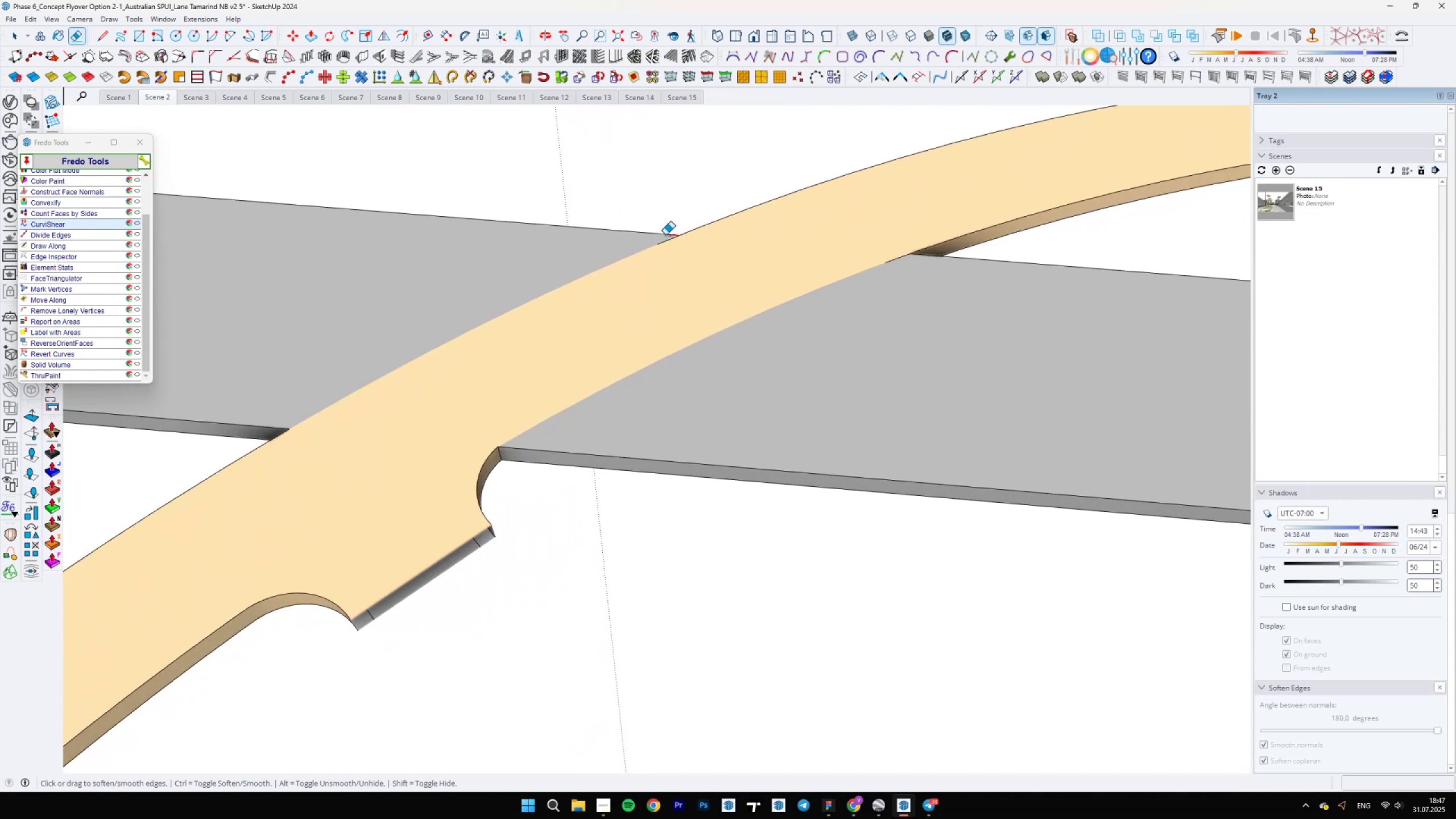 
key(Control+ControlLeft)
 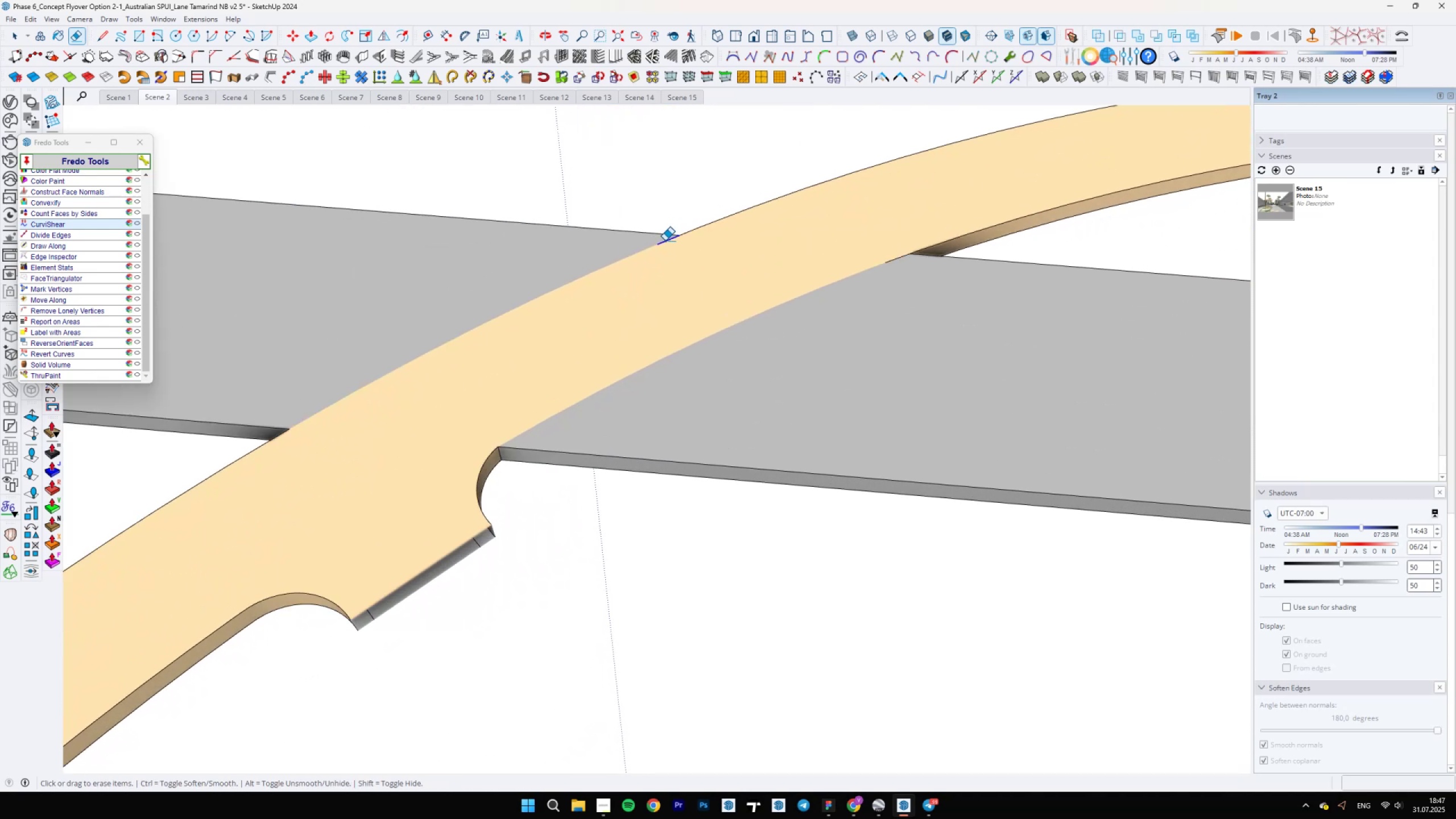 
left_click([665, 241])
 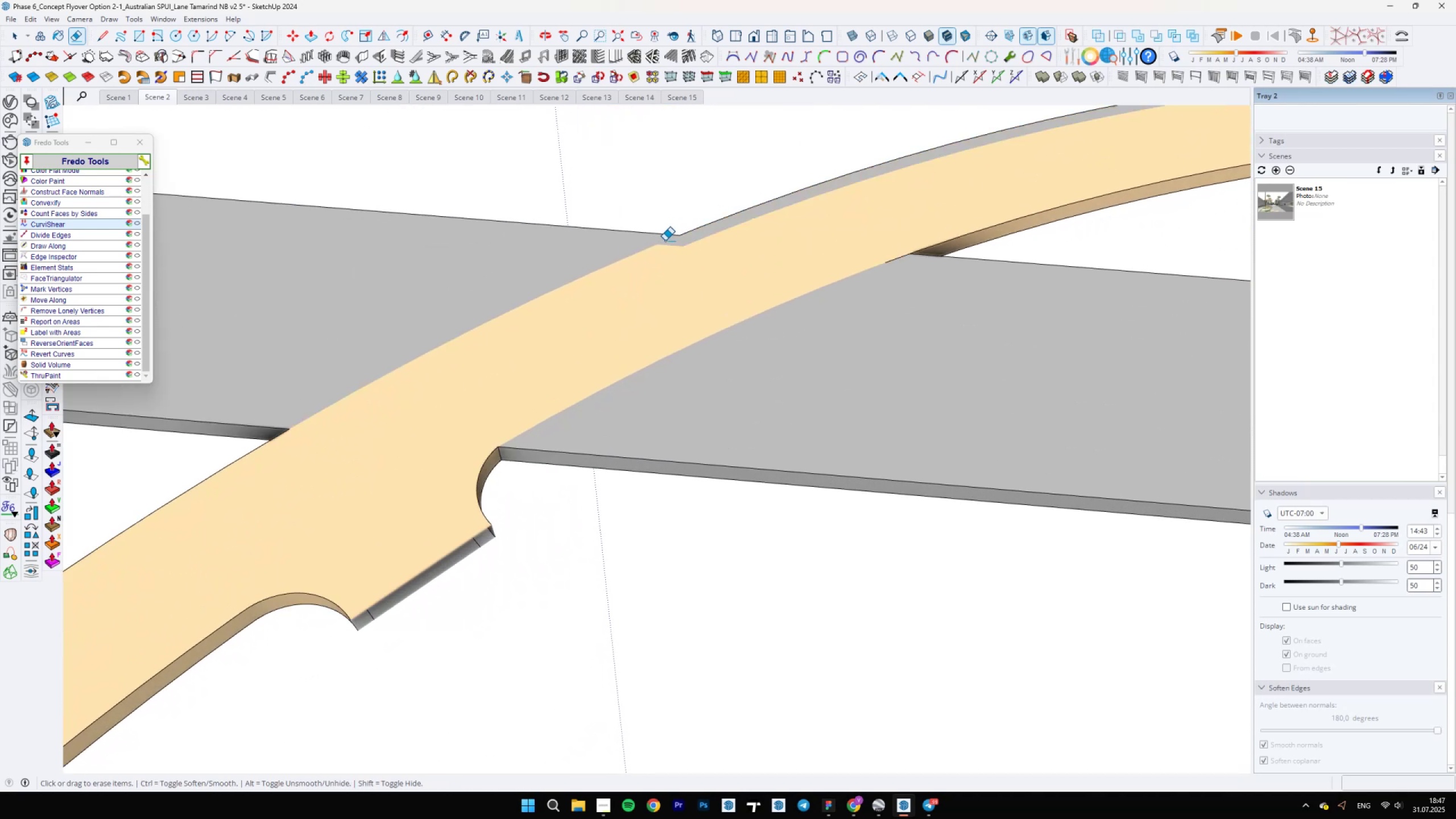 
key(Control+ControlLeft)
 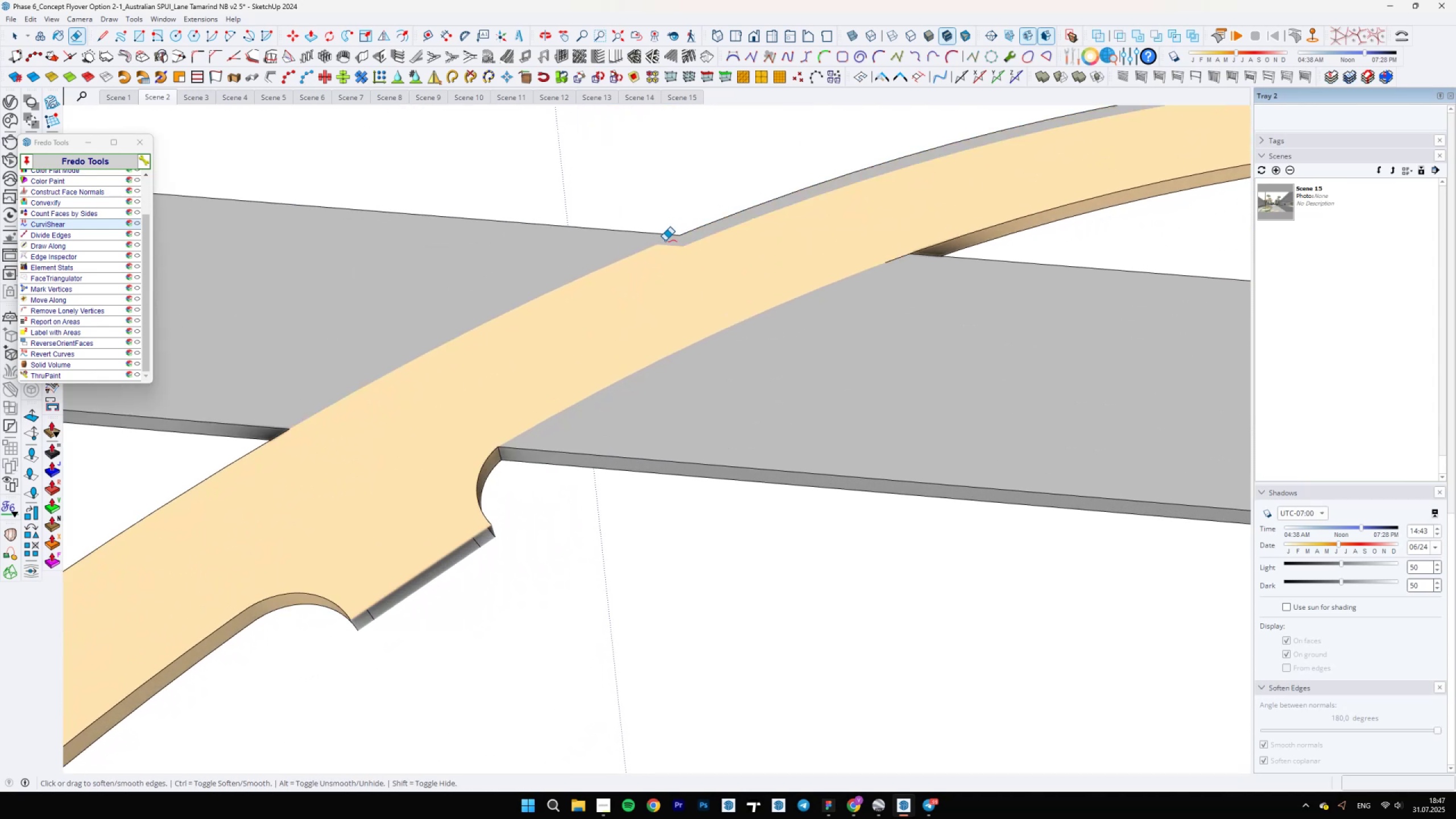 
key(Control+Z)
 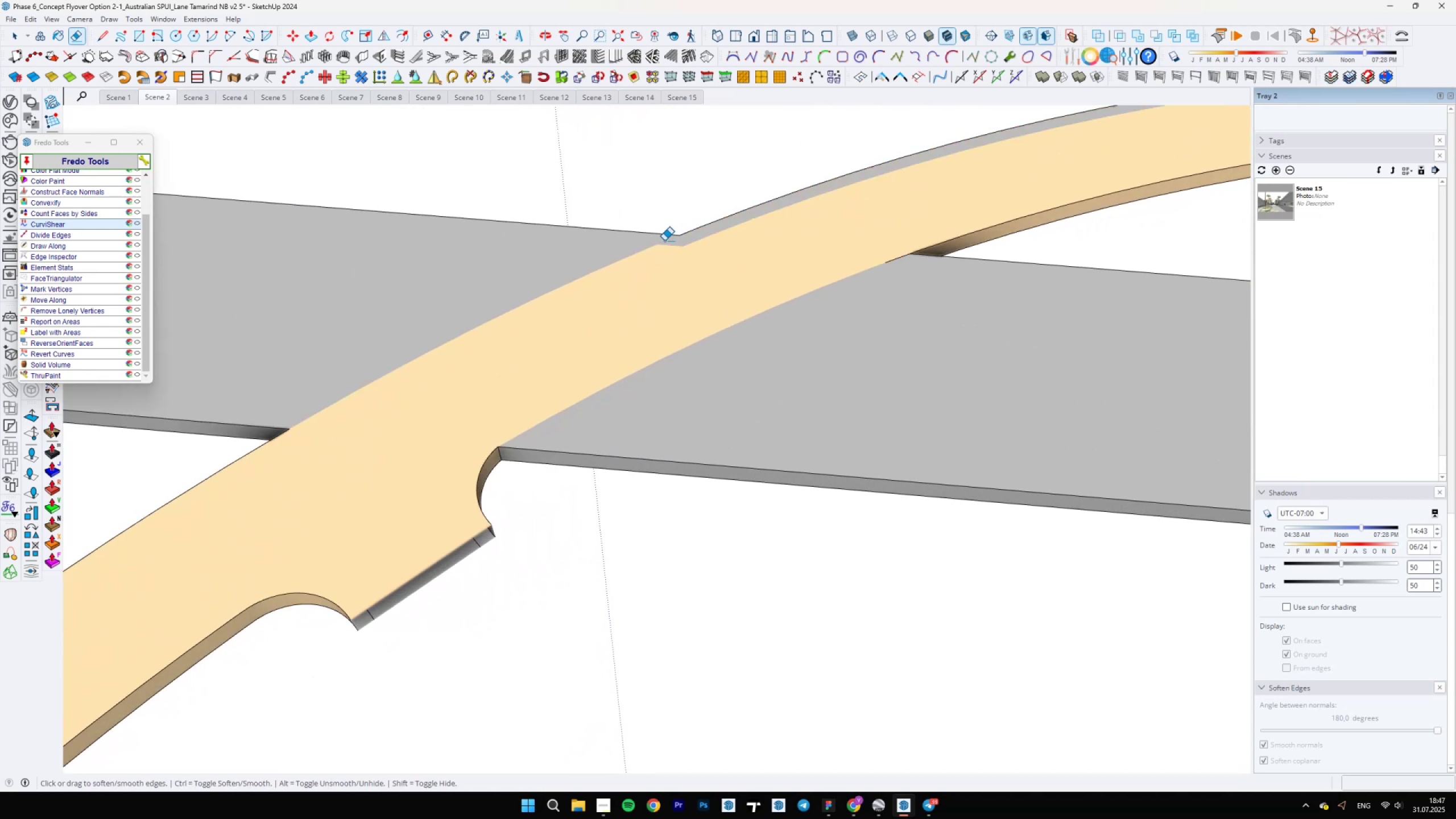 
key(Control+ControlLeft)
 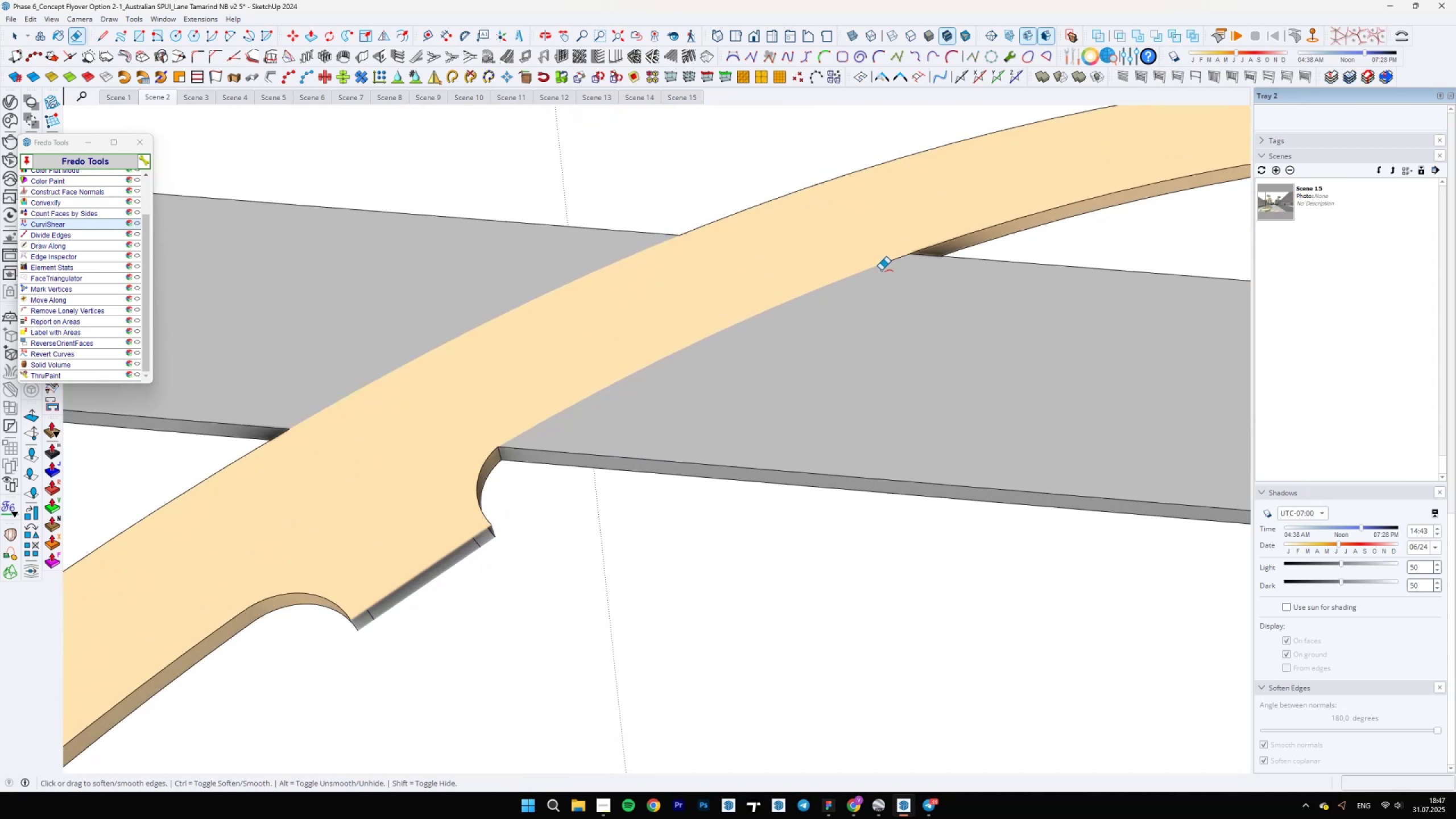 
scroll: coordinate [774, 453], scroll_direction: down, amount: 35.0
 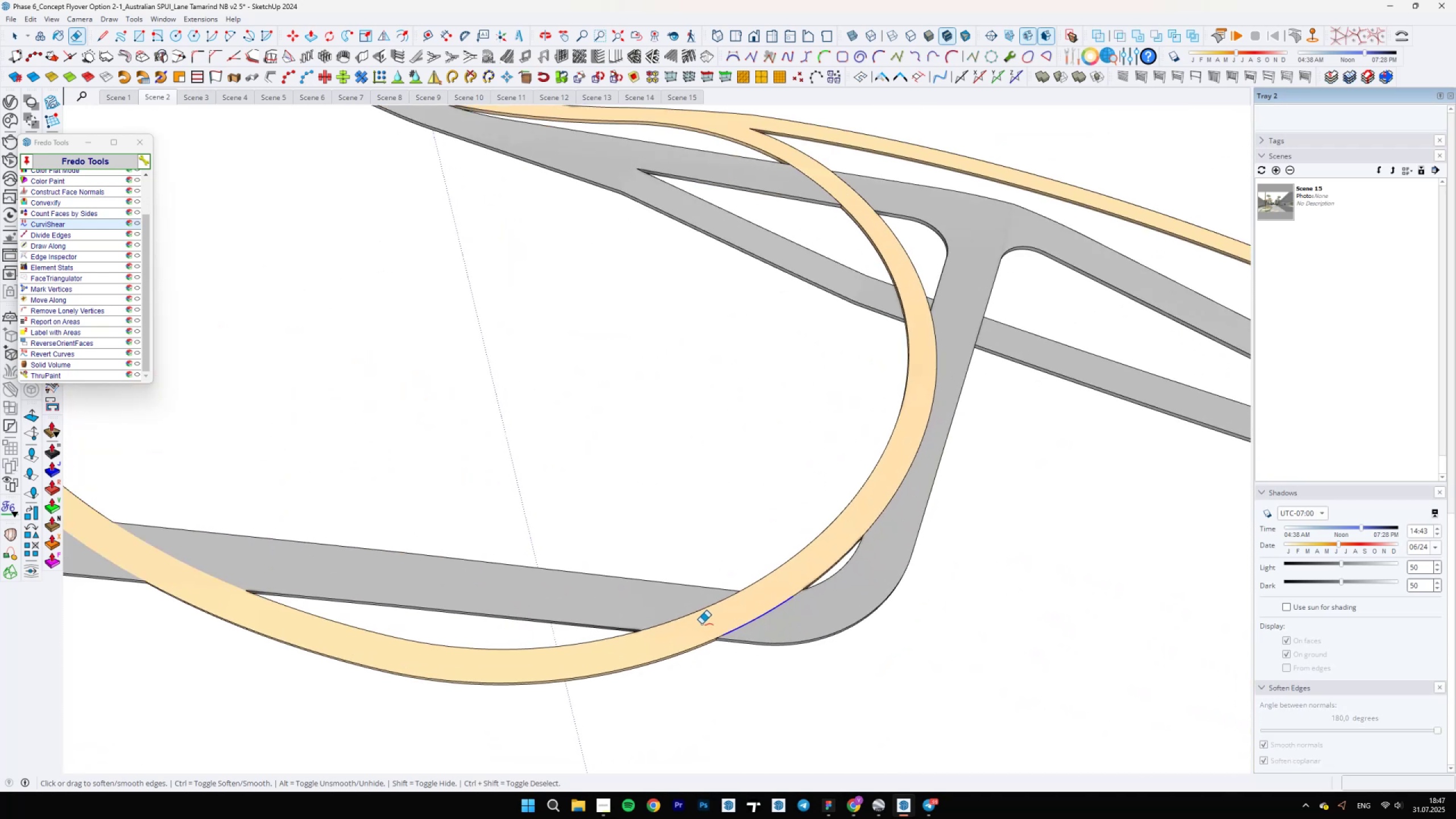 
scroll: coordinate [628, 636], scroll_direction: up, amount: 13.0
 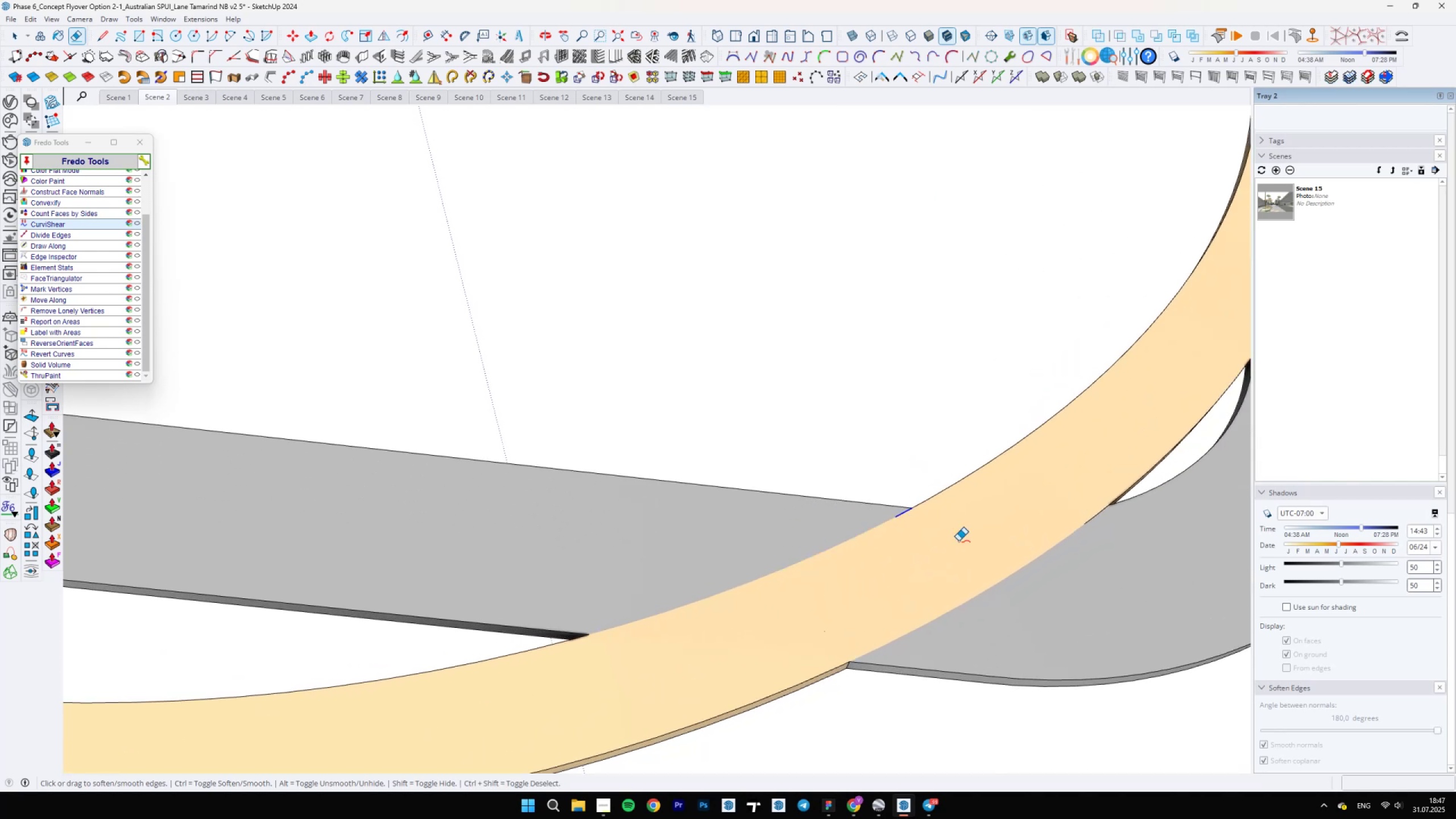 
scroll: coordinate [793, 274], scroll_direction: down, amount: 11.0
 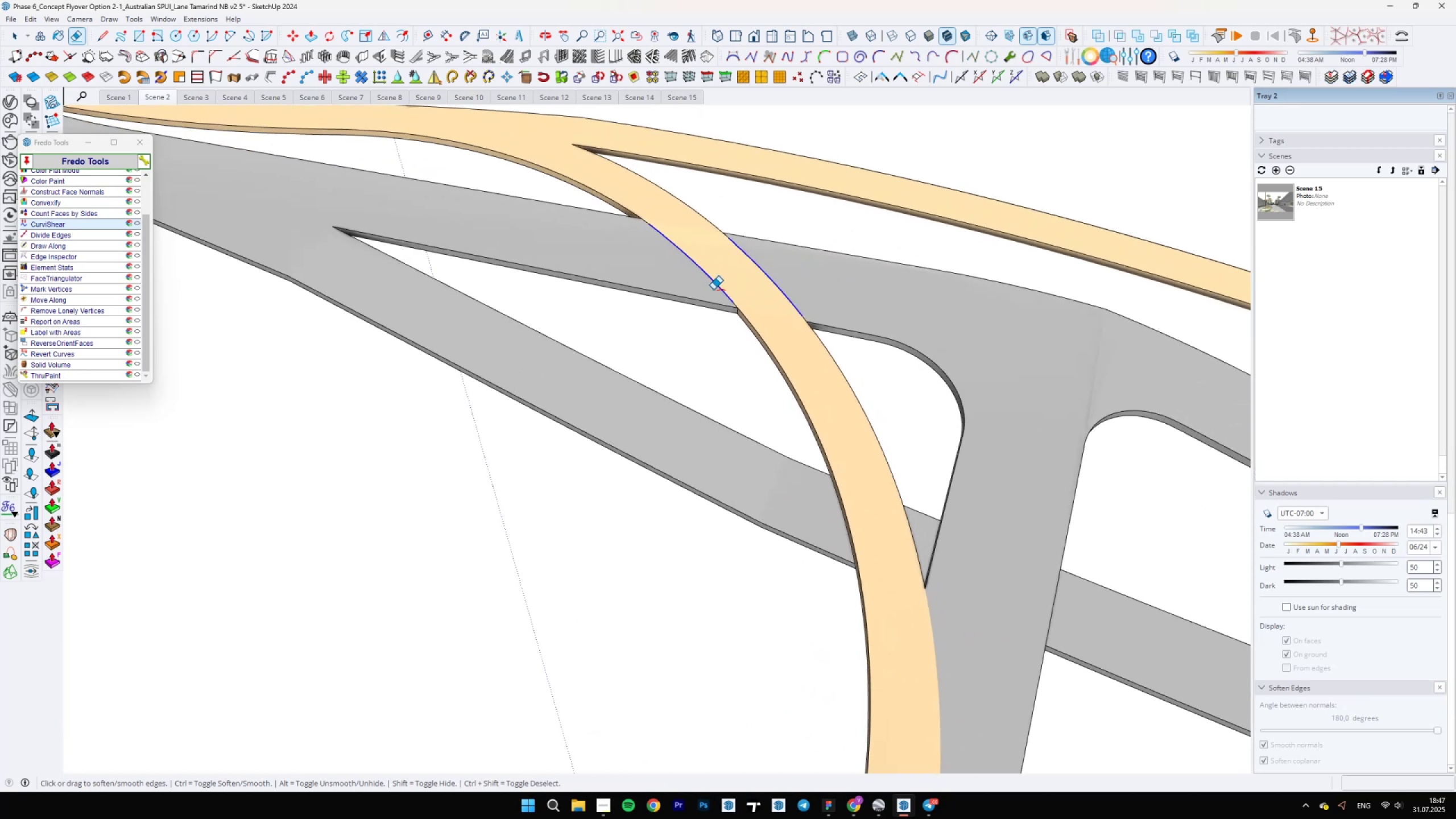 
scroll: coordinate [685, 185], scroll_direction: up, amount: 7.0
 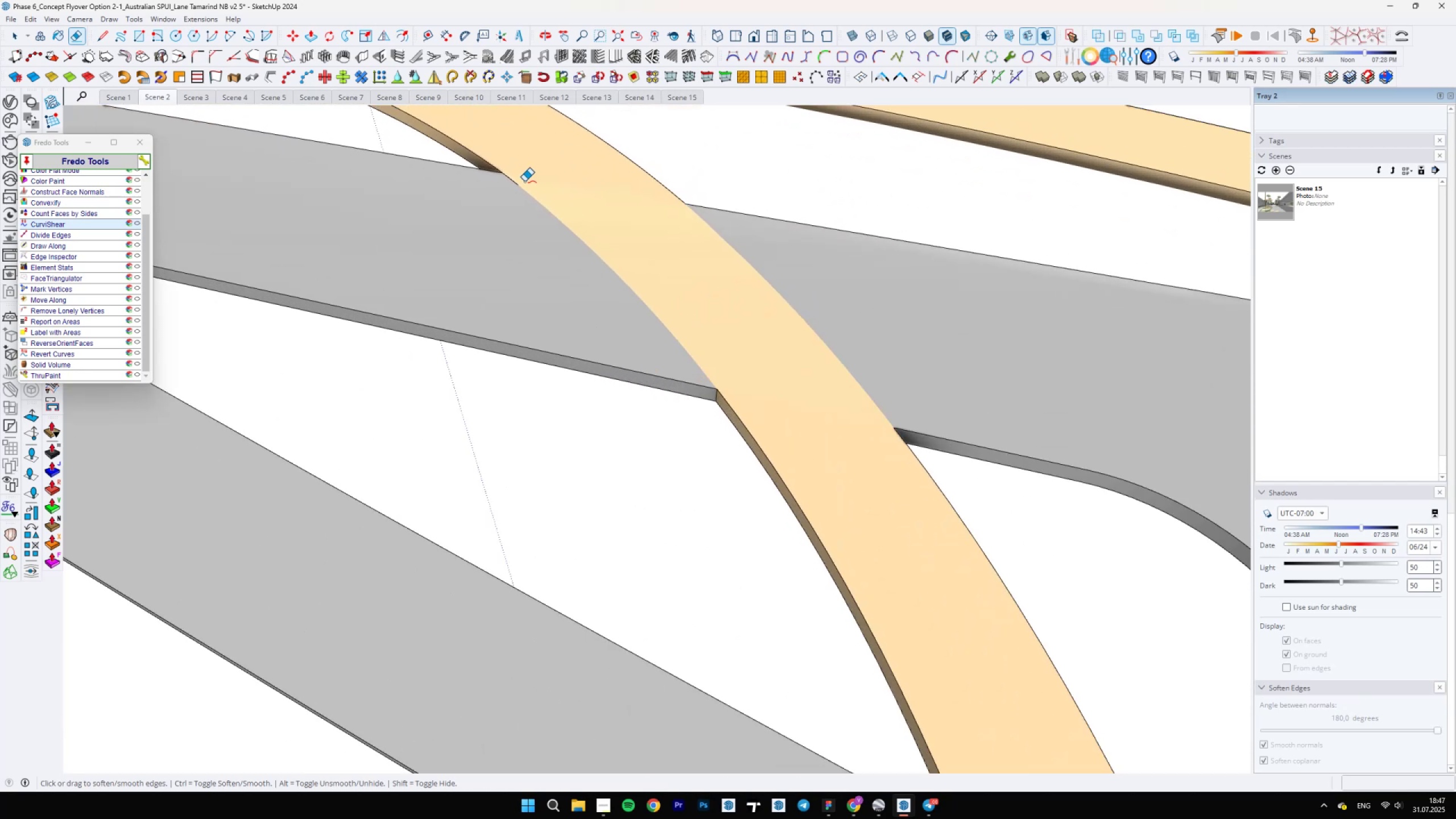 
scroll: coordinate [807, 515], scroll_direction: down, amount: 50.0
 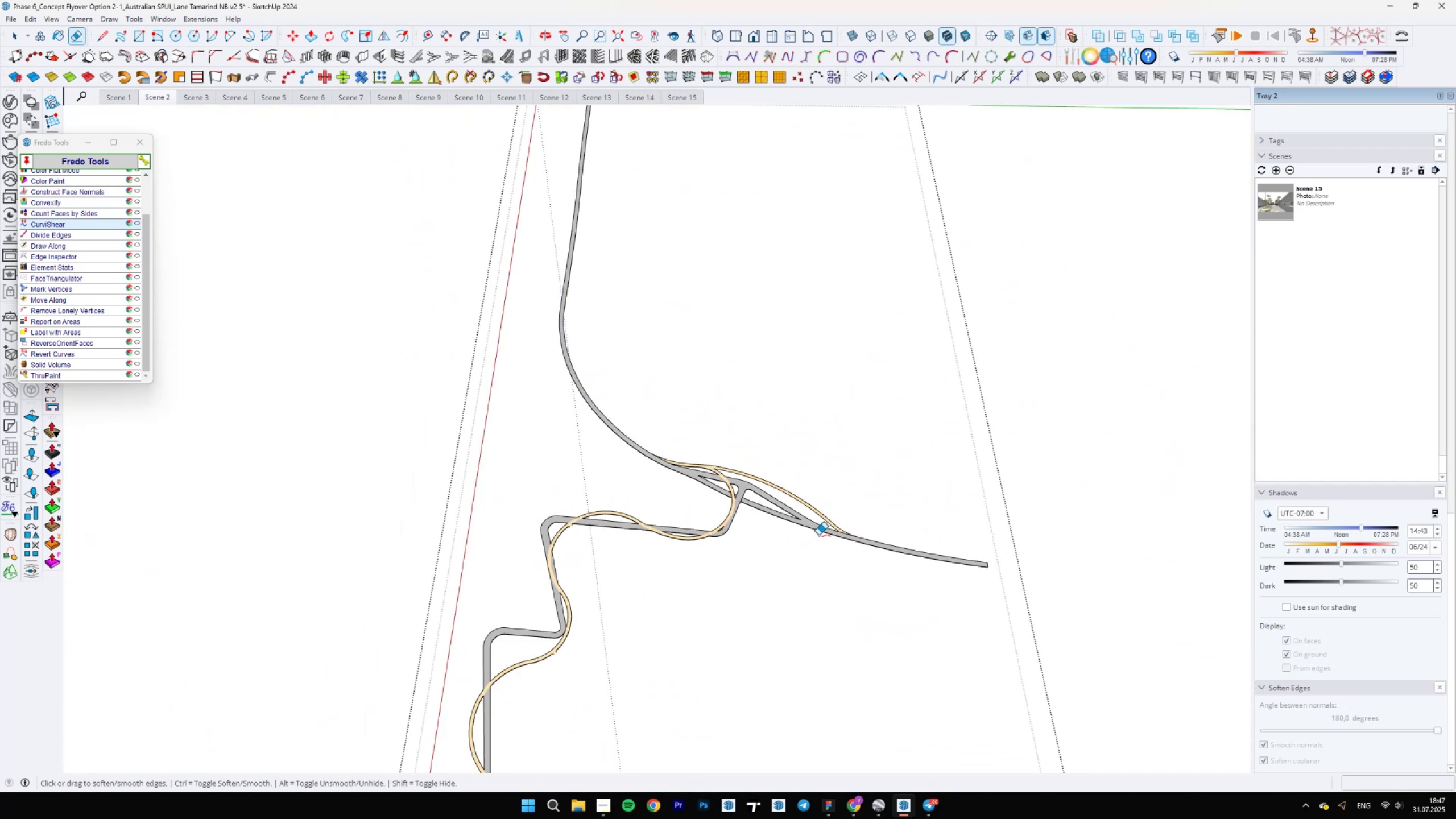 
scroll: coordinate [975, 636], scroll_direction: up, amount: 29.0
 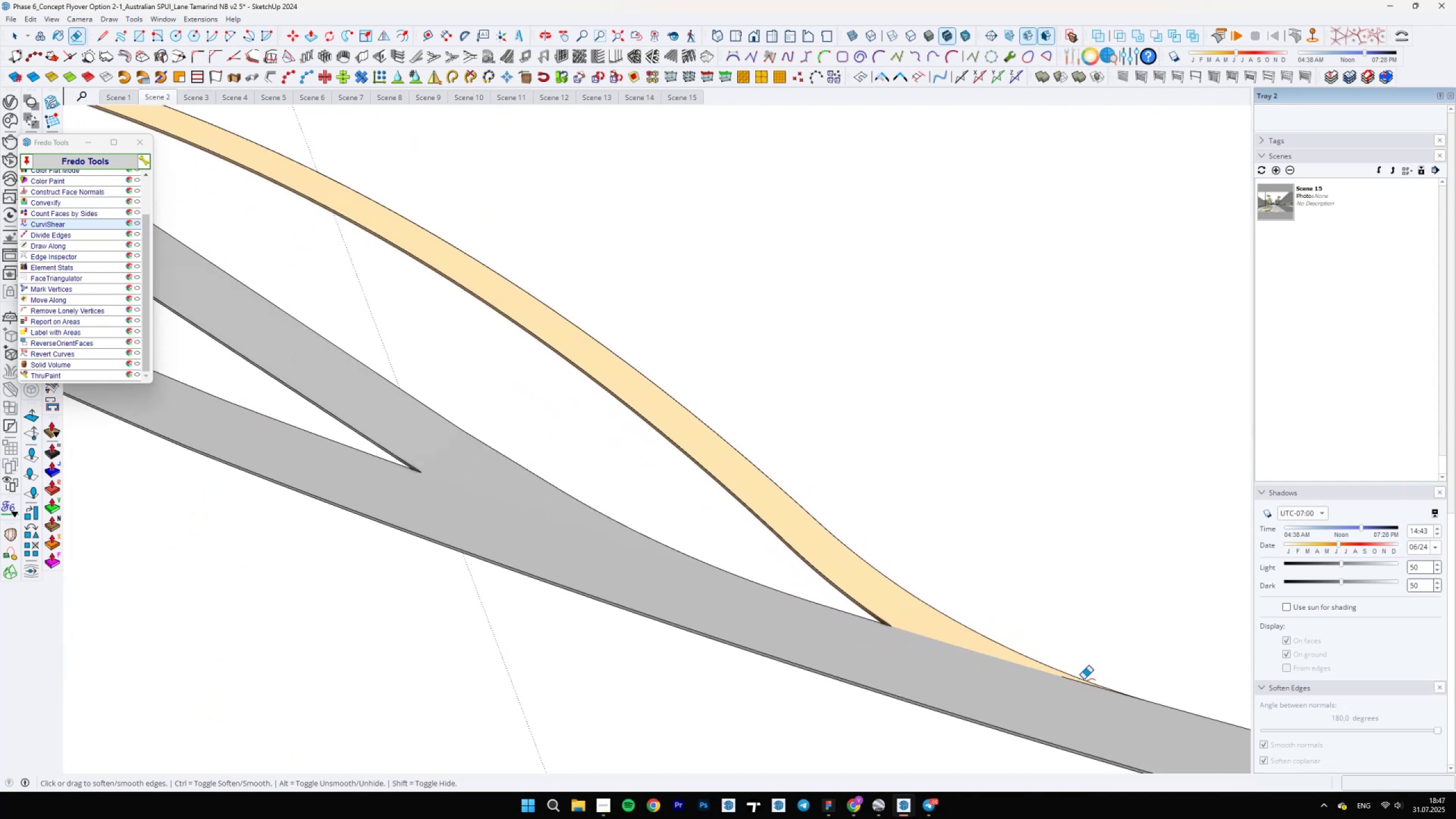 
left_click([1065, 677])
 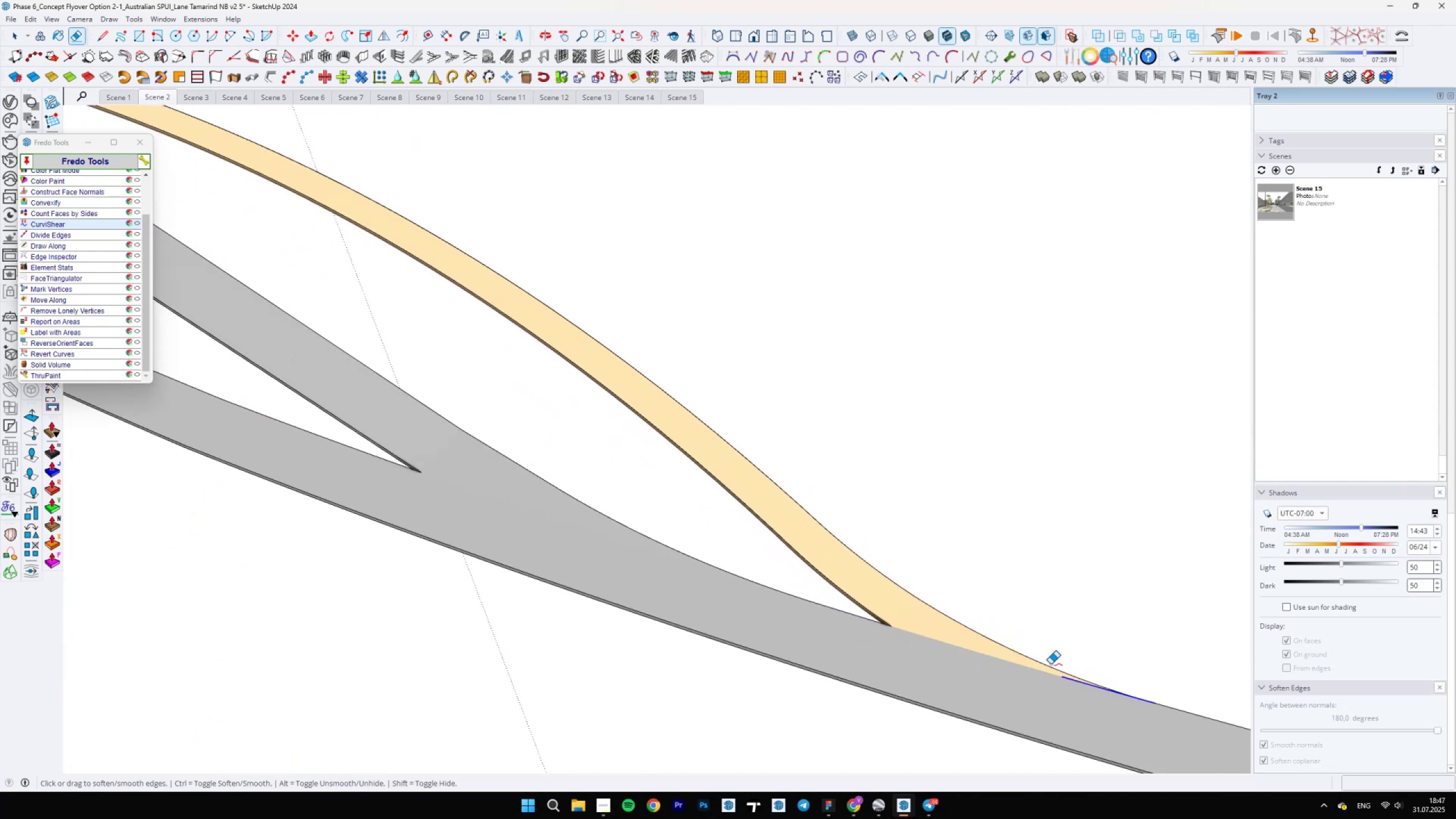 
scroll: coordinate [592, 536], scroll_direction: down, amount: 18.0
 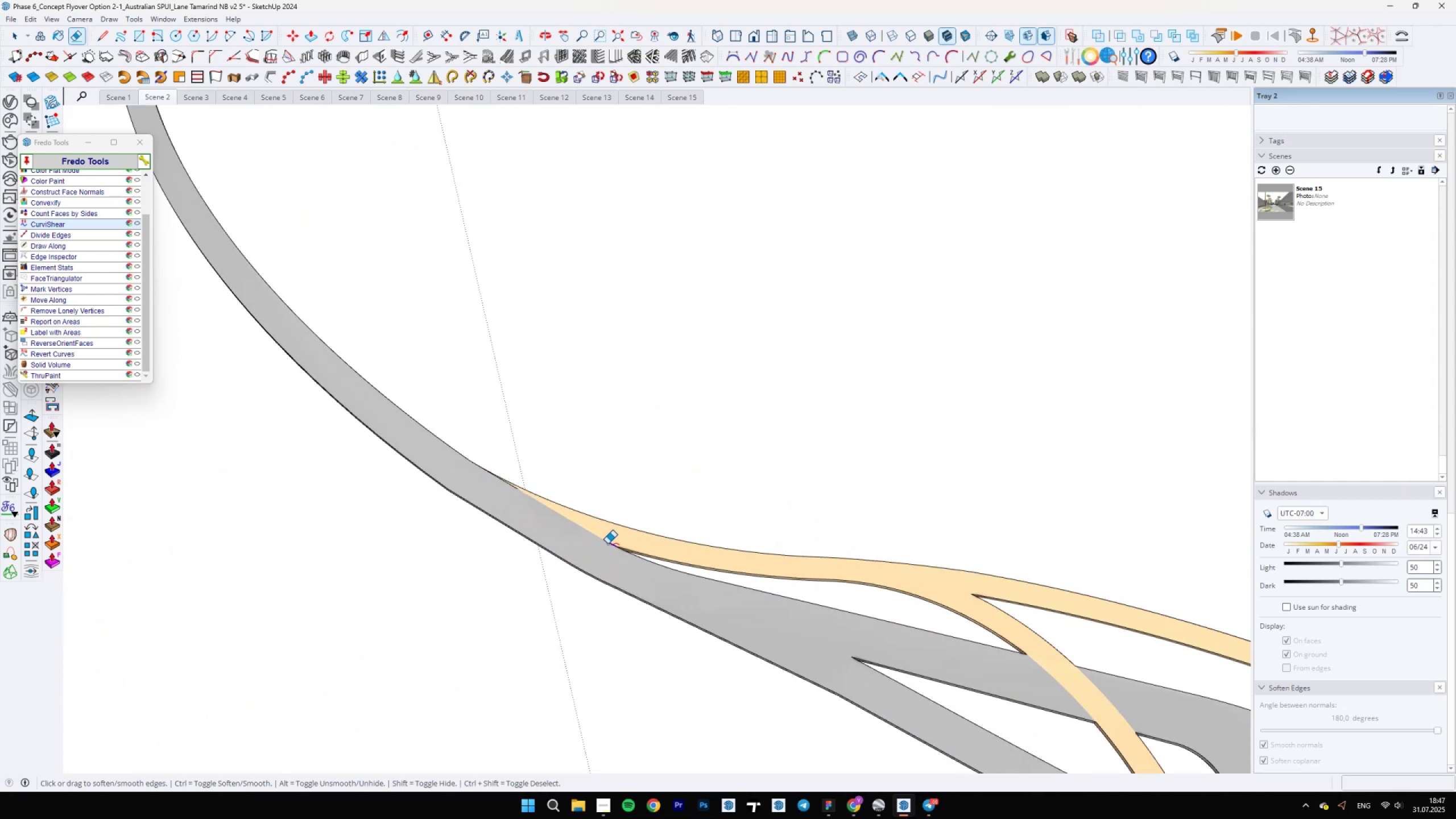 
scroll: coordinate [425, 446], scroll_direction: up, amount: 15.0
 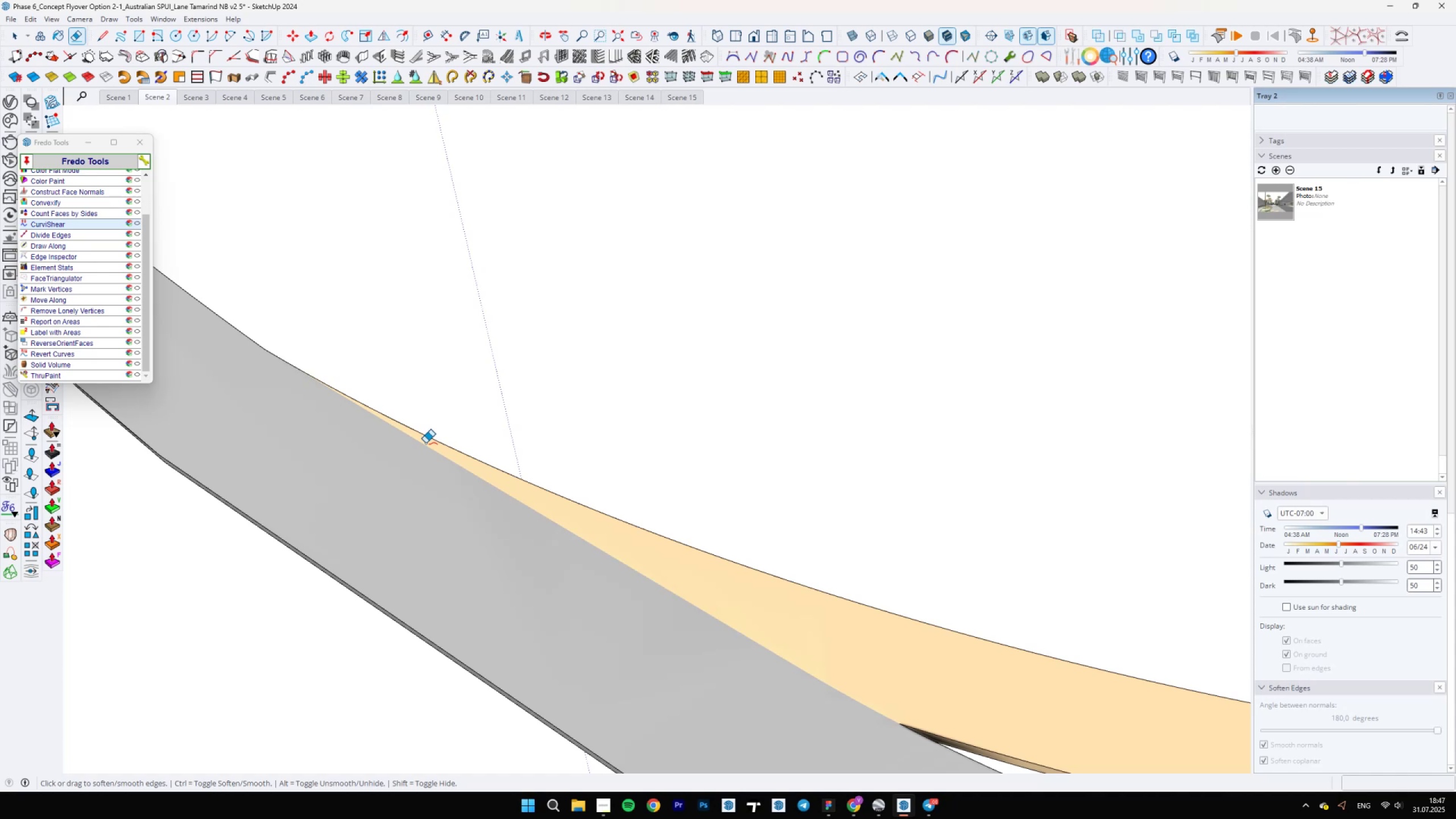 
scroll: coordinate [423, 444], scroll_direction: down, amount: 5.0
 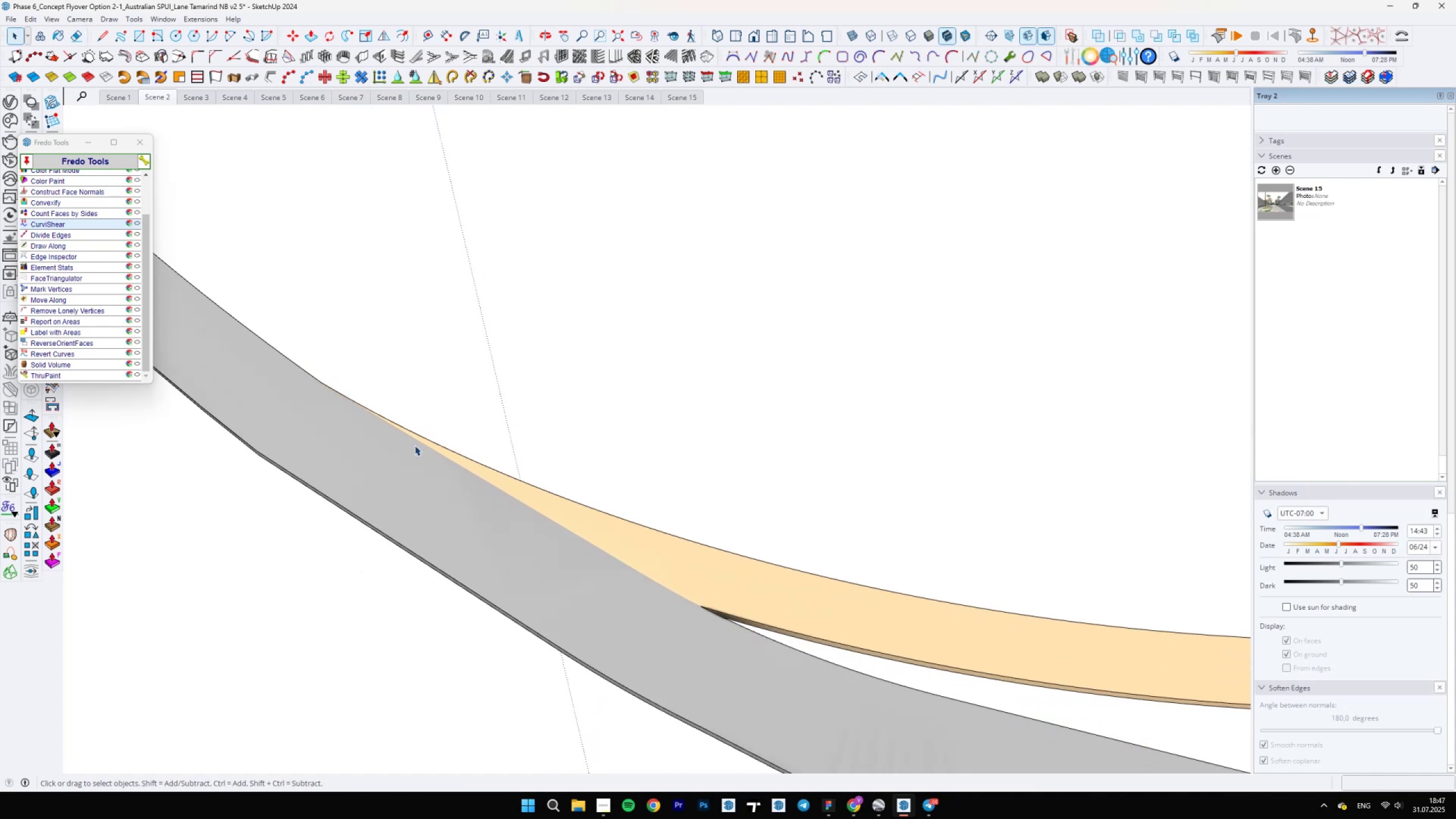 
key(Space)
 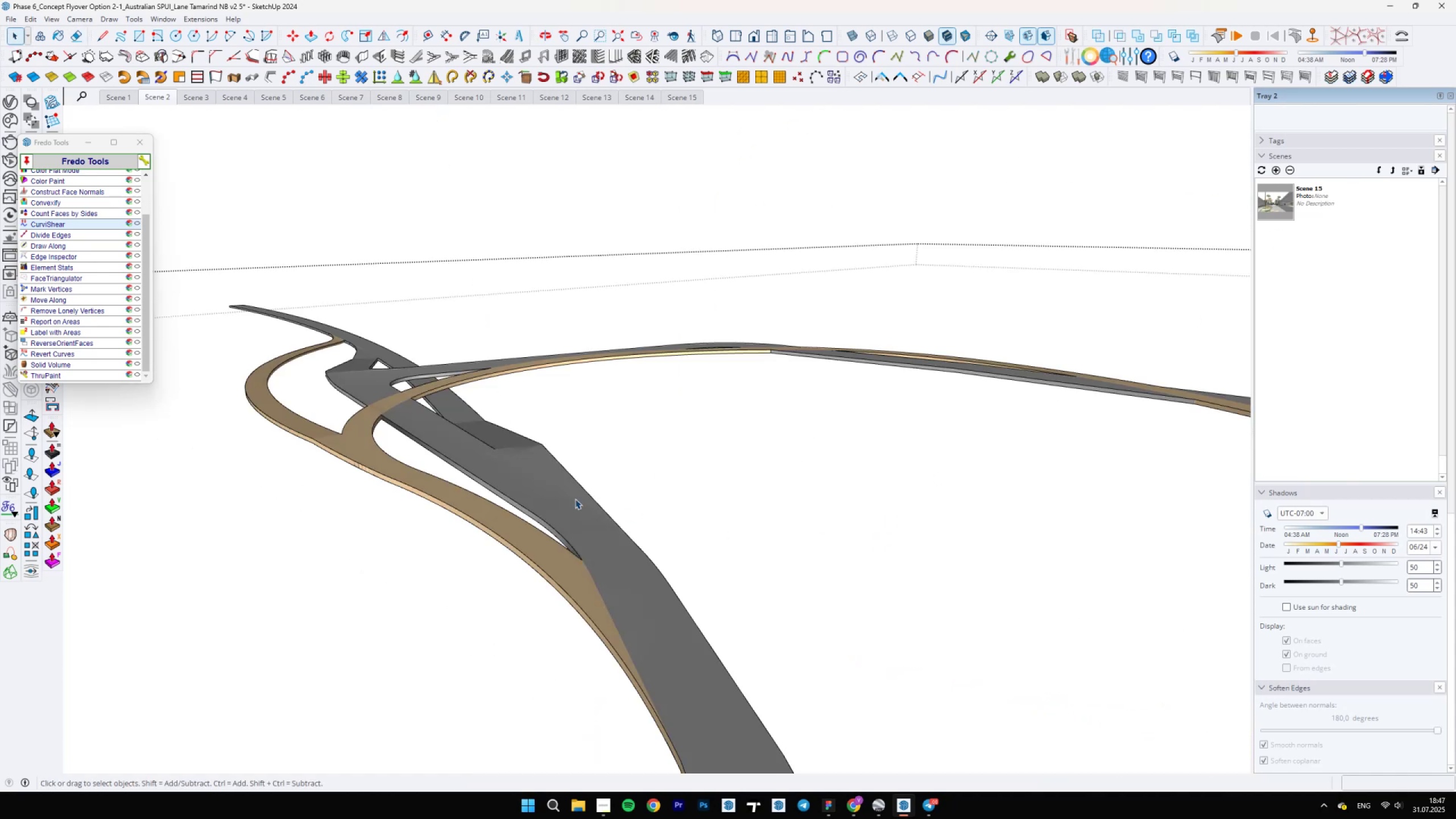 
scroll: coordinate [562, 517], scroll_direction: down, amount: 38.0
 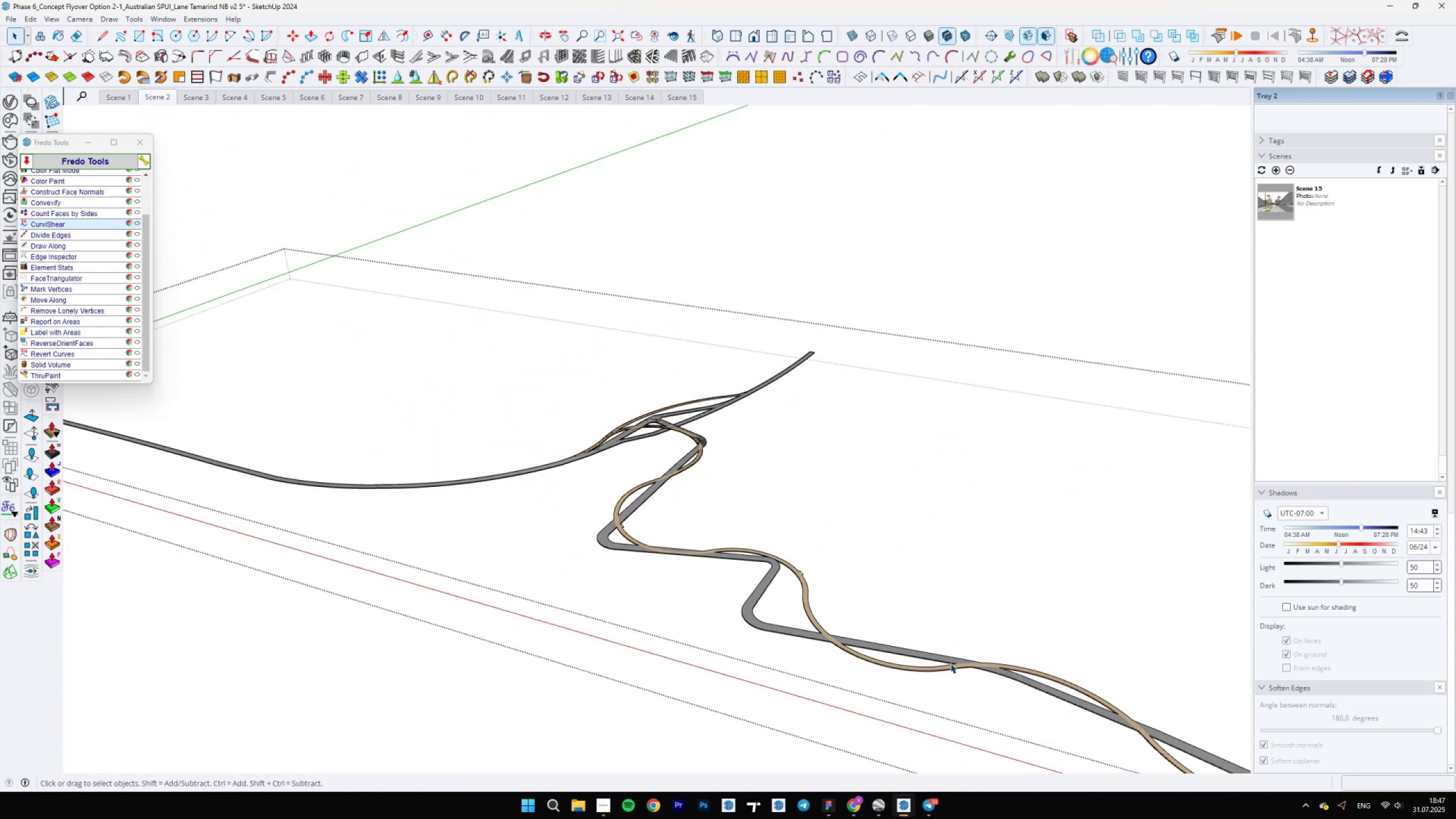 
scroll: coordinate [500, 511], scroll_direction: up, amount: 4.0
 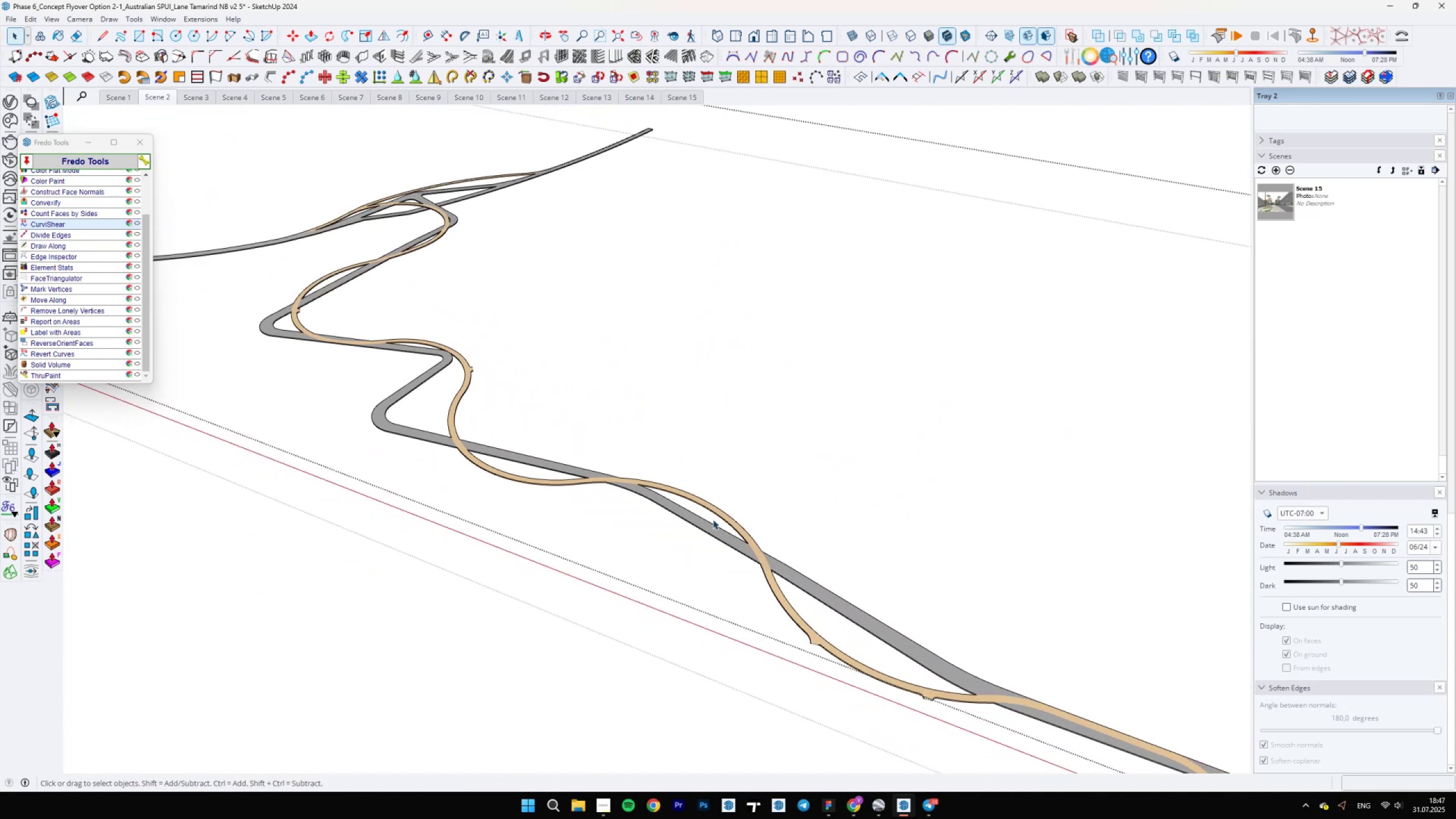 
scroll: coordinate [522, 366], scroll_direction: down, amount: 13.0
 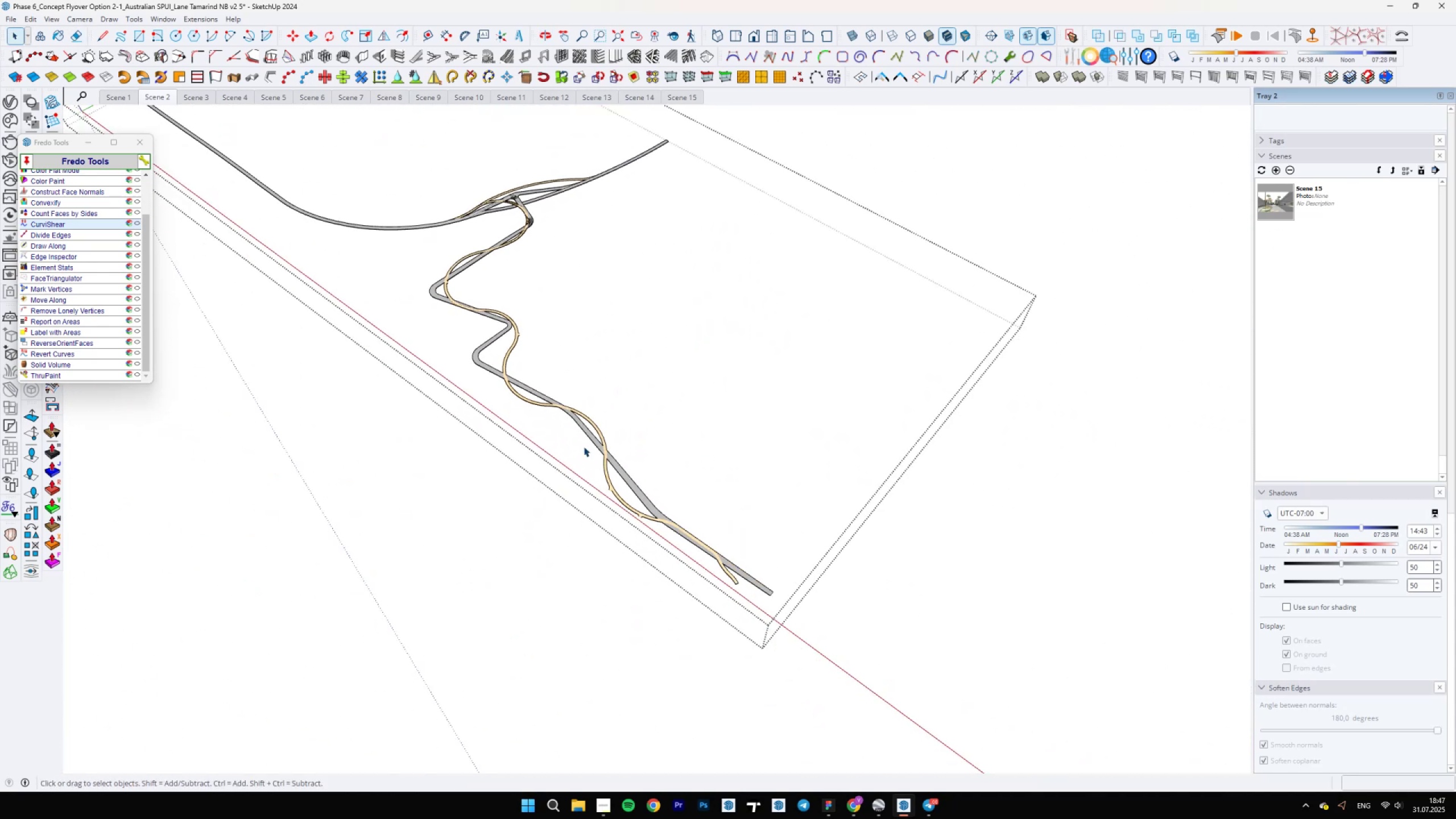 
key(Escape)
 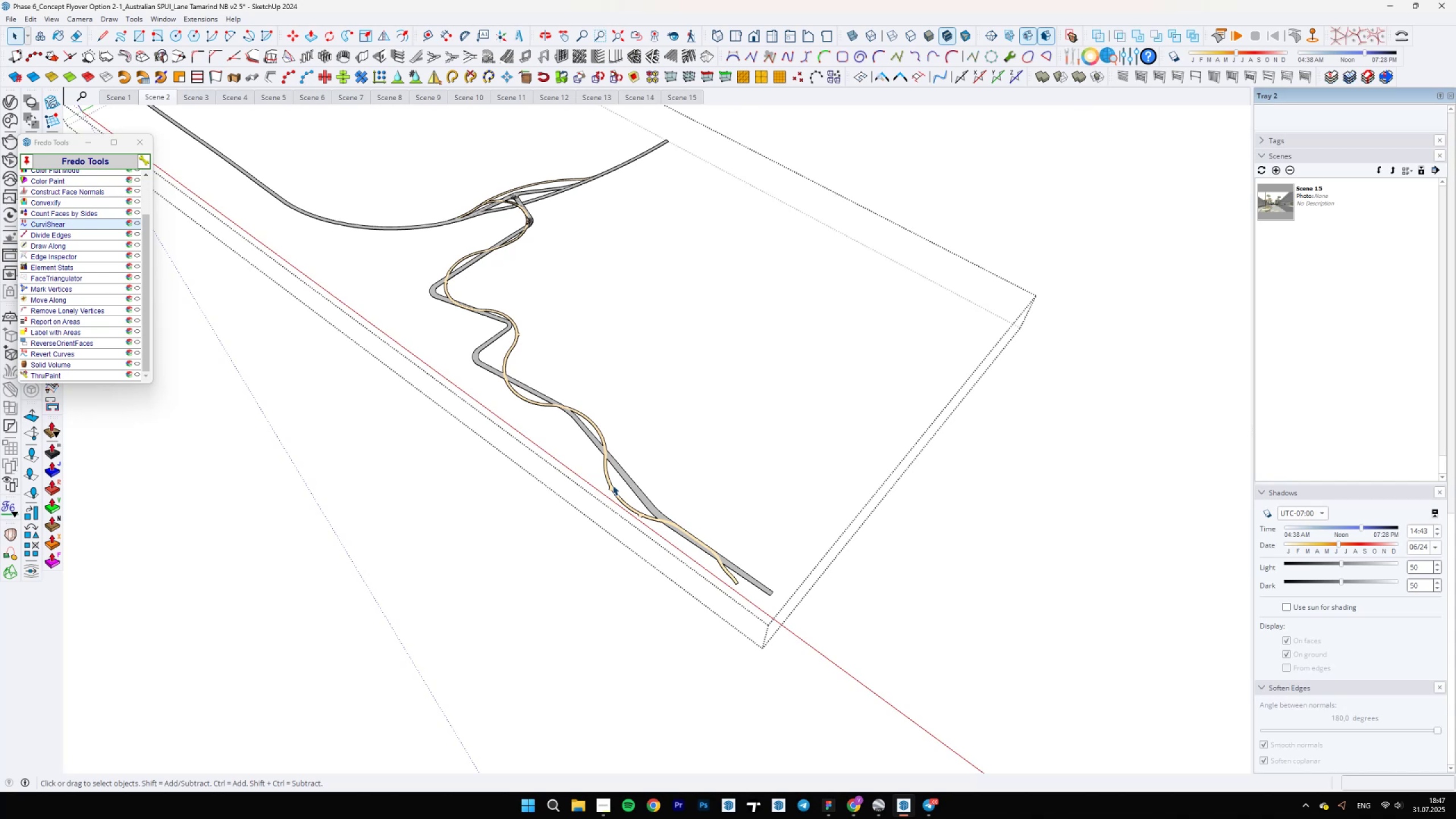 
scroll: coordinate [715, 557], scroll_direction: up, amount: 22.0
 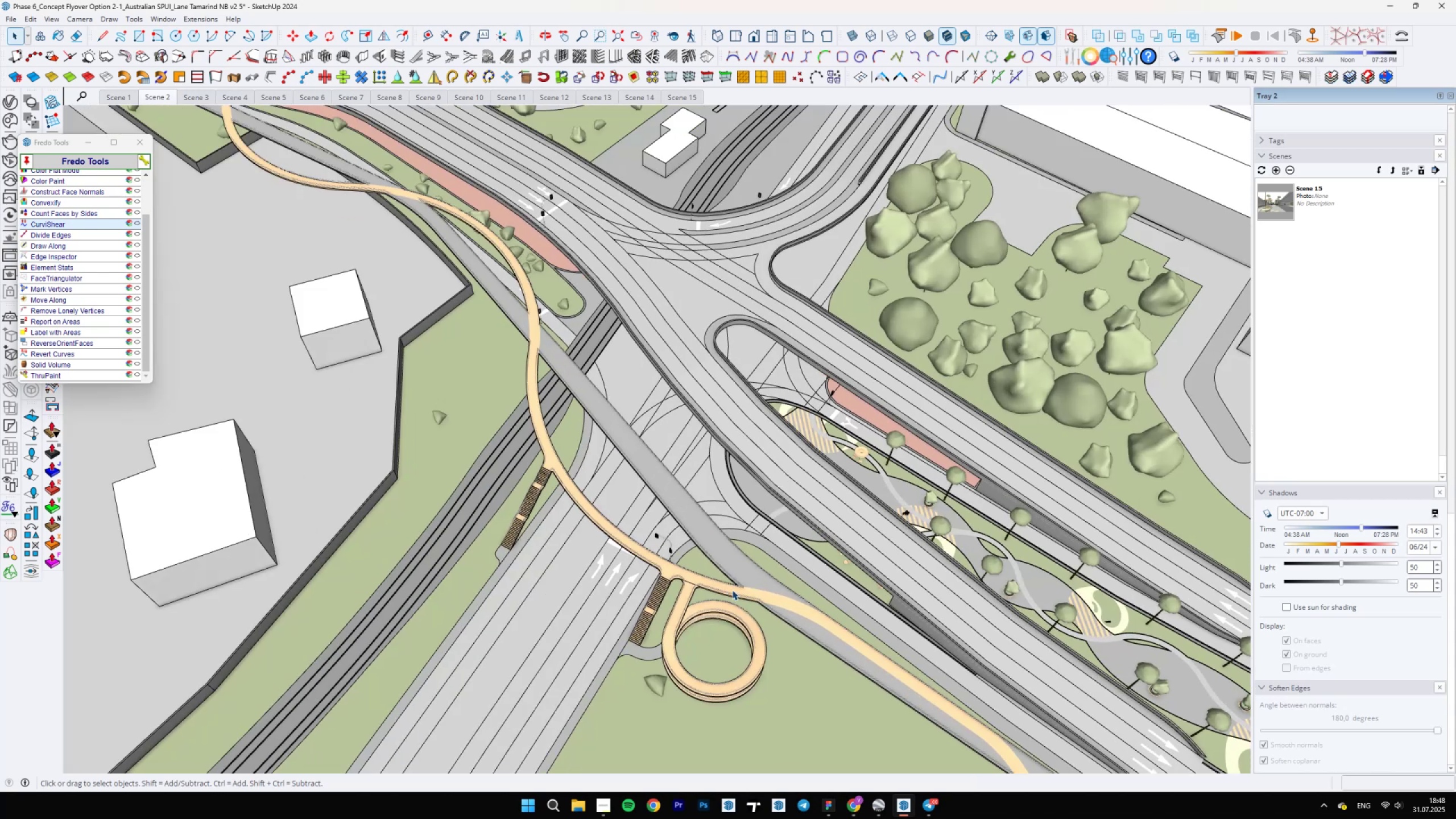 
key(Escape)
 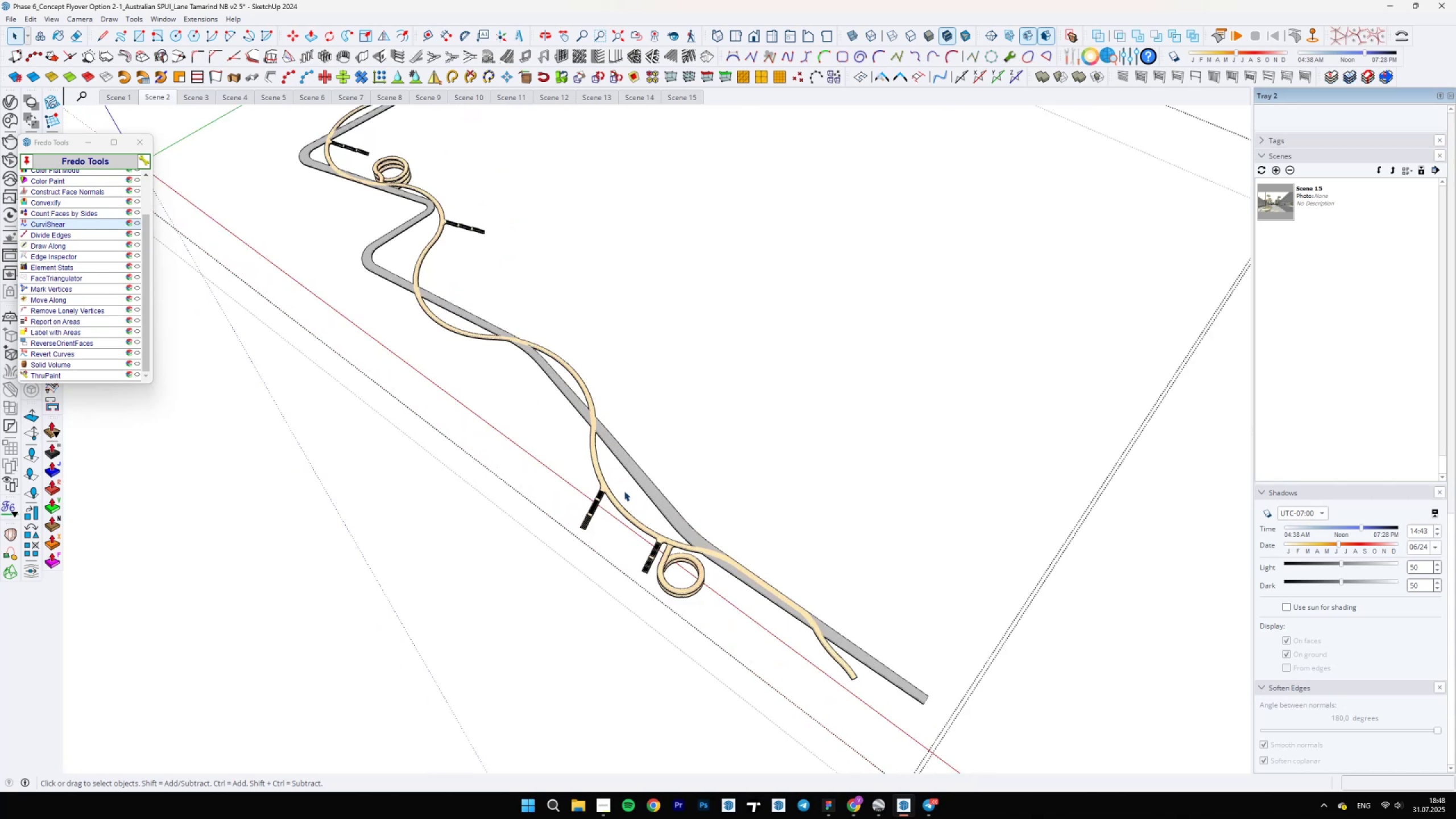 
key(Escape)
 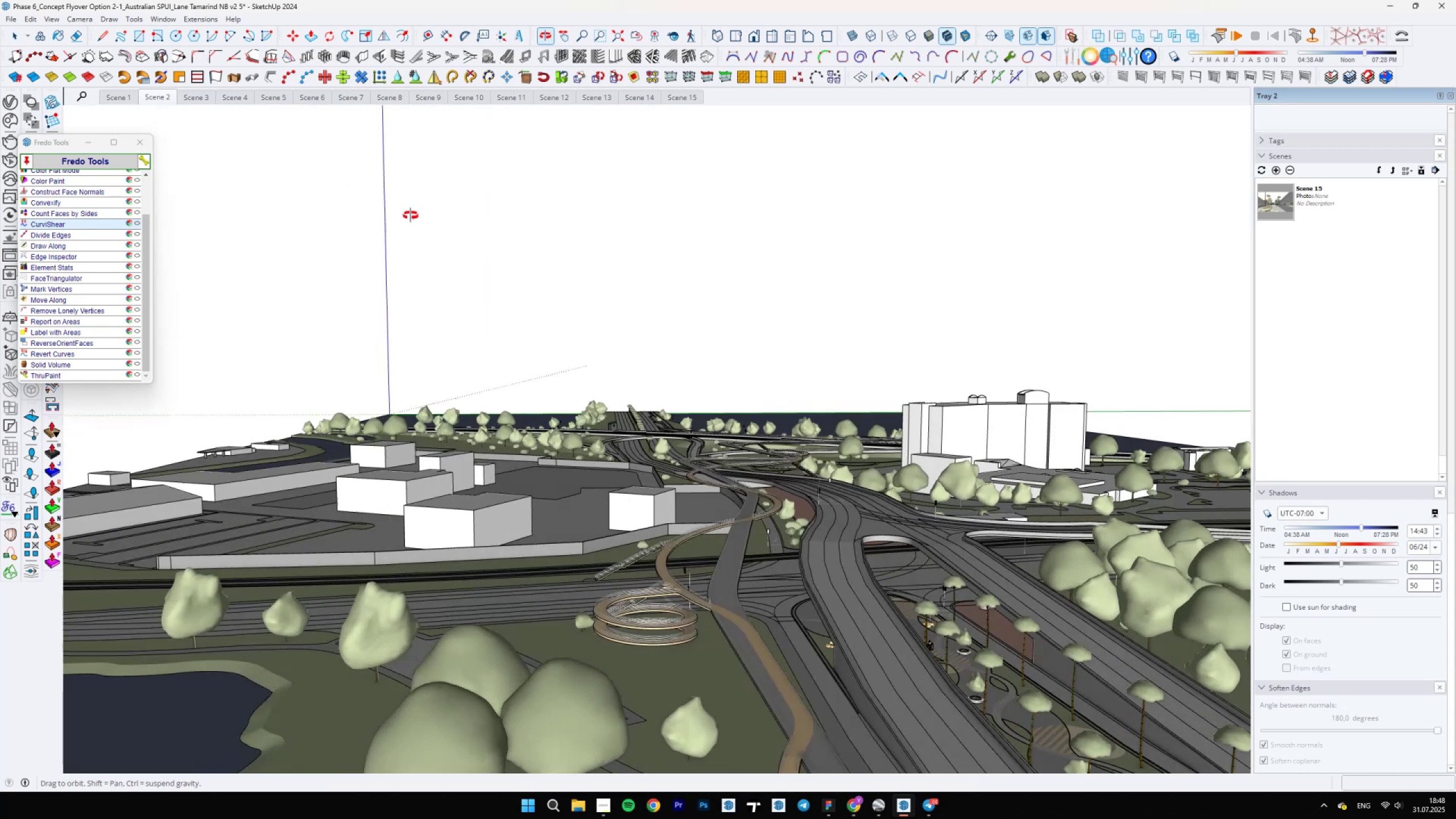 
scroll: coordinate [1040, 549], scroll_direction: down, amount: 10.0
 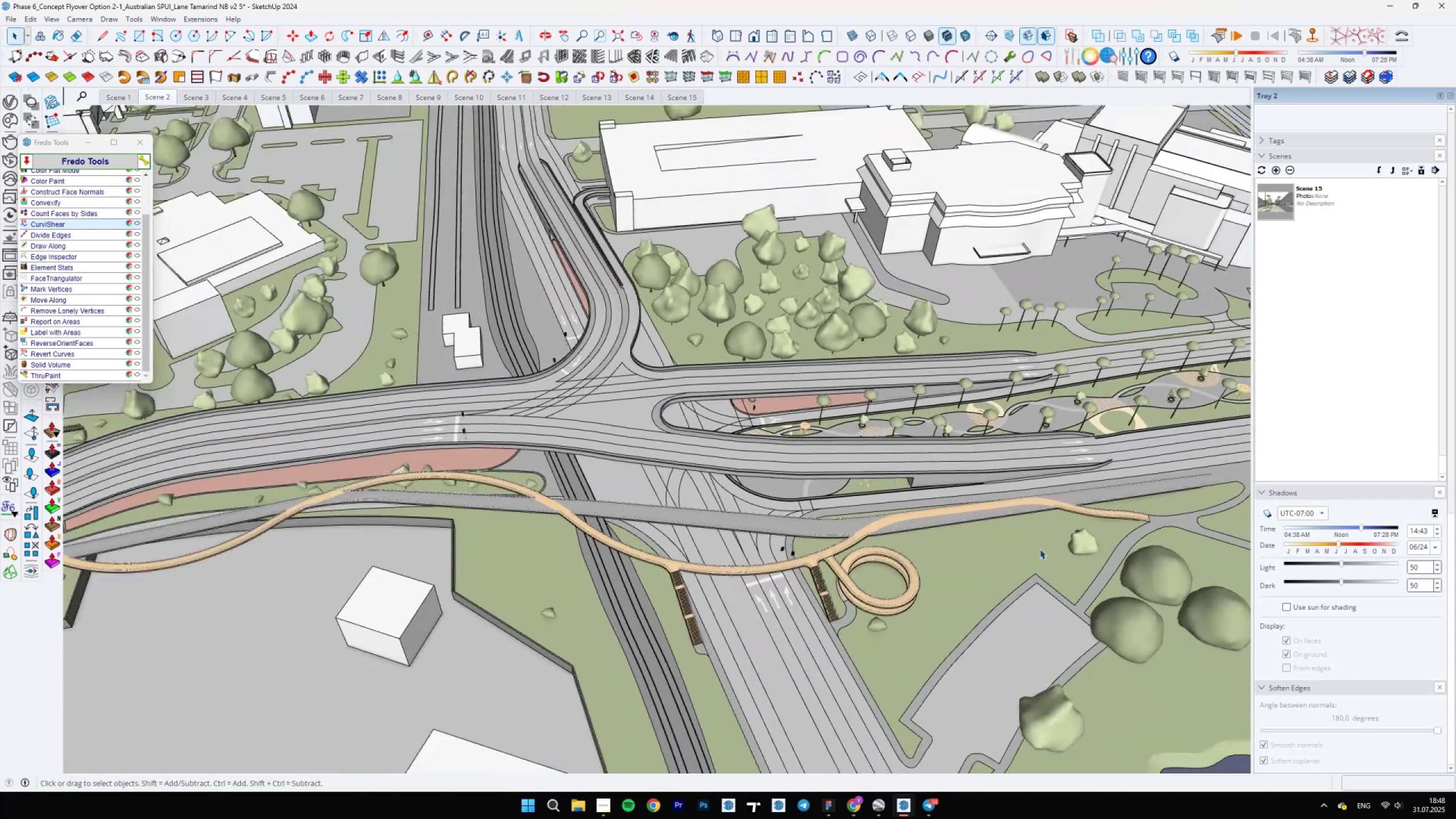 
hold_key(key=ShiftLeft, duration=0.8)
 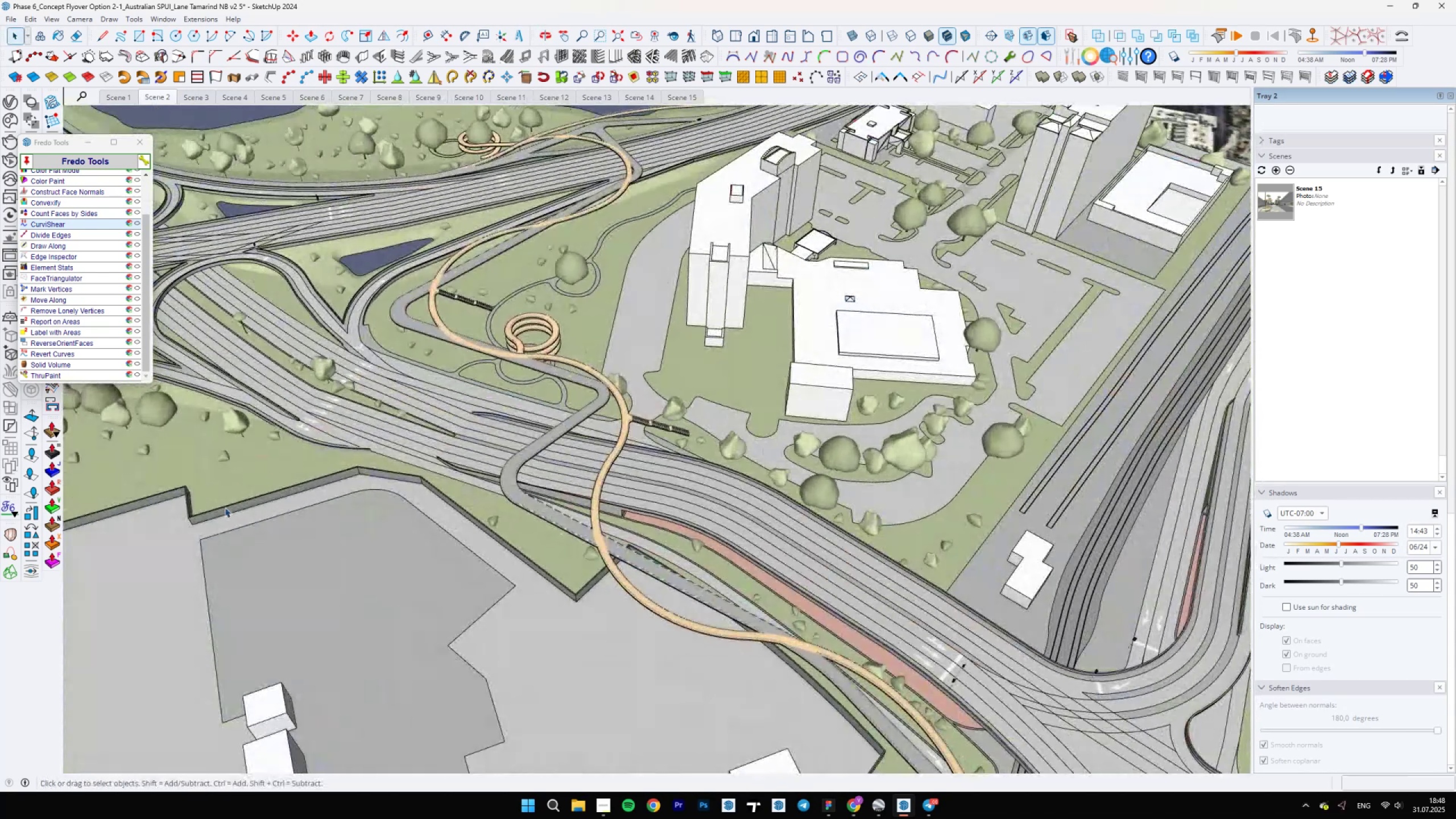 
scroll: coordinate [387, 391], scroll_direction: down, amount: 8.0
 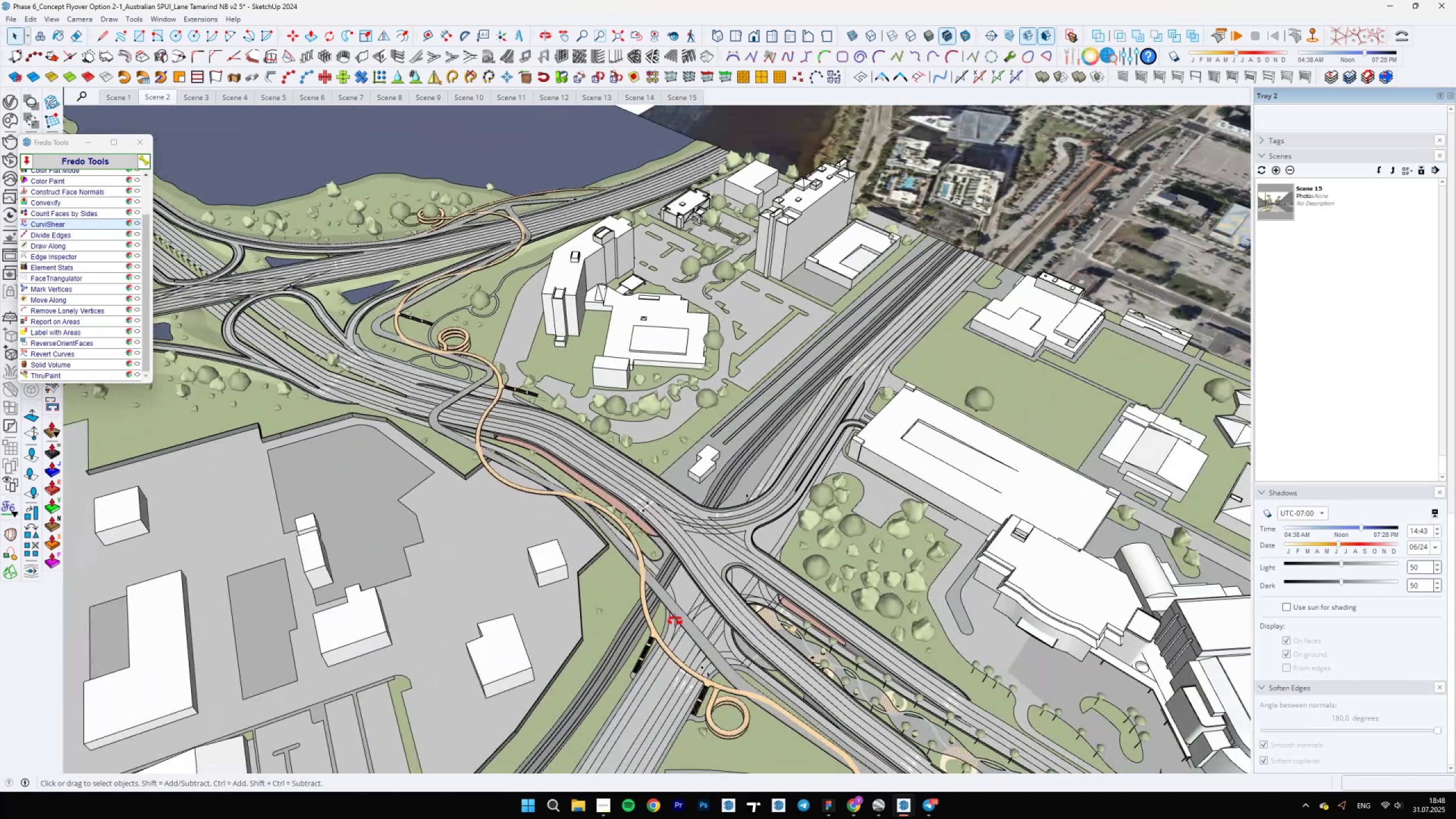 
scroll: coordinate [589, 410], scroll_direction: up, amount: 23.0
 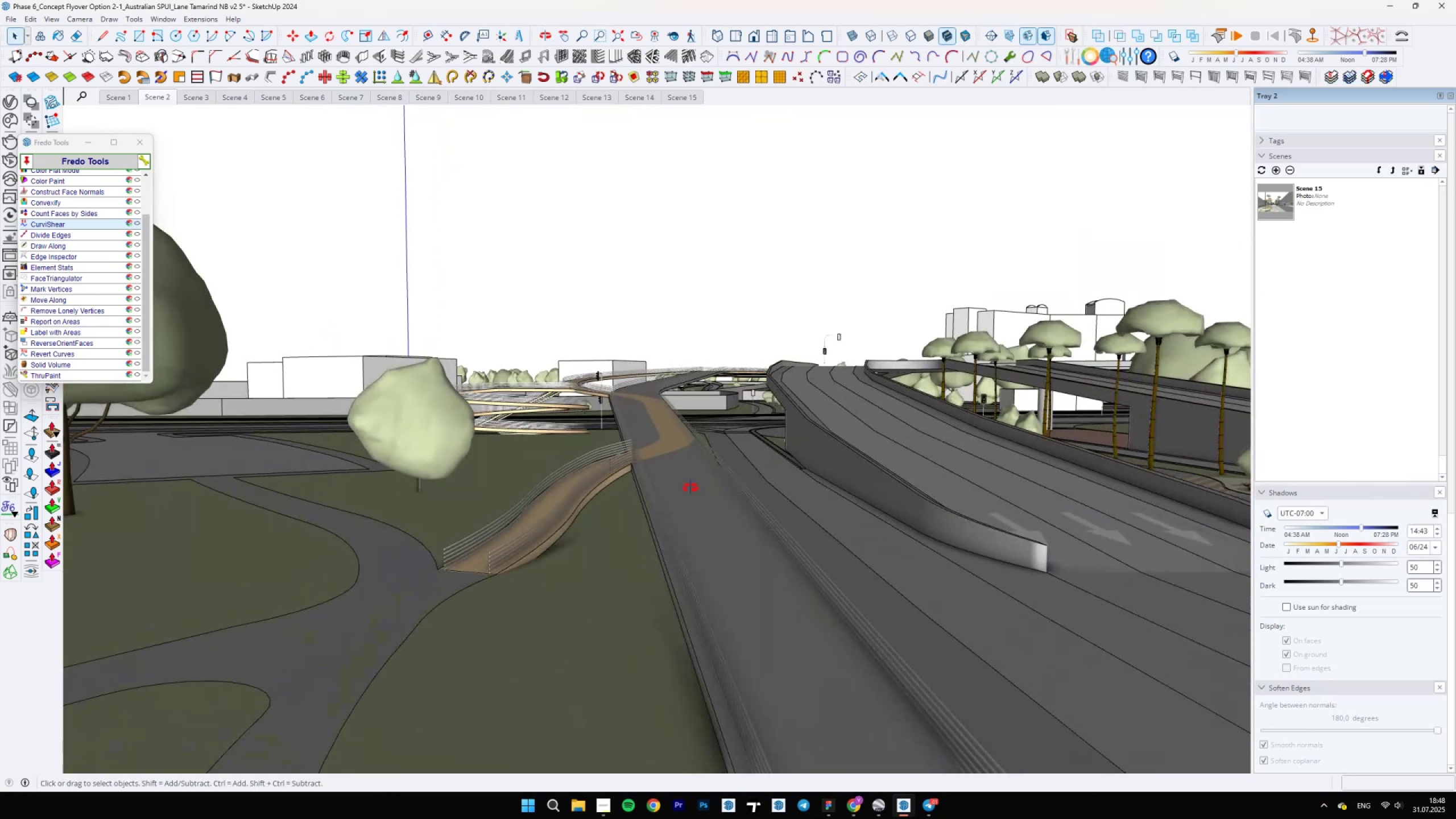 
wait(5.77)
 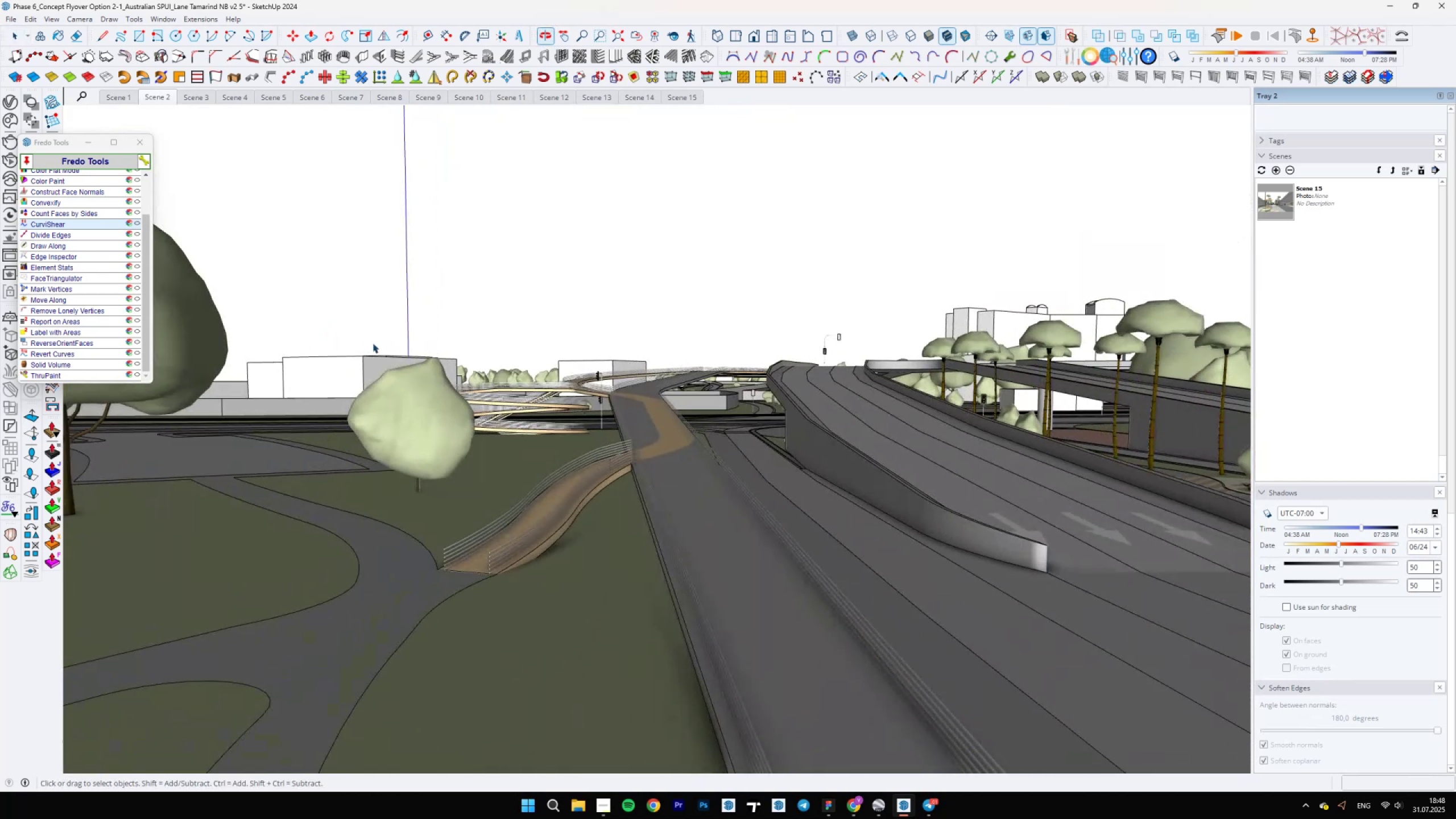 
scroll: coordinate [706, 494], scroll_direction: down, amount: 23.0
 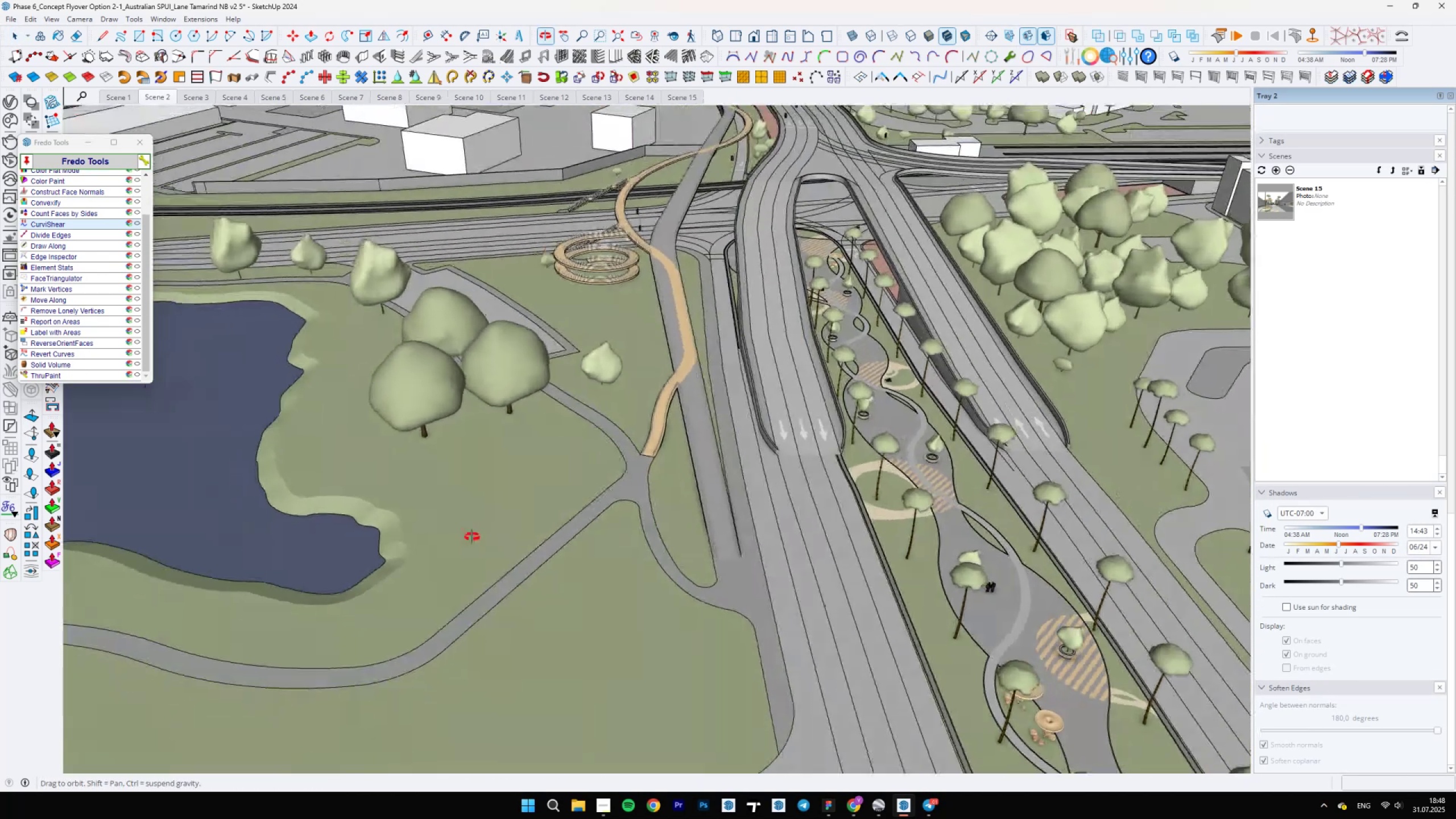 
hold_key(key=ShiftLeft, duration=0.65)
 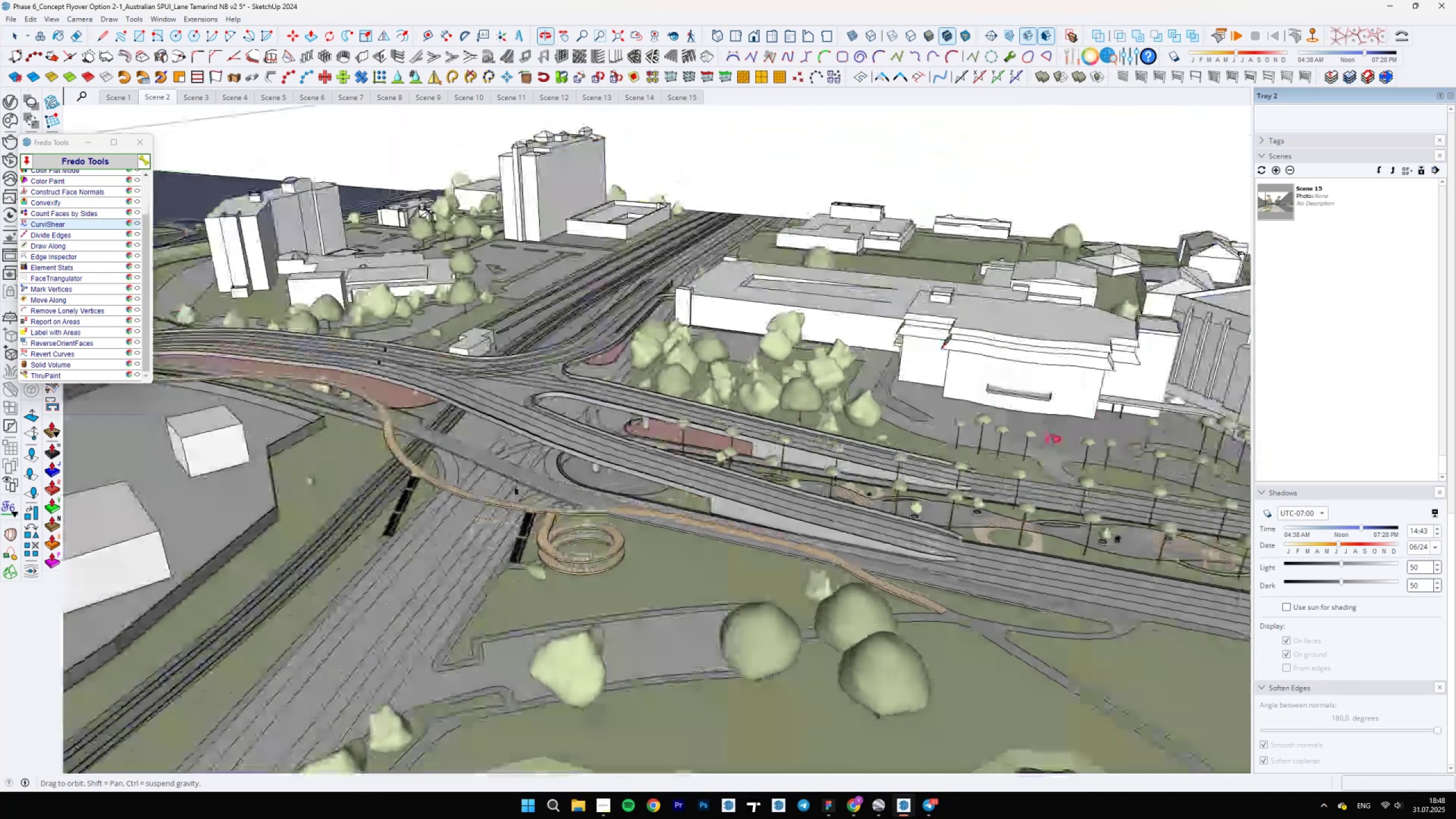 
scroll: coordinate [459, 580], scroll_direction: up, amount: 11.0
 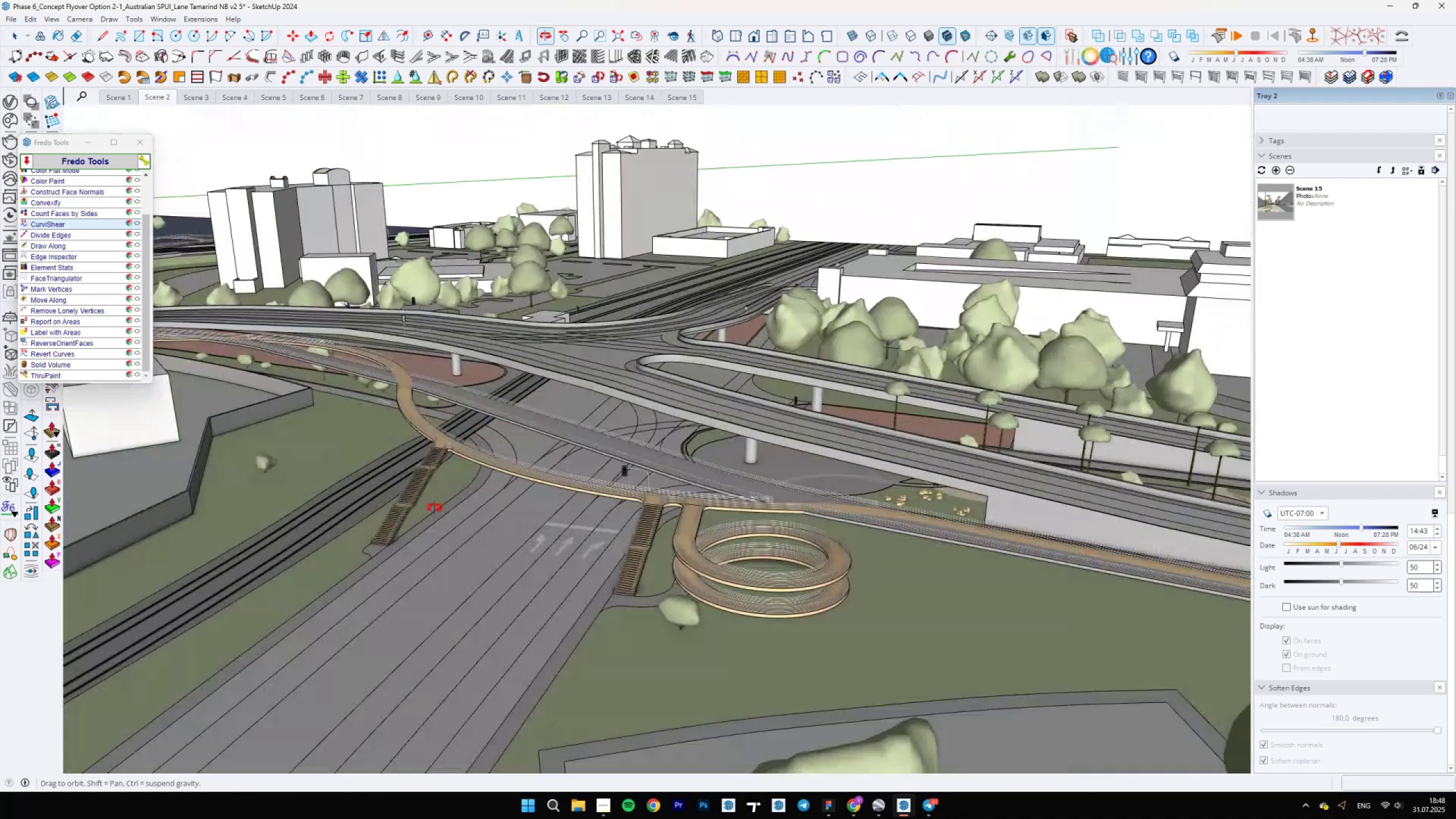 
scroll: coordinate [524, 589], scroll_direction: down, amount: 42.0
 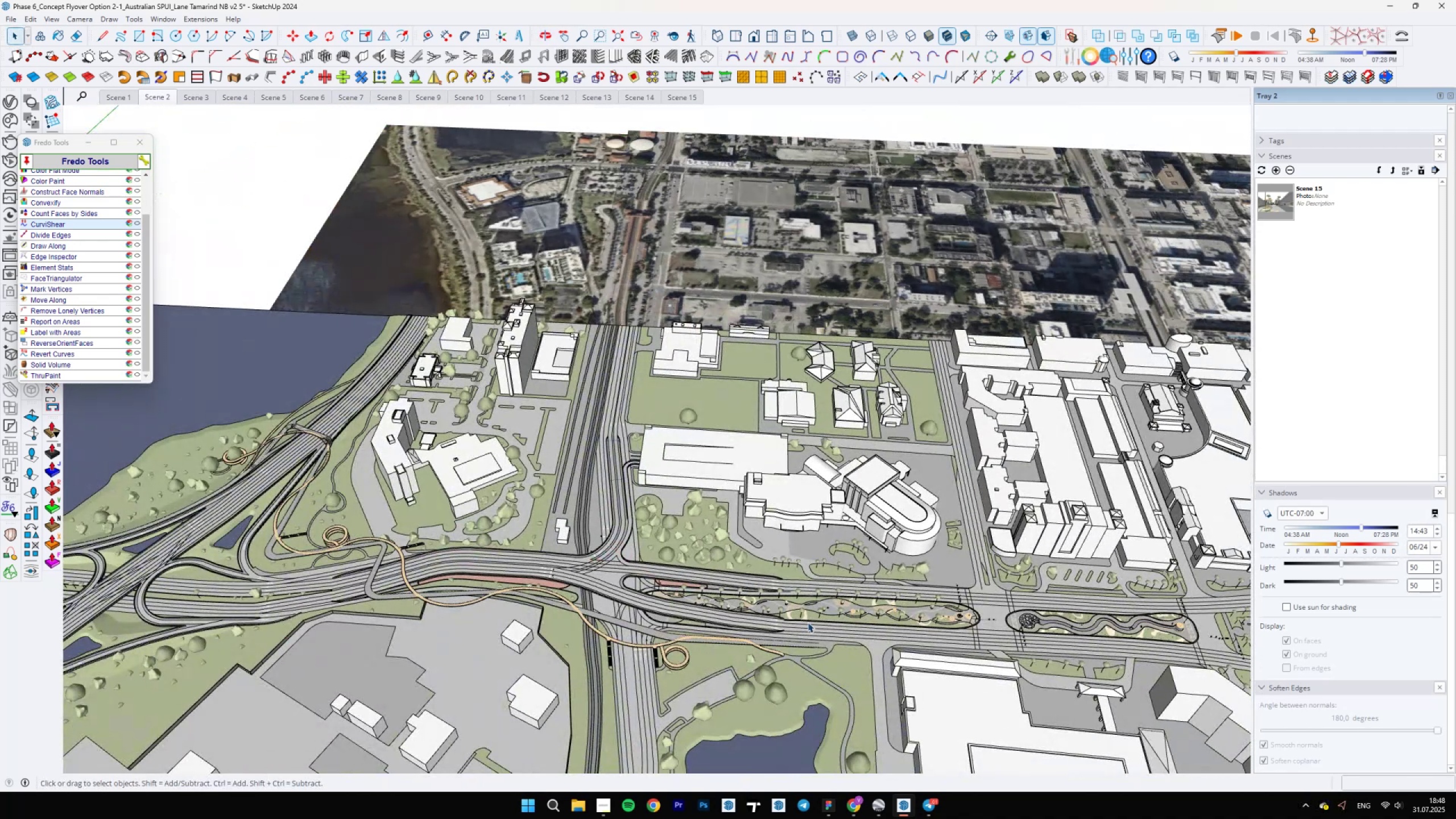 
wait(5.44)
 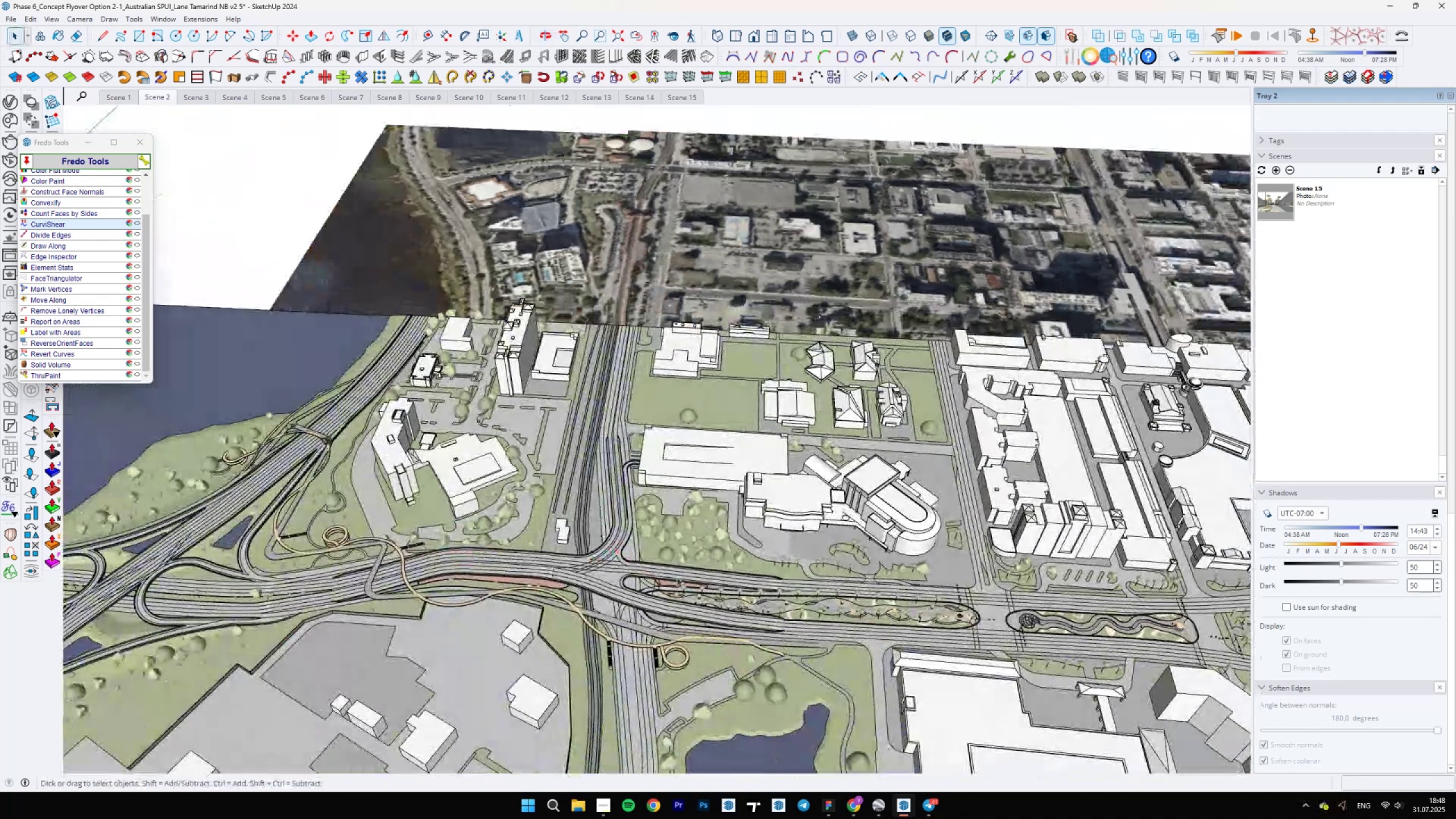 
scroll: coordinate [732, 421], scroll_direction: up, amount: 41.0
 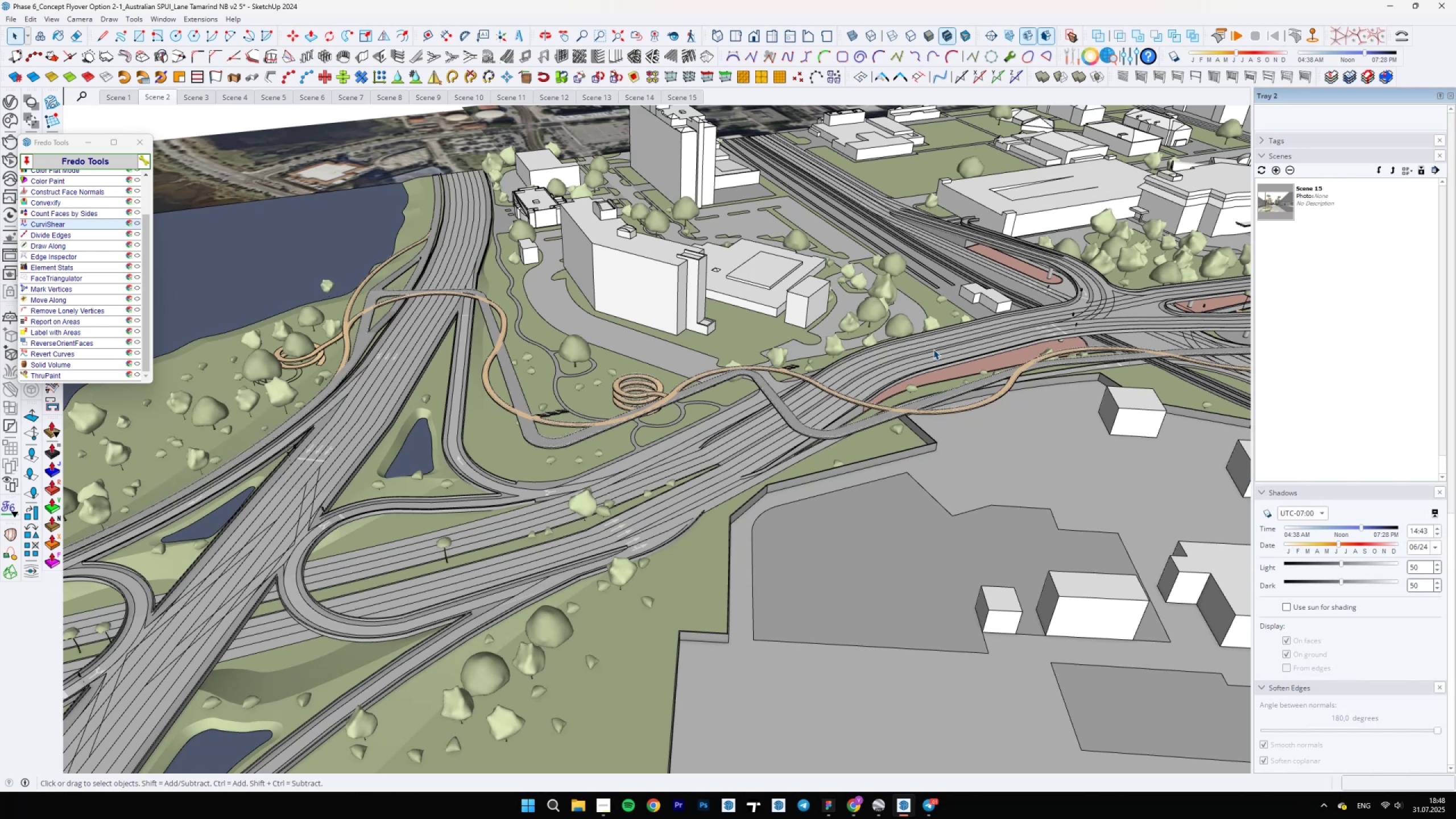 
wait(14.52)
 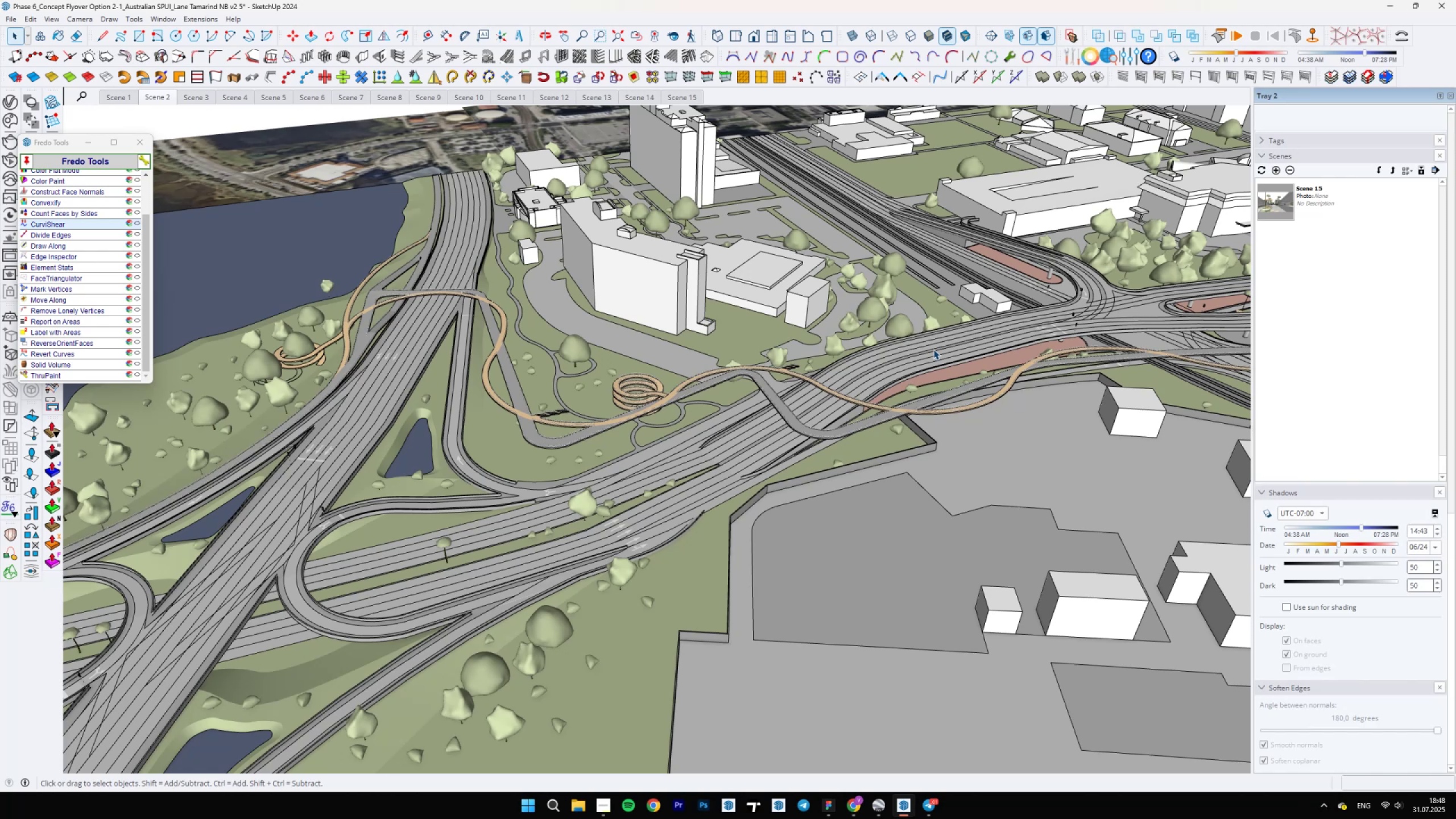 
scroll: coordinate [399, 295], scroll_direction: up, amount: 4.0
 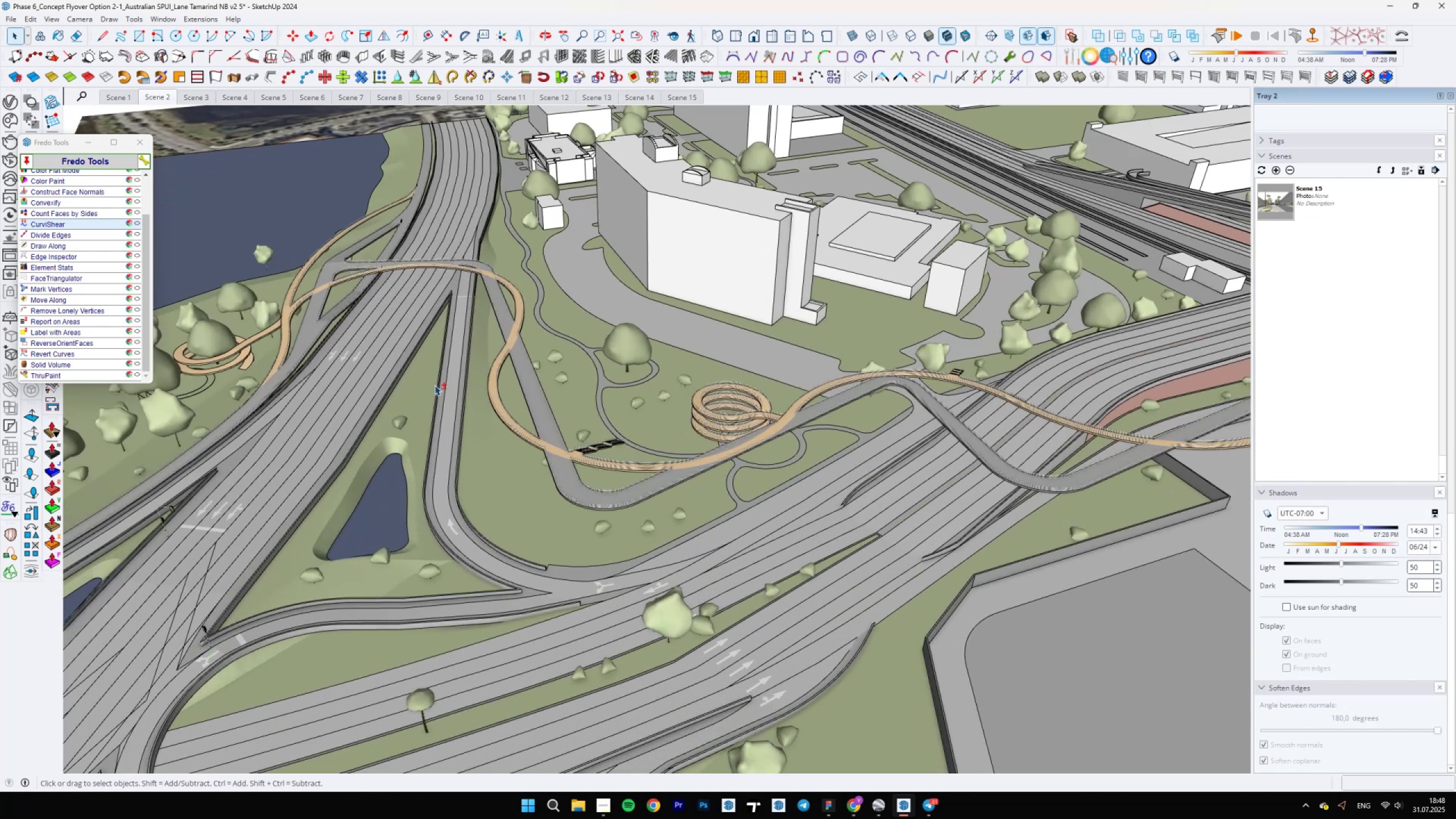 
key(Shift+ShiftLeft)
 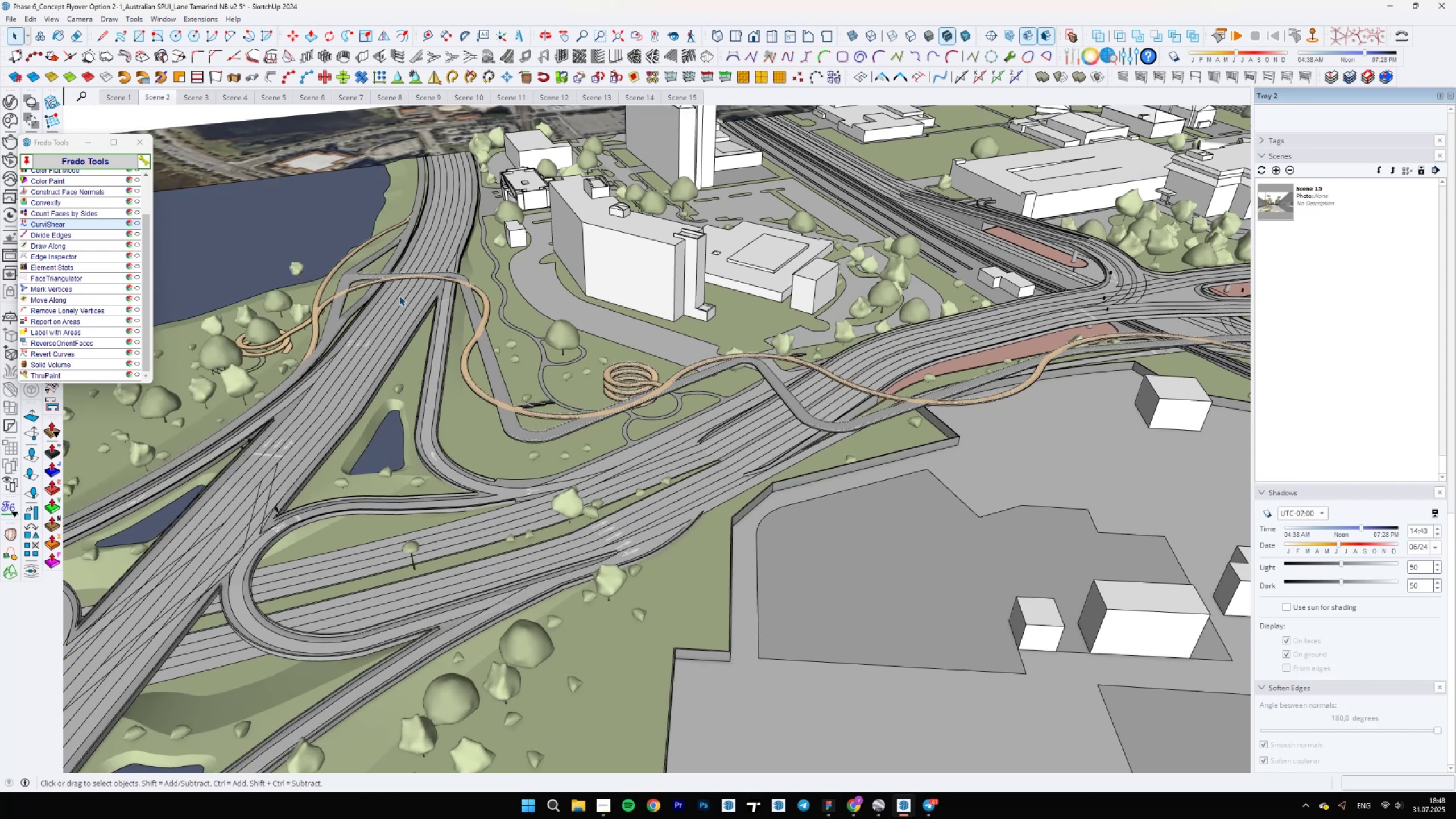 
hold_key(key=ShiftLeft, duration=0.49)
 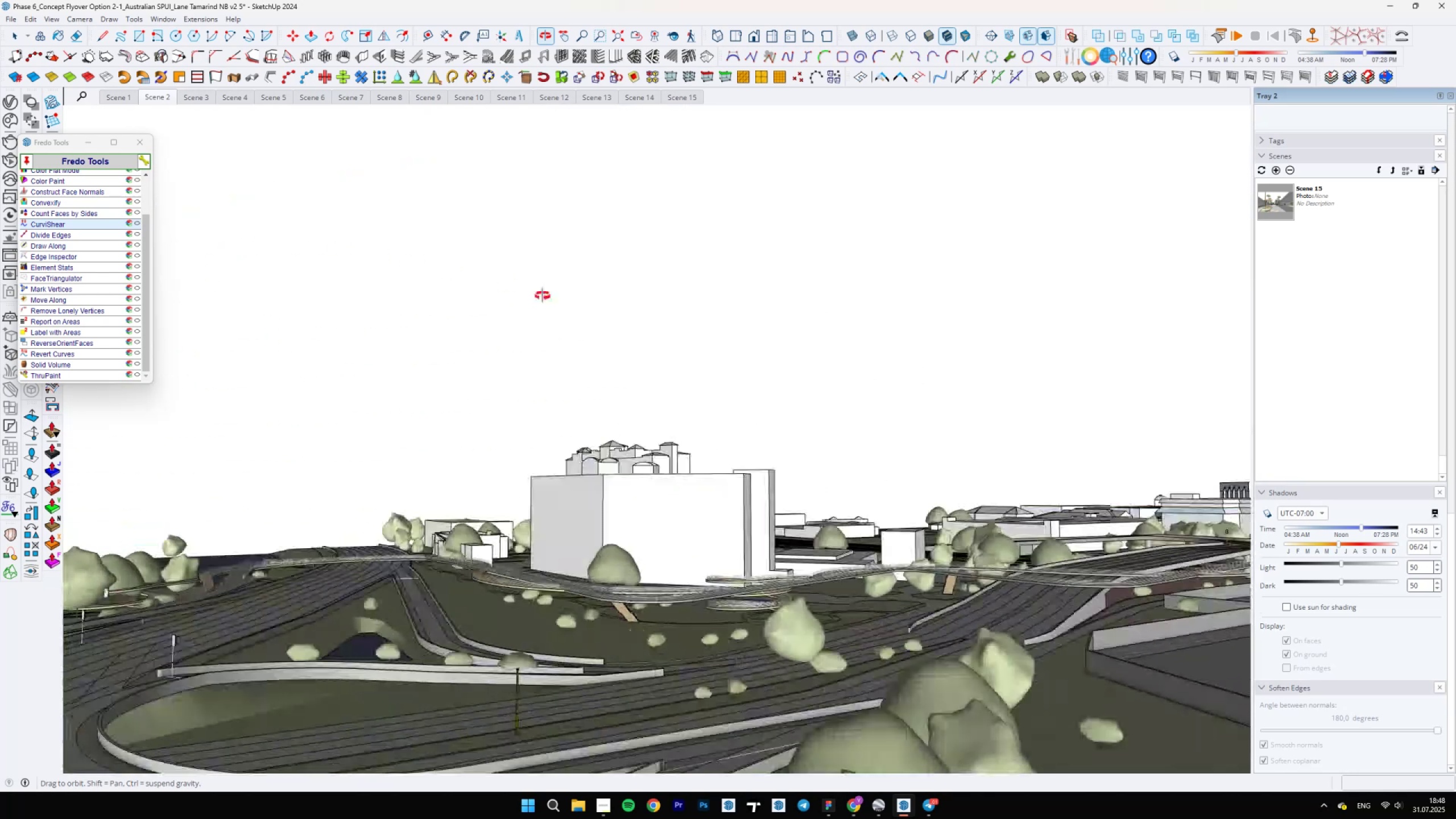 
scroll: coordinate [852, 572], scroll_direction: up, amount: 16.0
 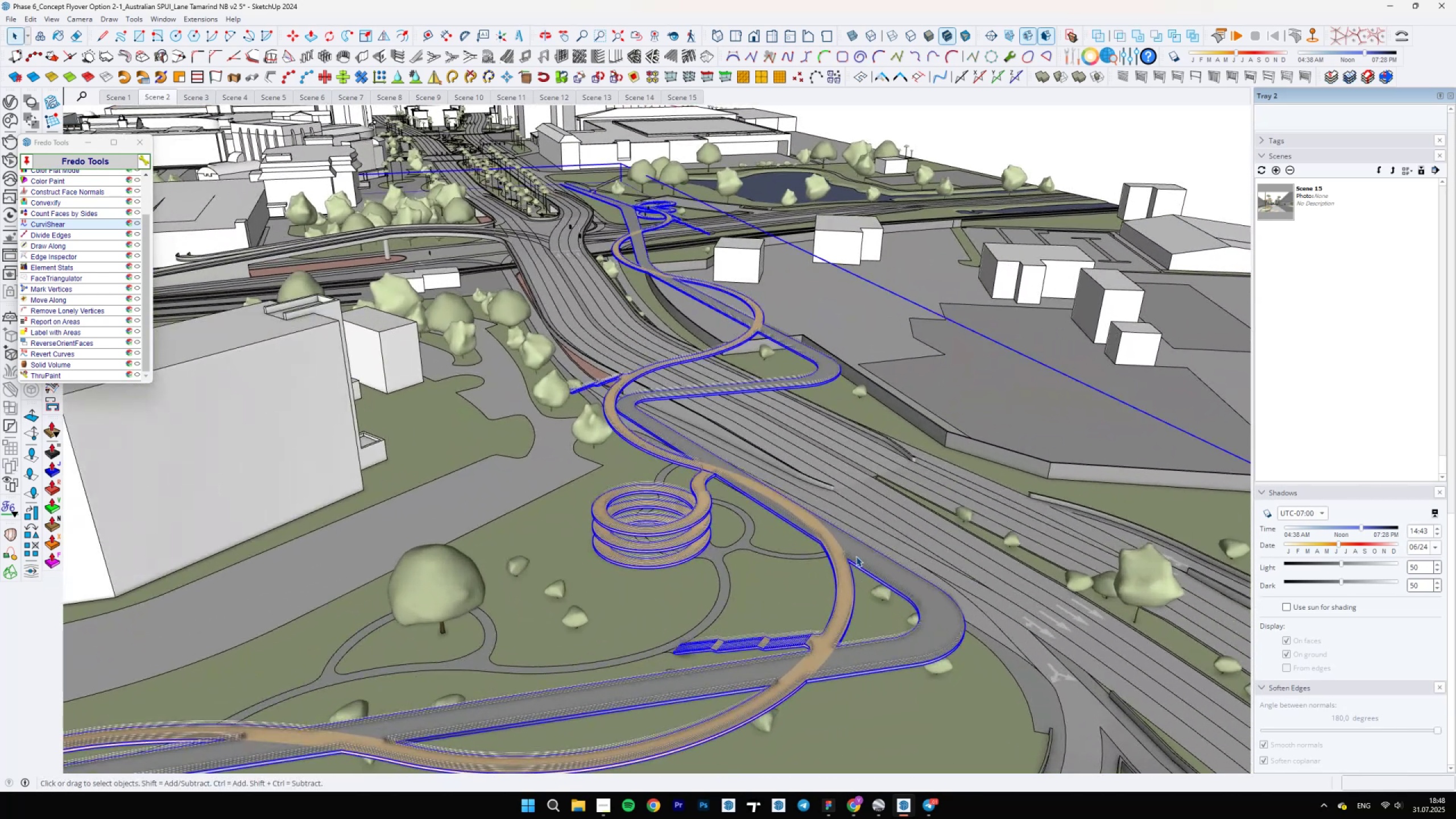 
double_click([855, 551])
 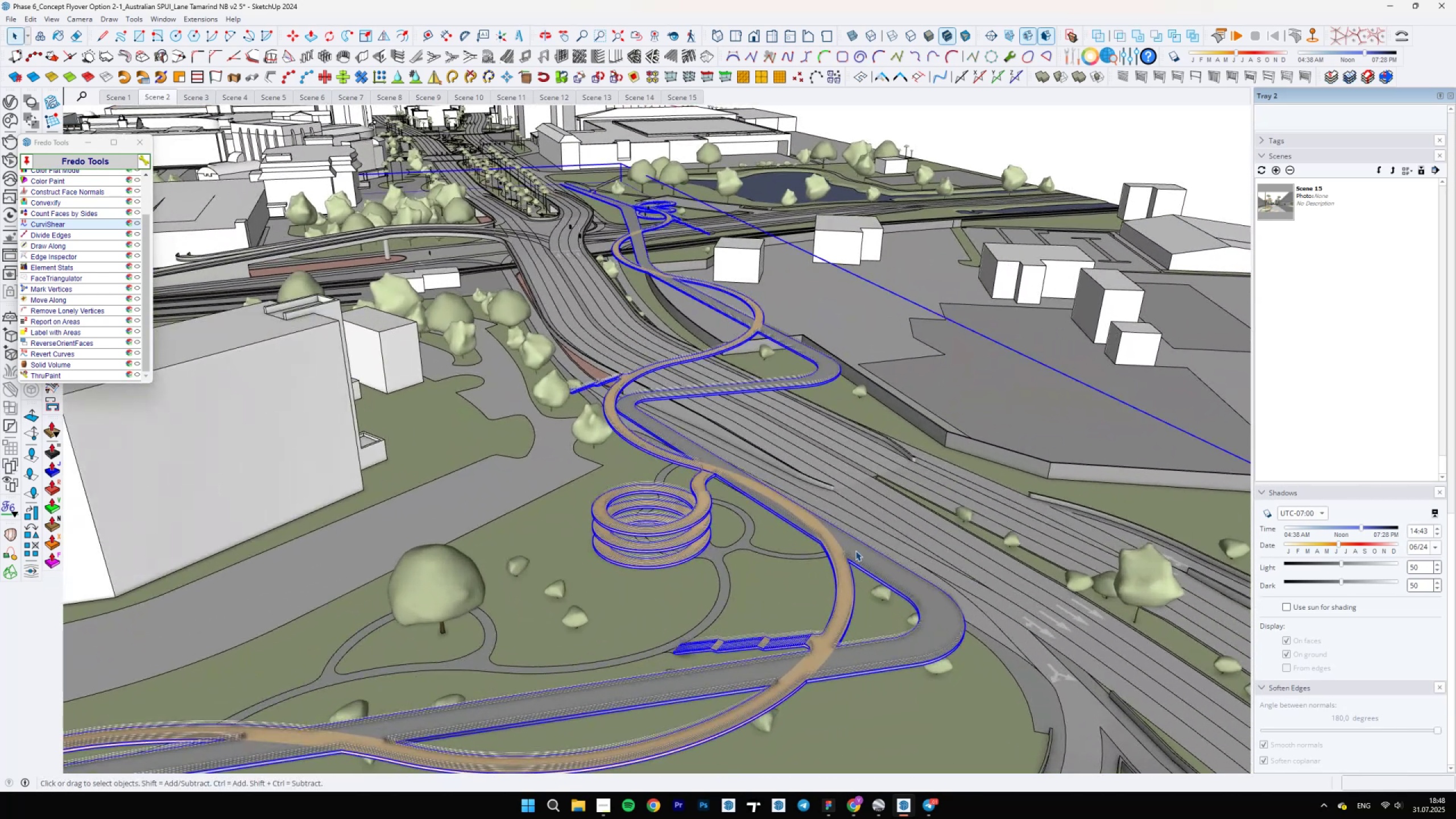 
triple_click([855, 551])
 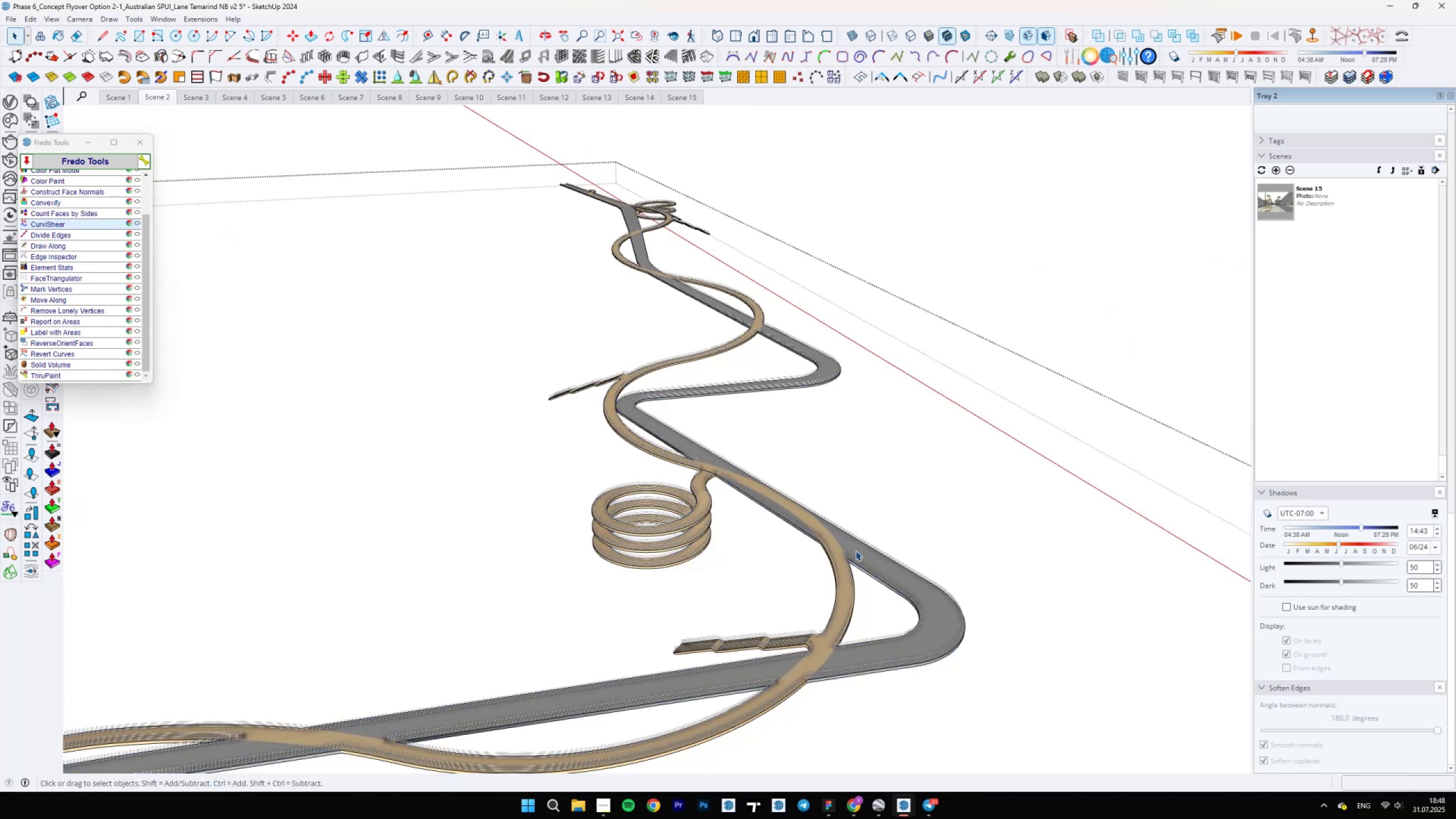 
triple_click([855, 551])
 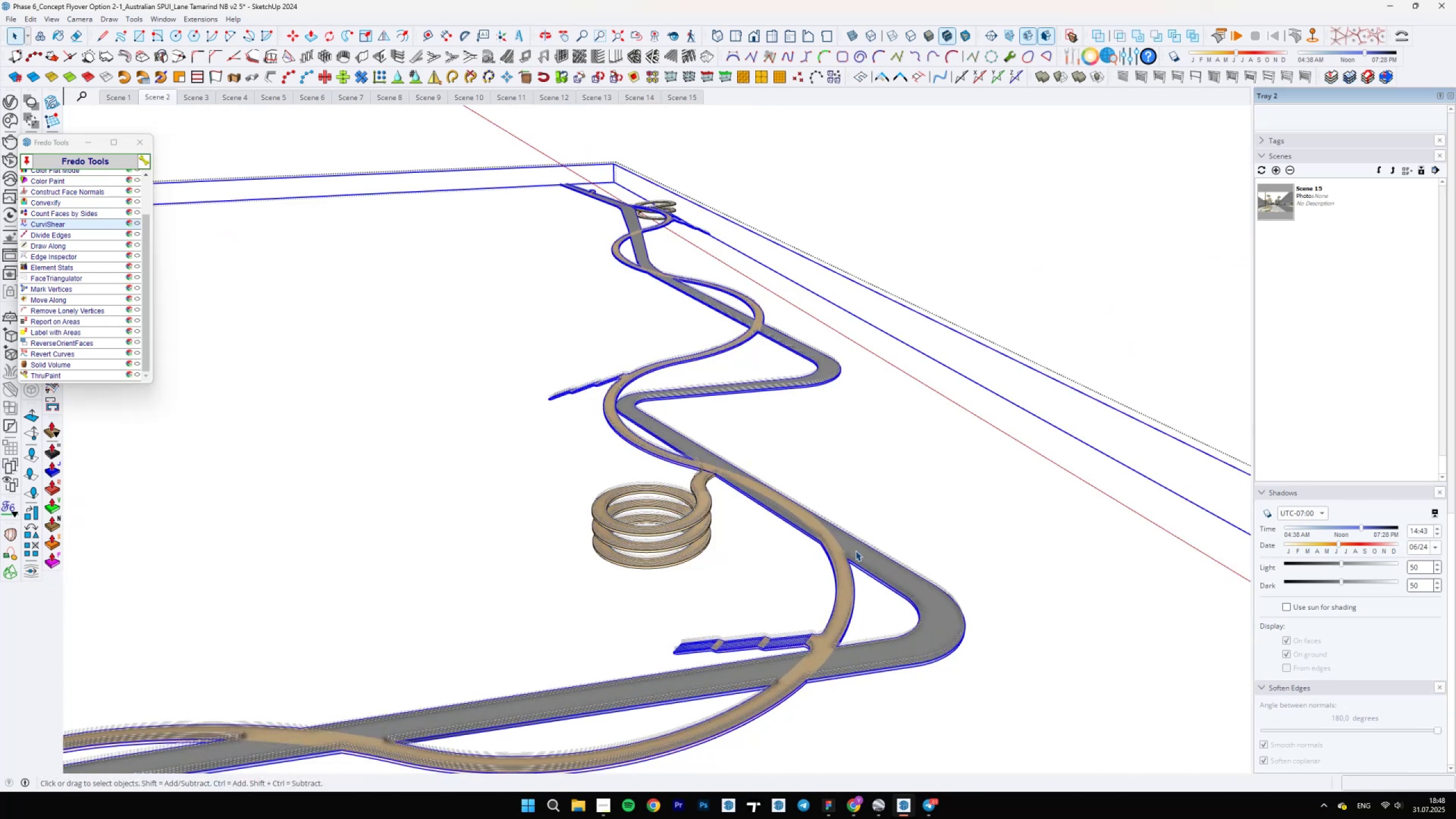 
triple_click([855, 551])
 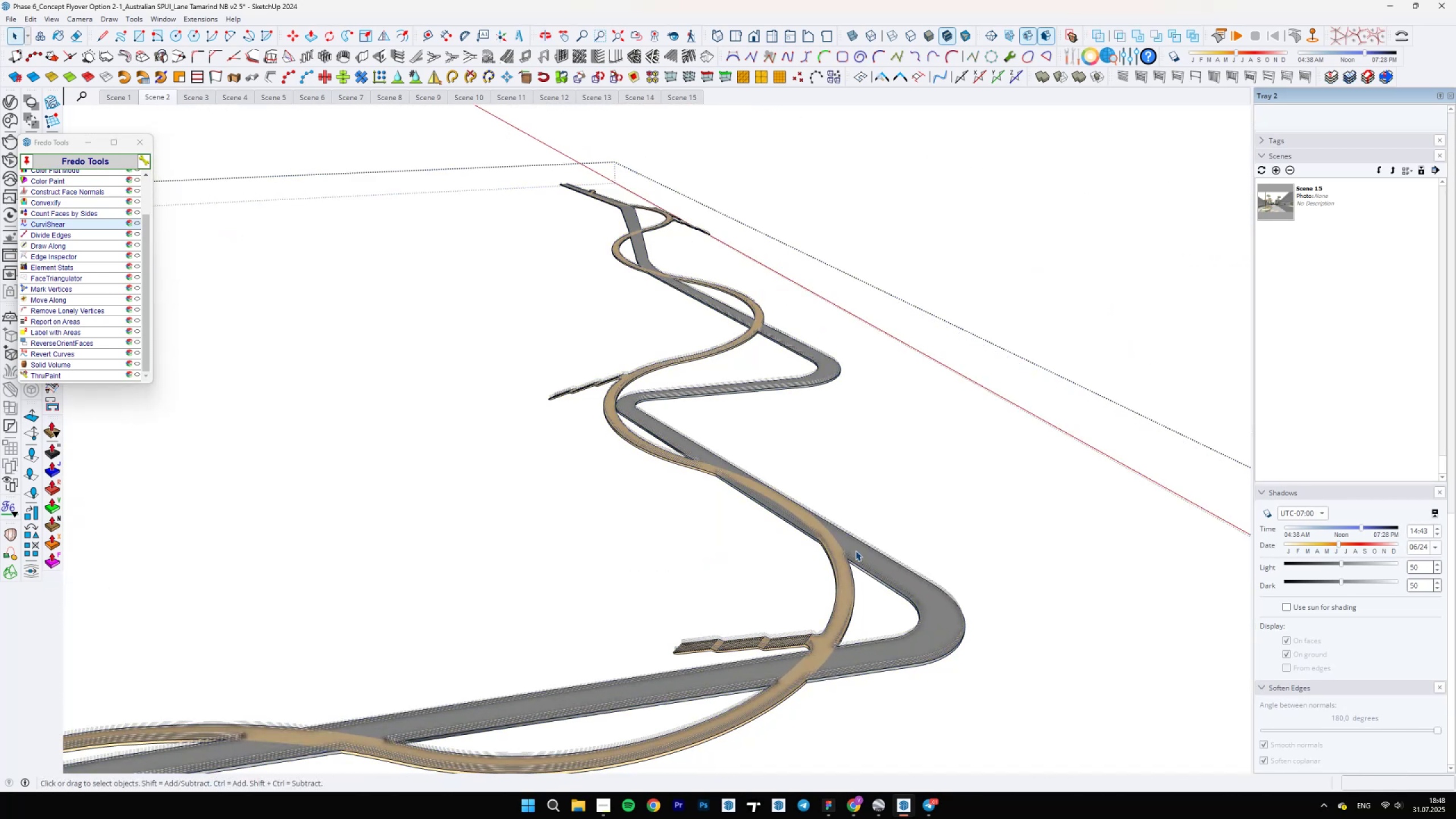 
double_click([855, 551])
 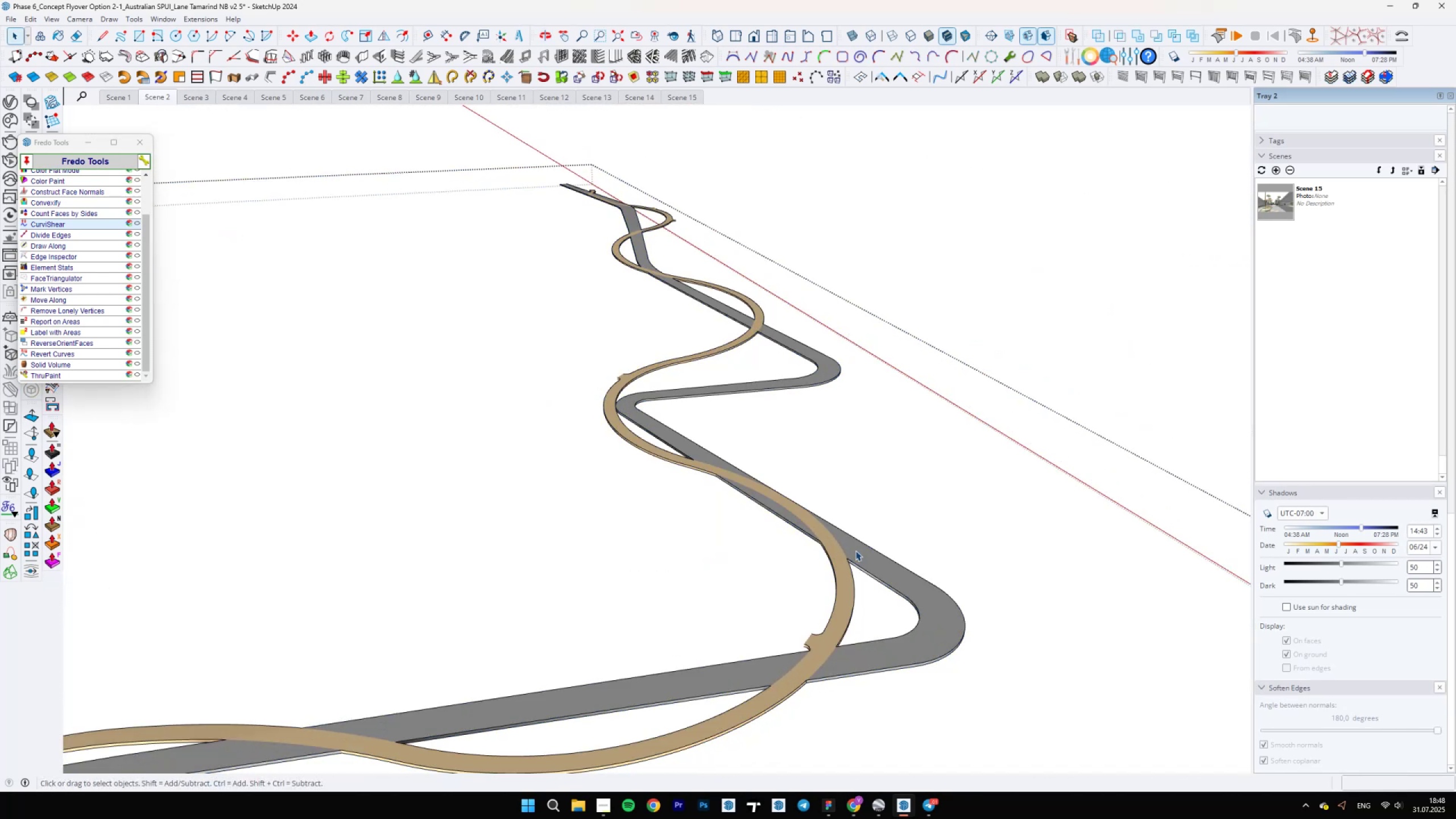 
left_click([855, 551])
 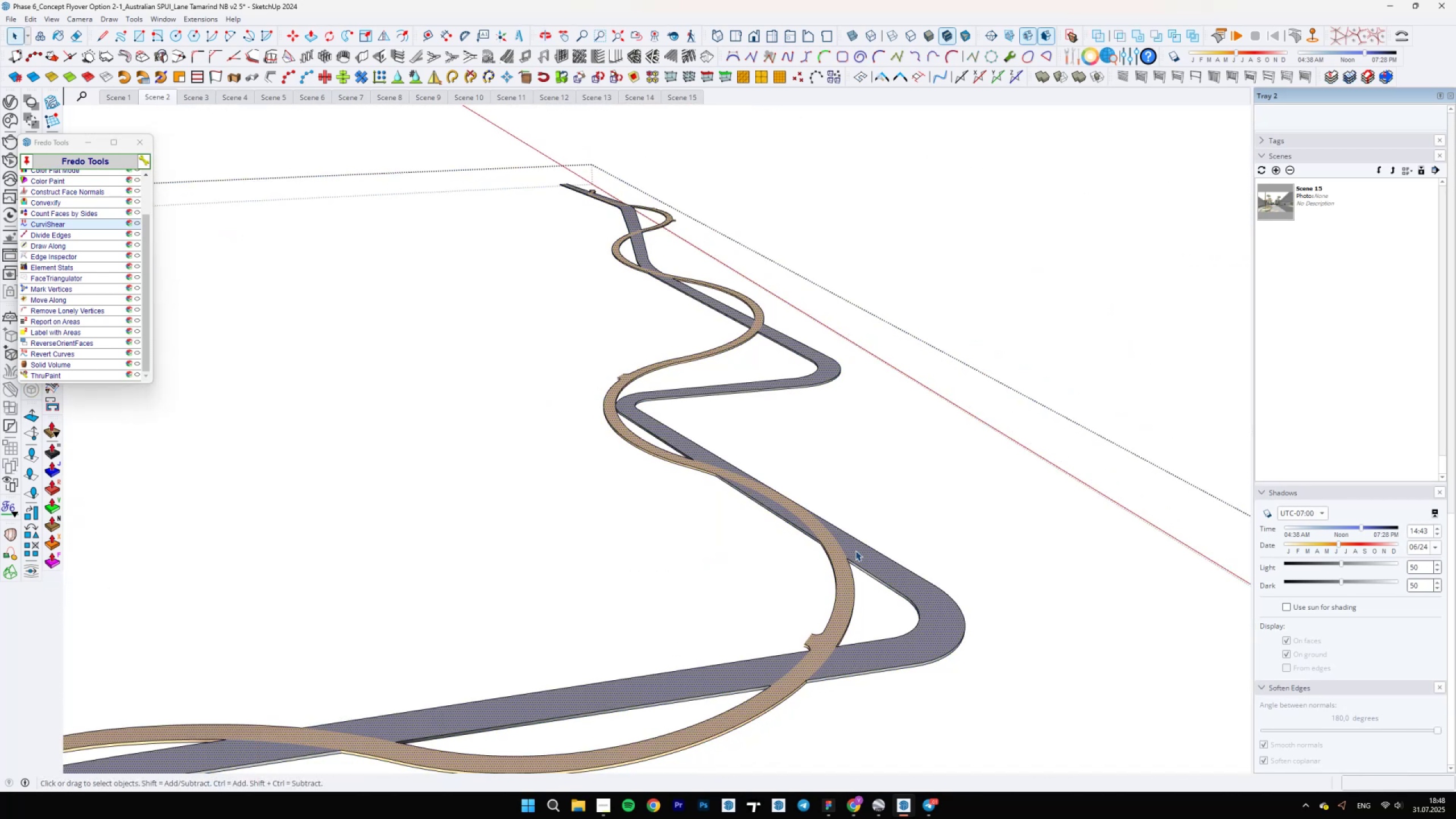 
scroll: coordinate [573, 694], scroll_direction: down, amount: 12.0
 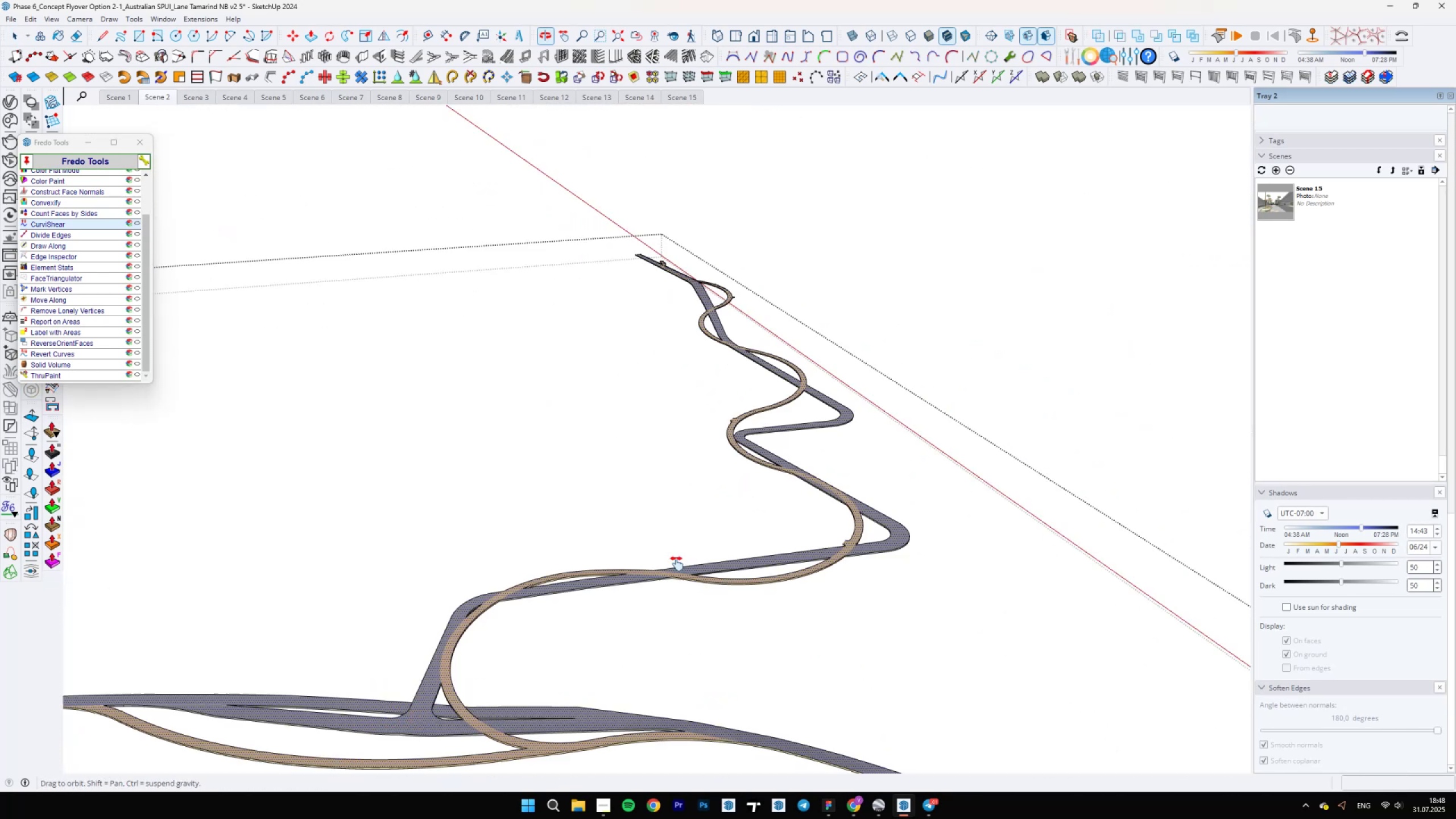 
hold_key(key=ShiftLeft, duration=0.66)
 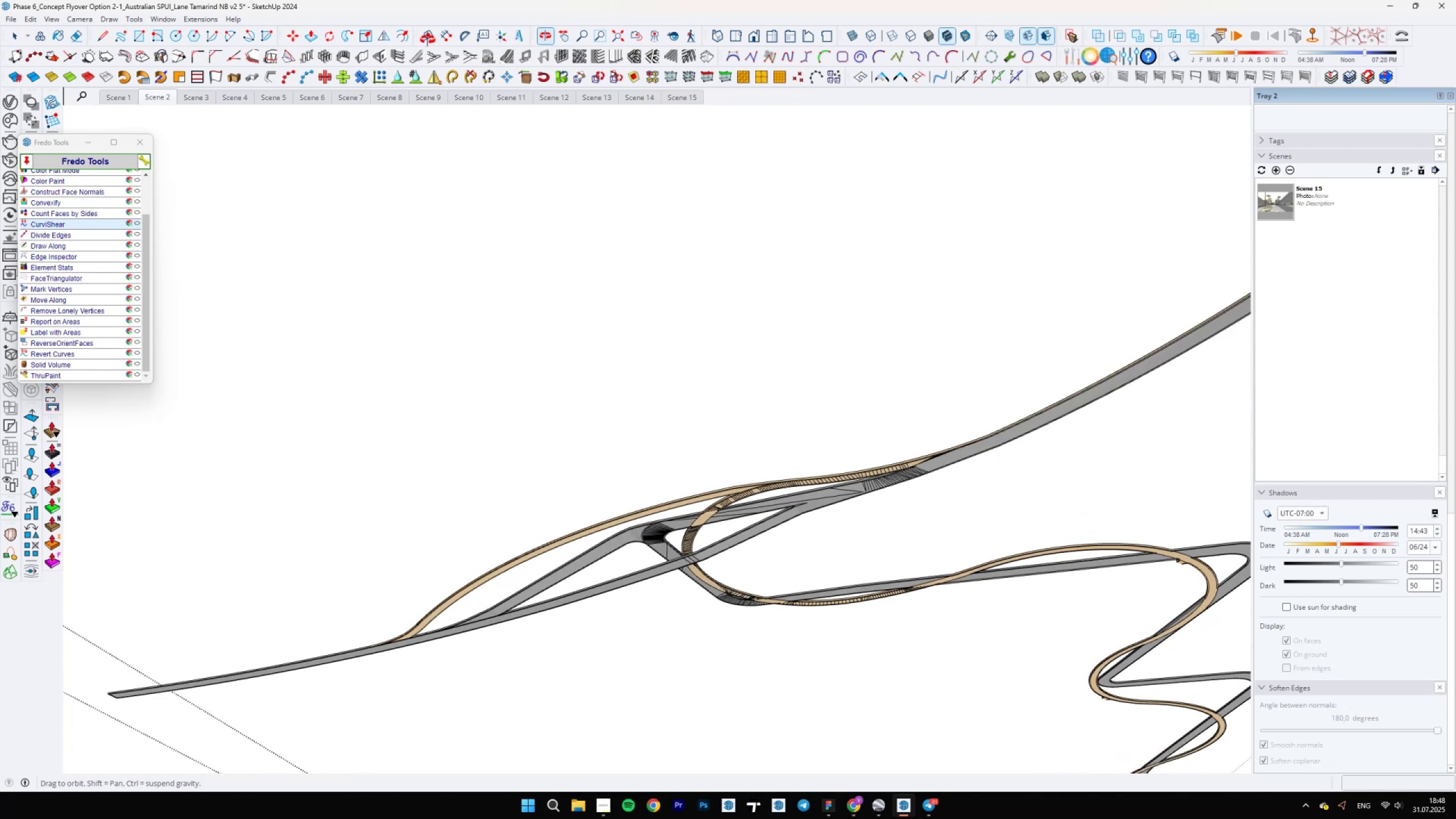 
scroll: coordinate [689, 555], scroll_direction: up, amount: 32.0
 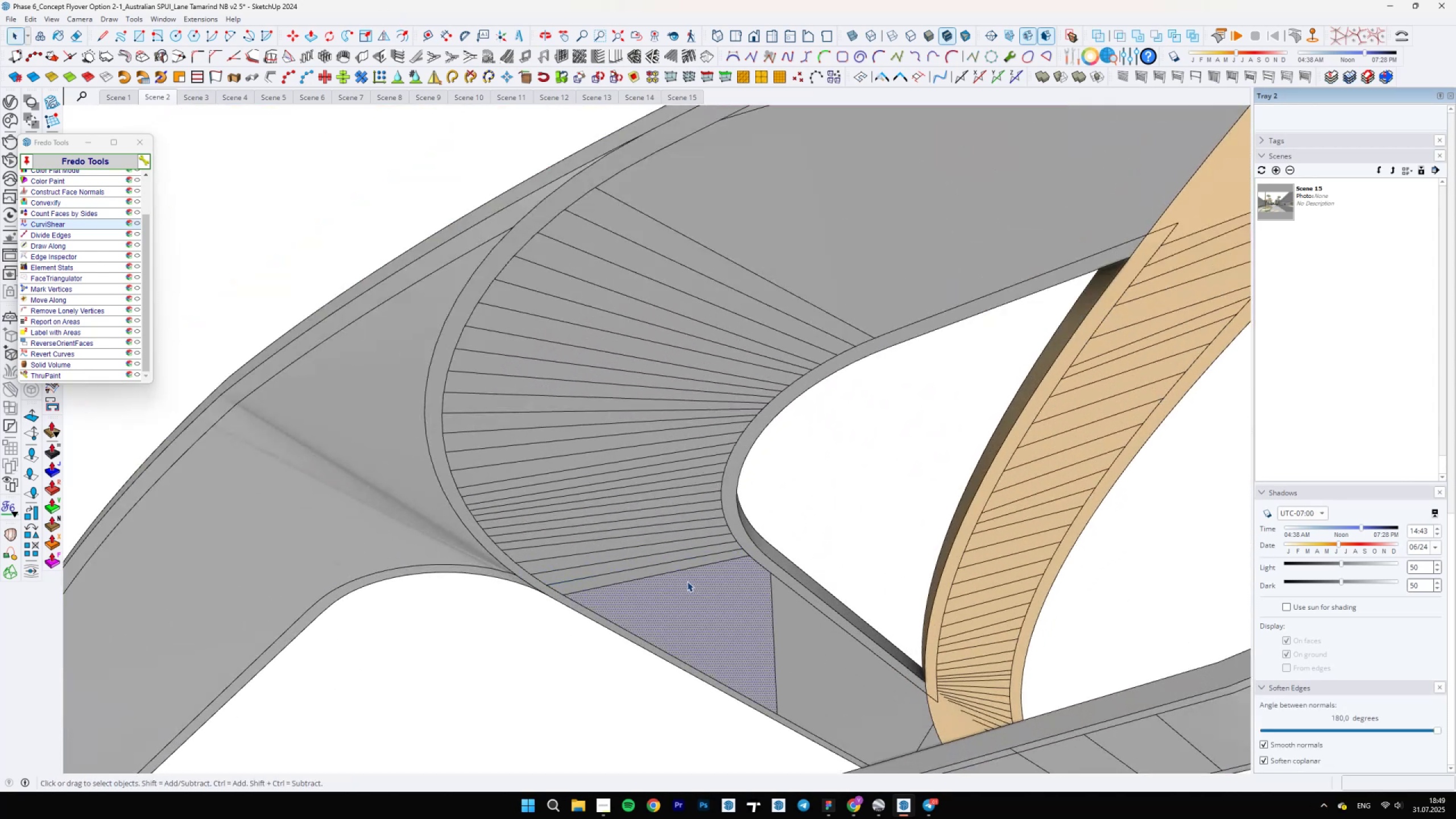 
left_click([693, 557])
 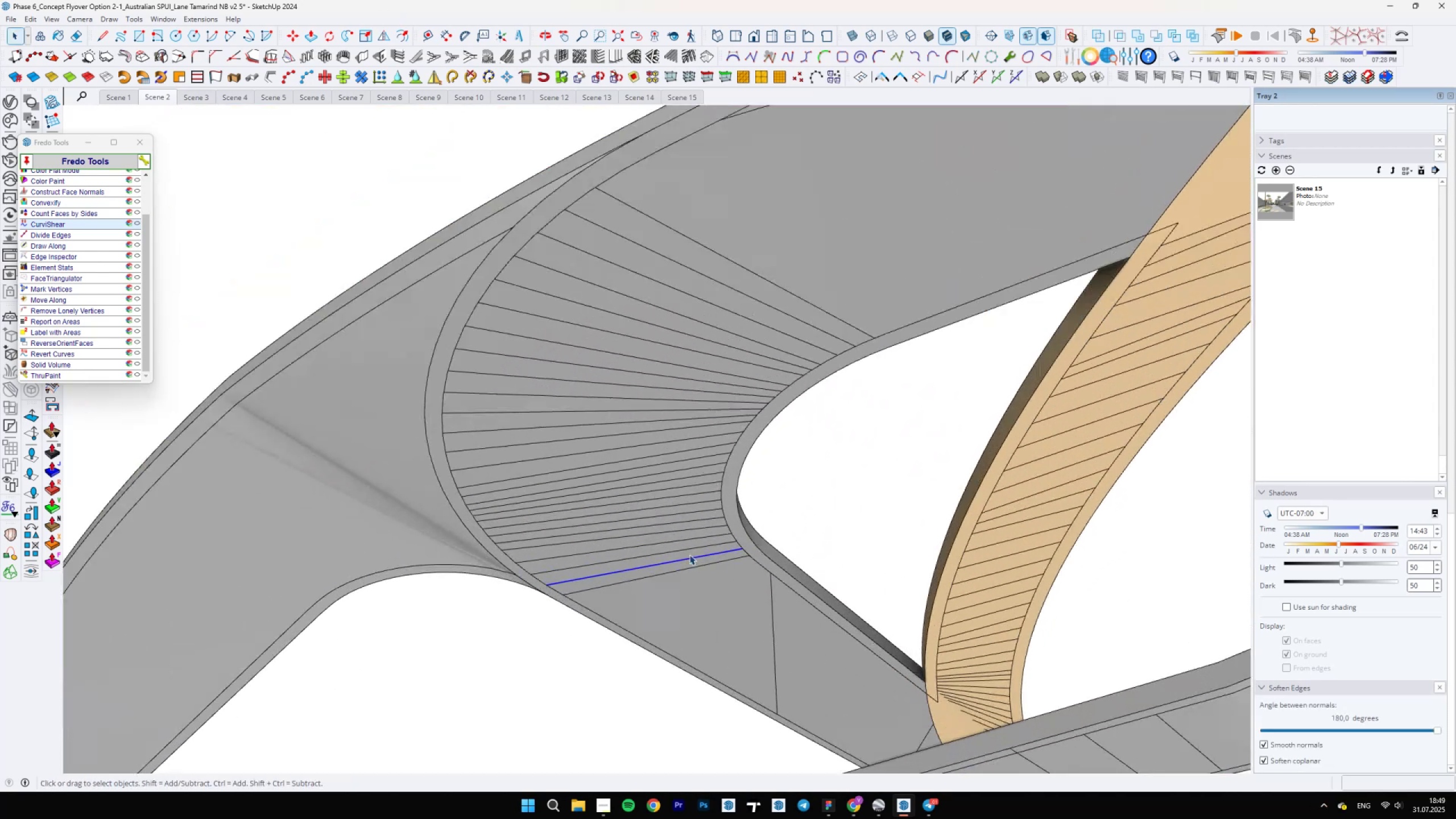 
left_click([687, 581])
 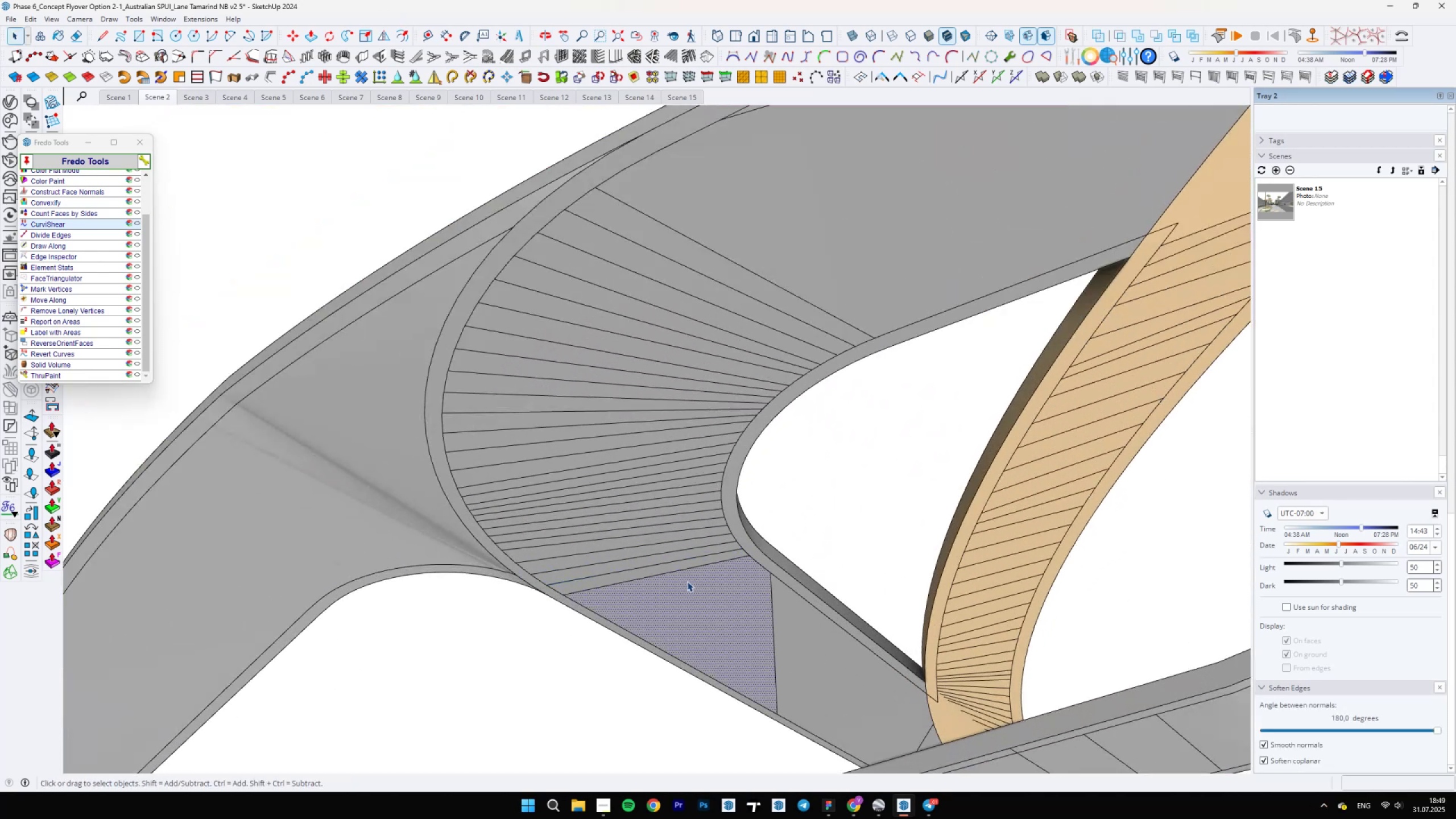 
scroll: coordinate [687, 582], scroll_direction: down, amount: 5.0
 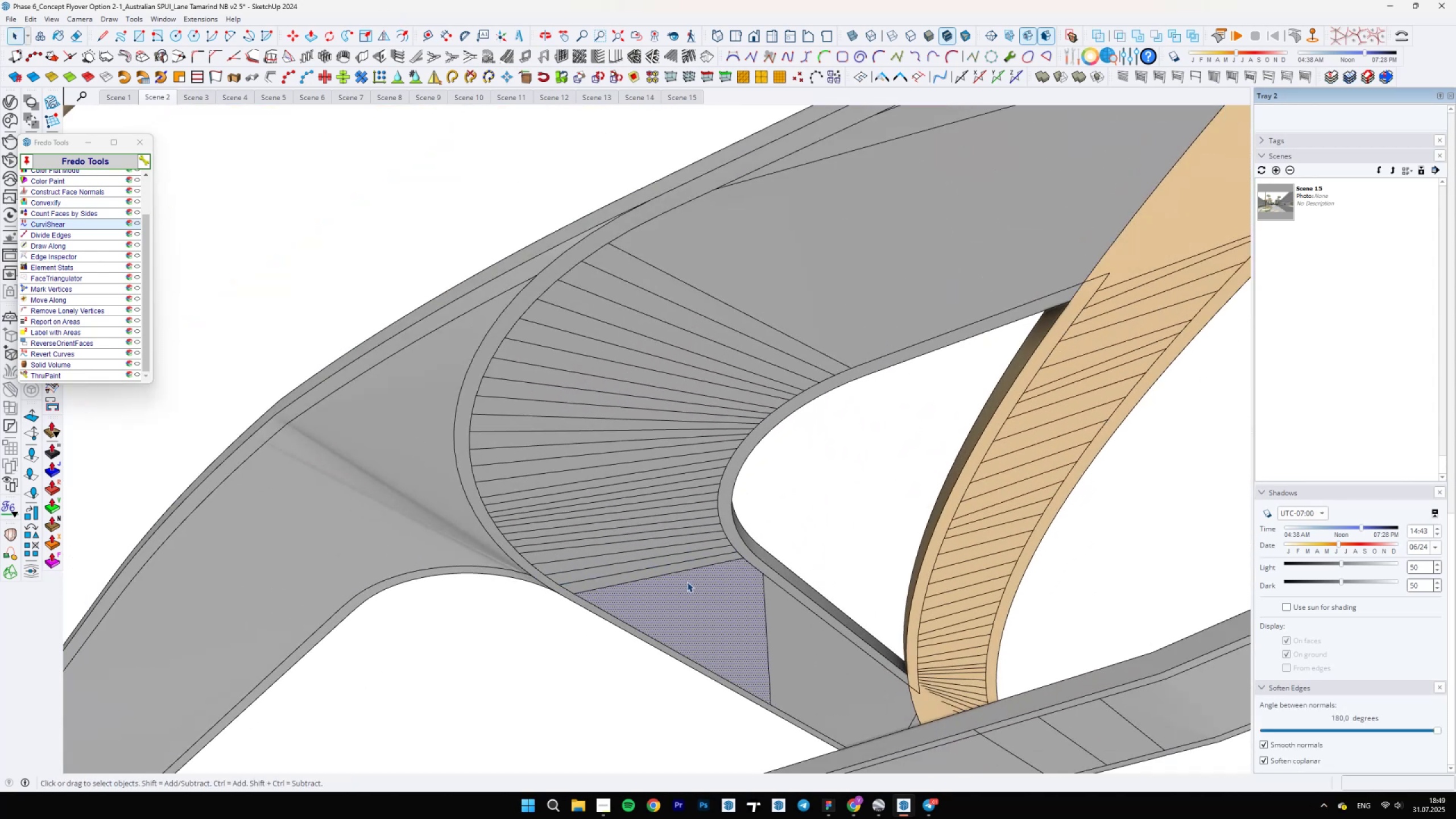 
key(E)
 